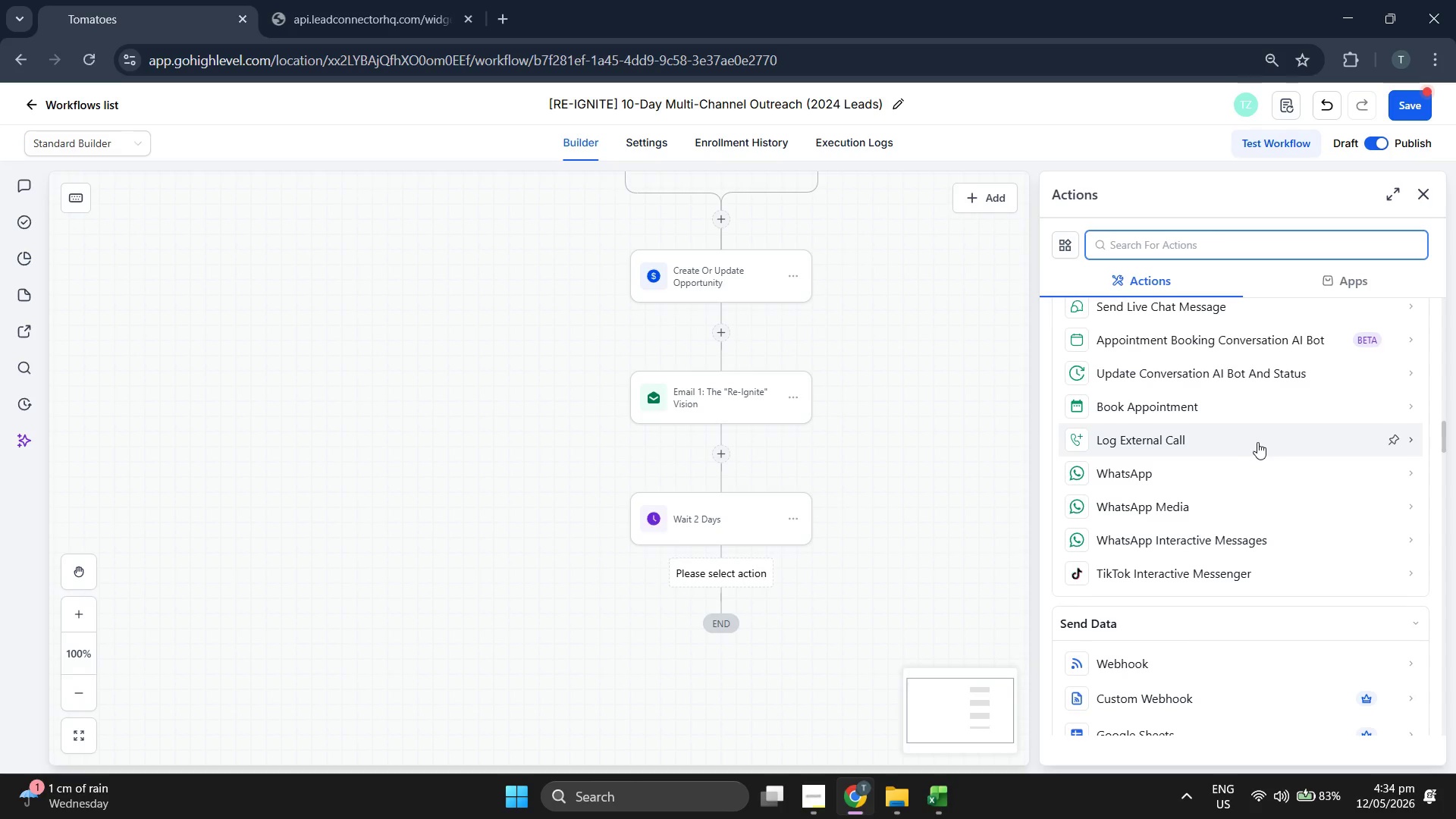 
scroll: coordinate [1257, 442], scroll_direction: down, amount: 1.0
 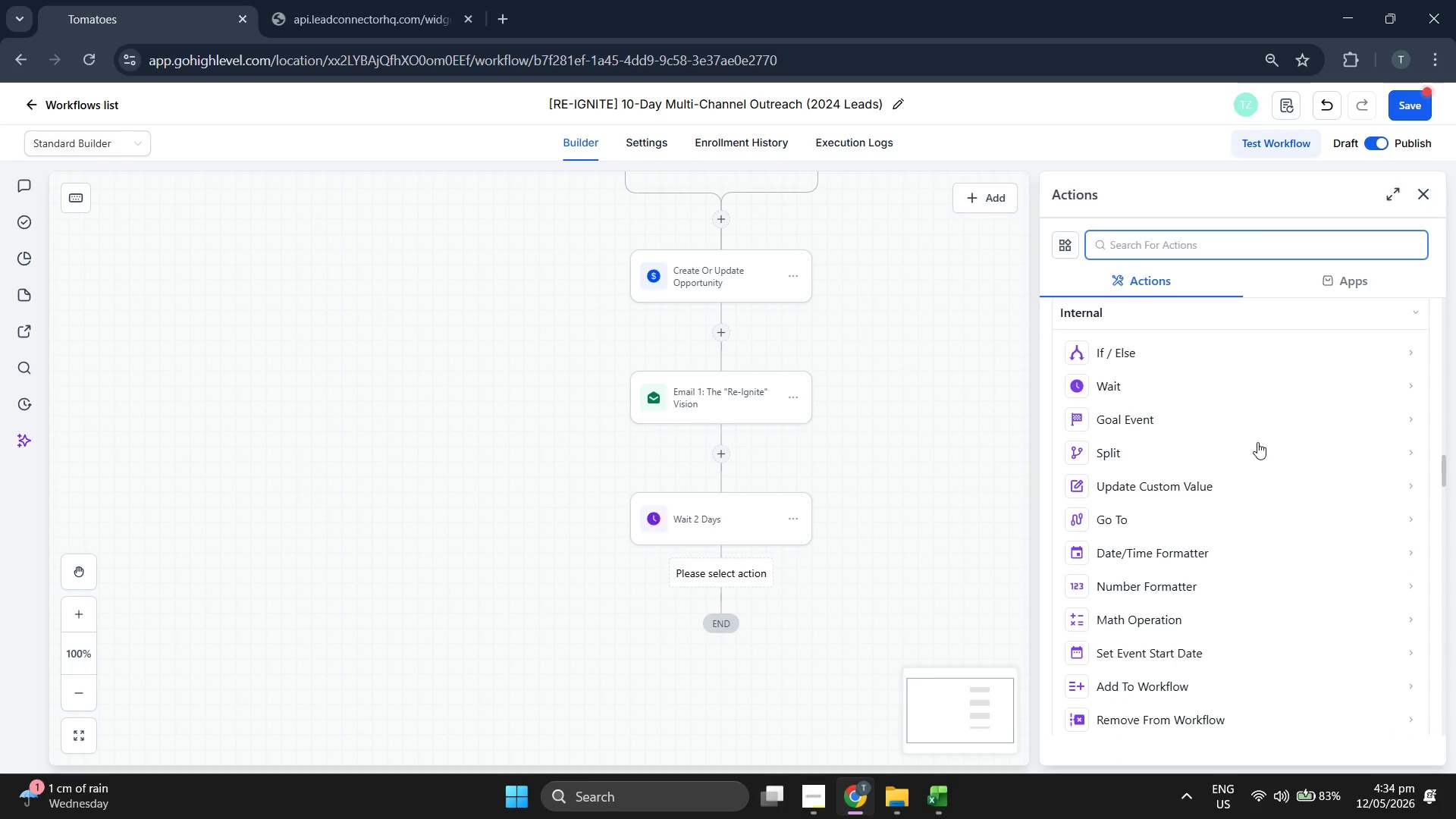 
scroll: coordinate [869, 380], scroll_direction: up, amount: 3.0
 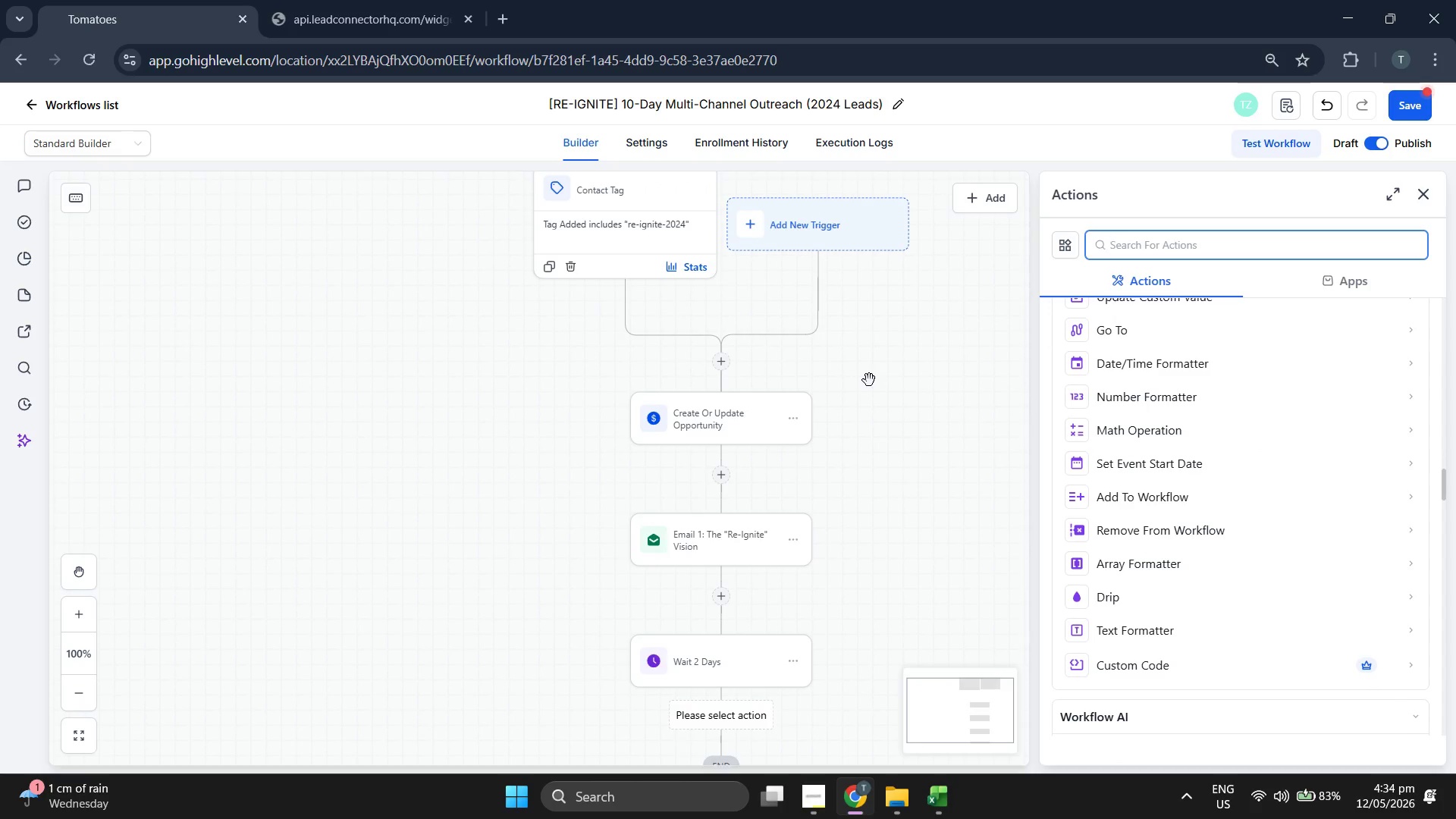 
scroll: coordinate [921, 409], scroll_direction: down, amount: 6.0
 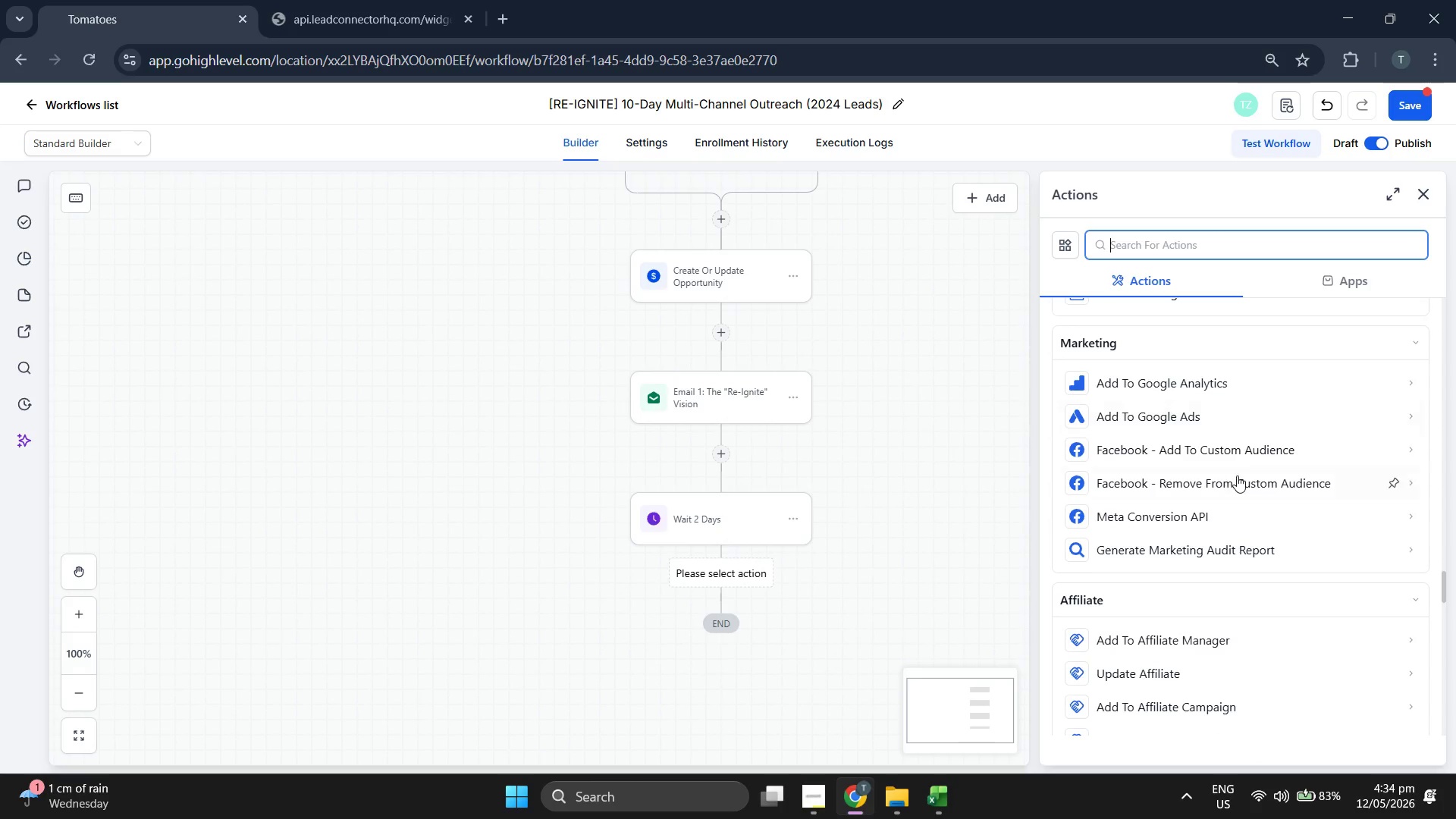 
scroll: coordinate [891, 388], scroll_direction: up, amount: 4.0
 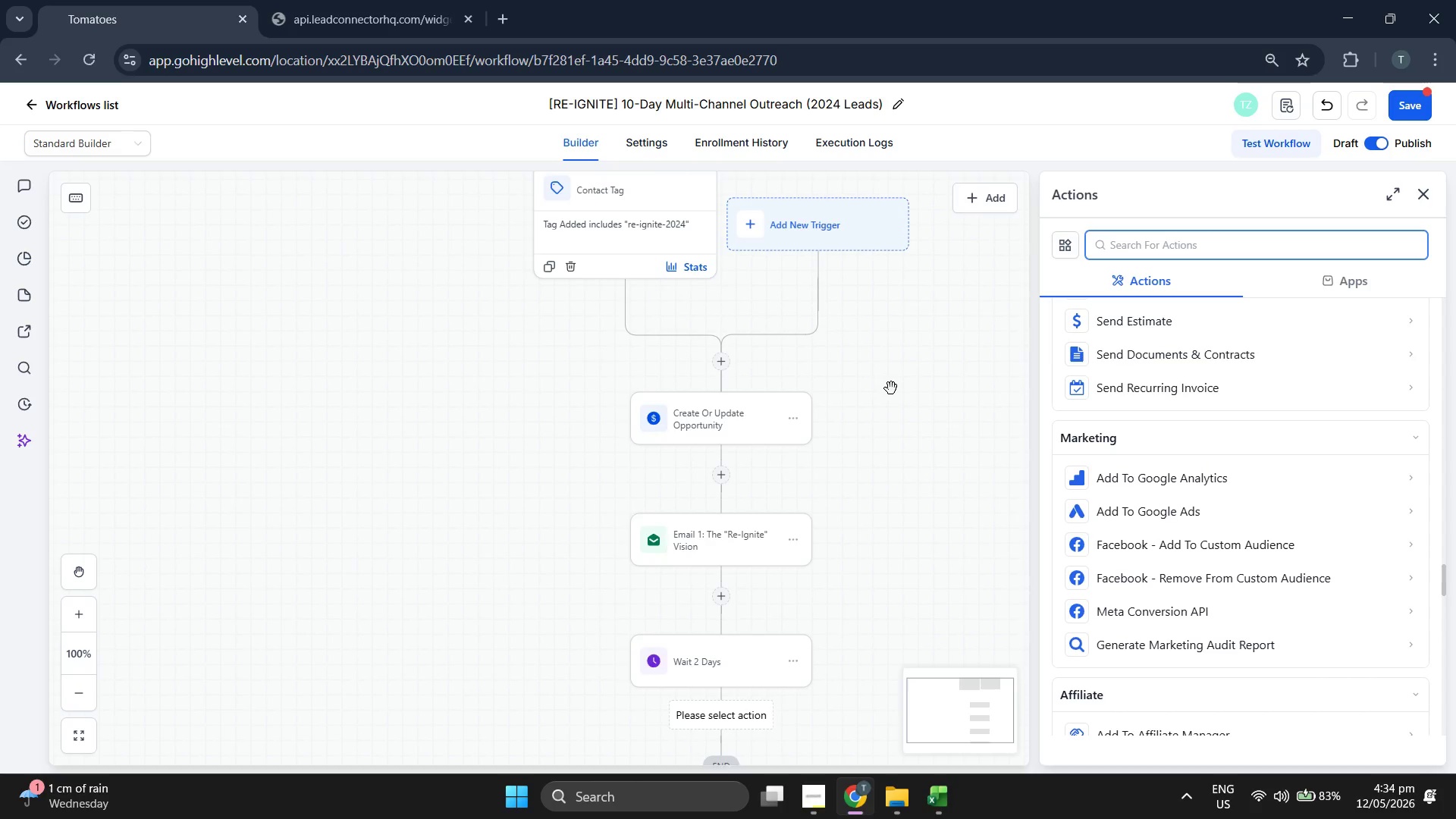 
scroll: coordinate [1330, 494], scroll_direction: down, amount: 9.0
 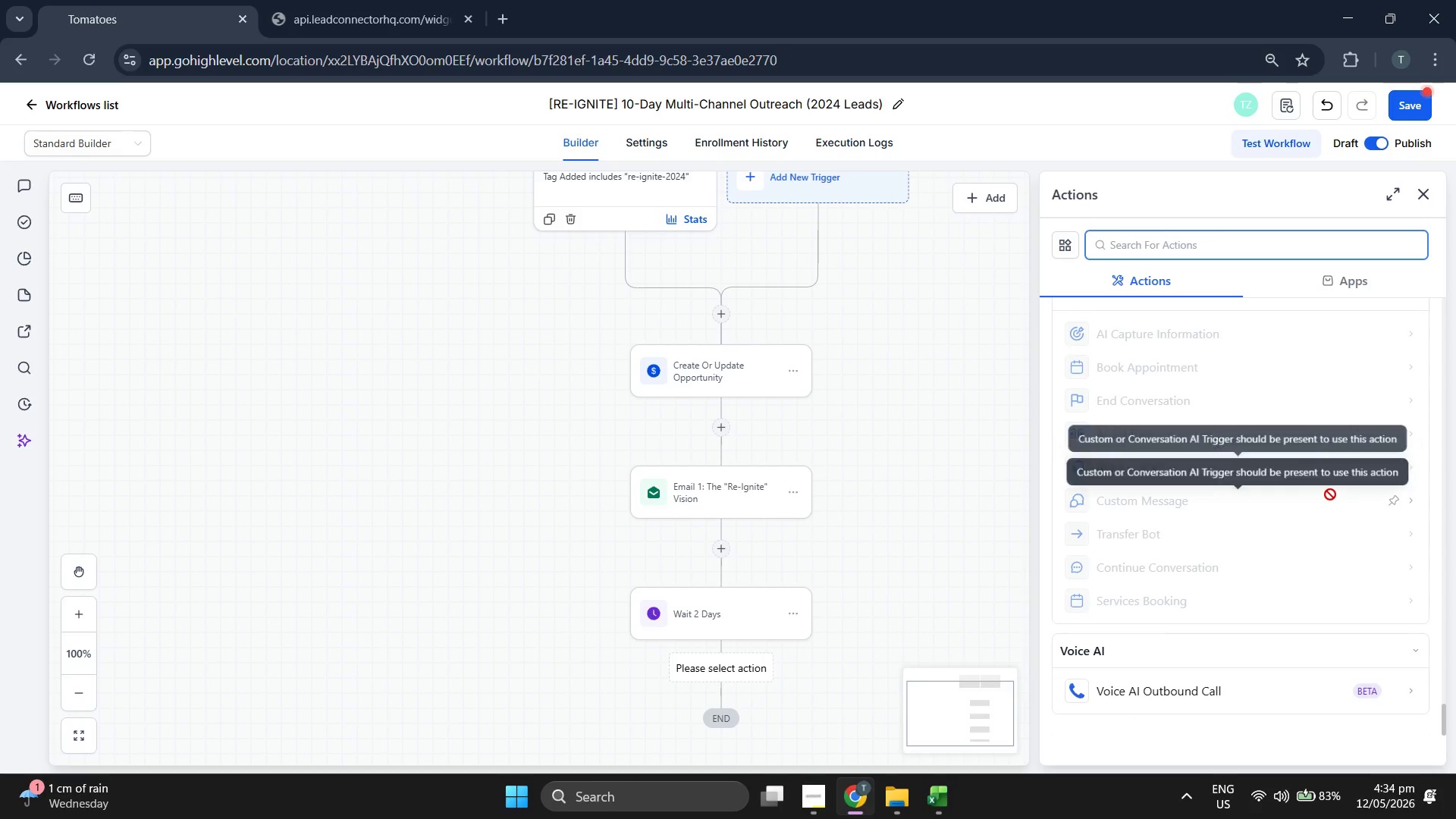 
scroll: coordinate [1326, 499], scroll_direction: up, amount: 23.0
 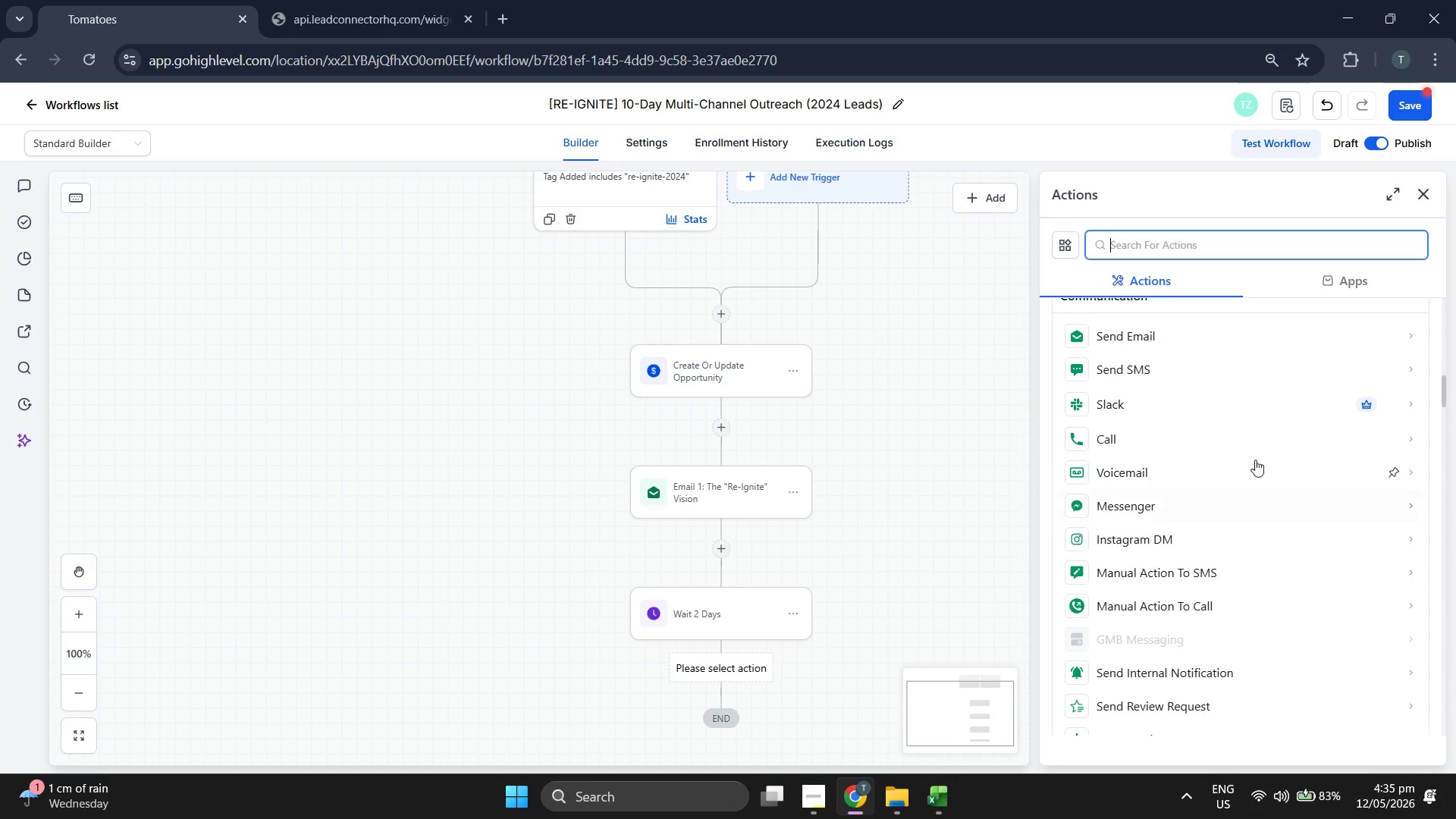 
left_click([1223, 373])
 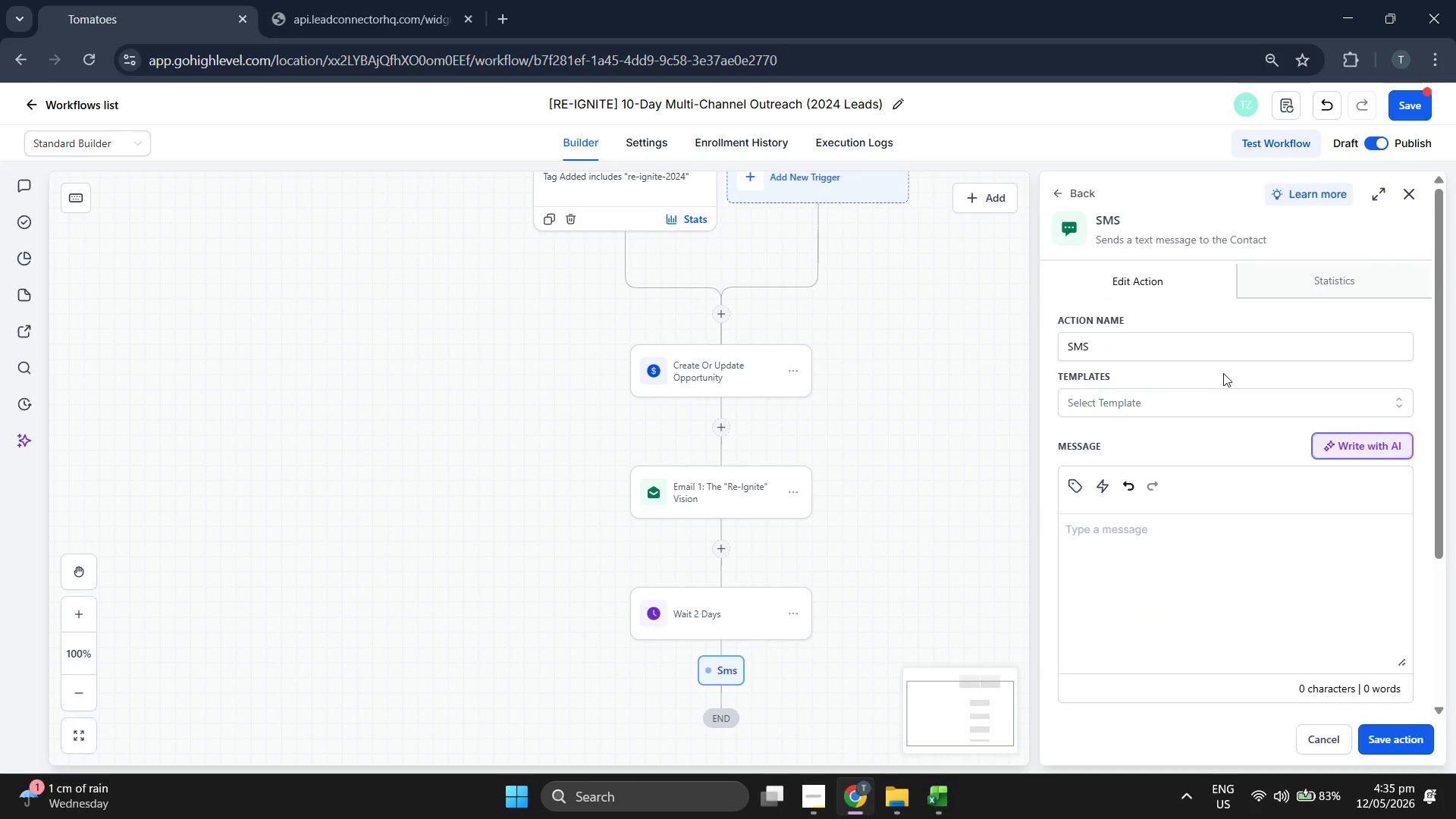 
left_click([1172, 403])
 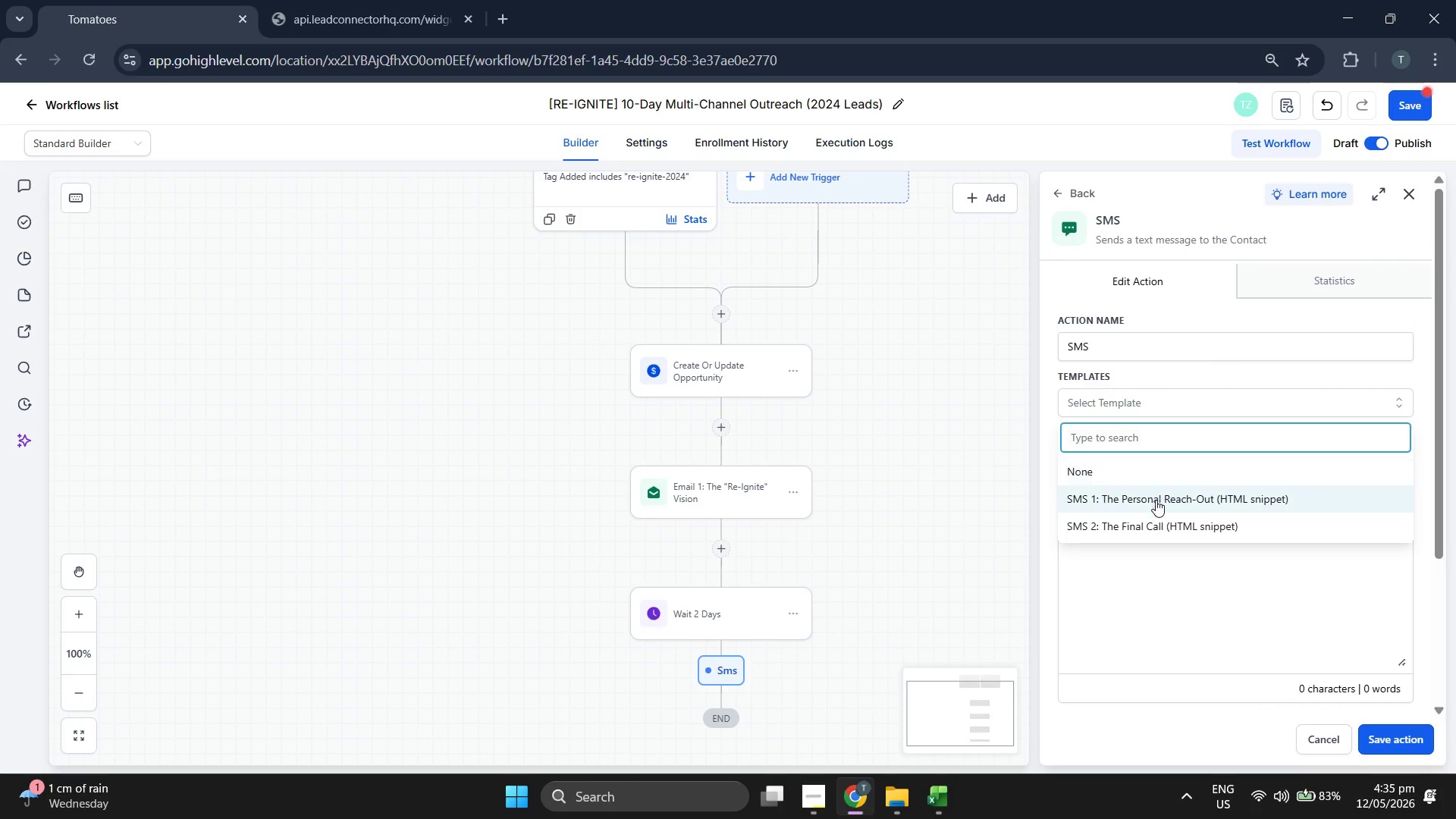 
left_click([1156, 500])
 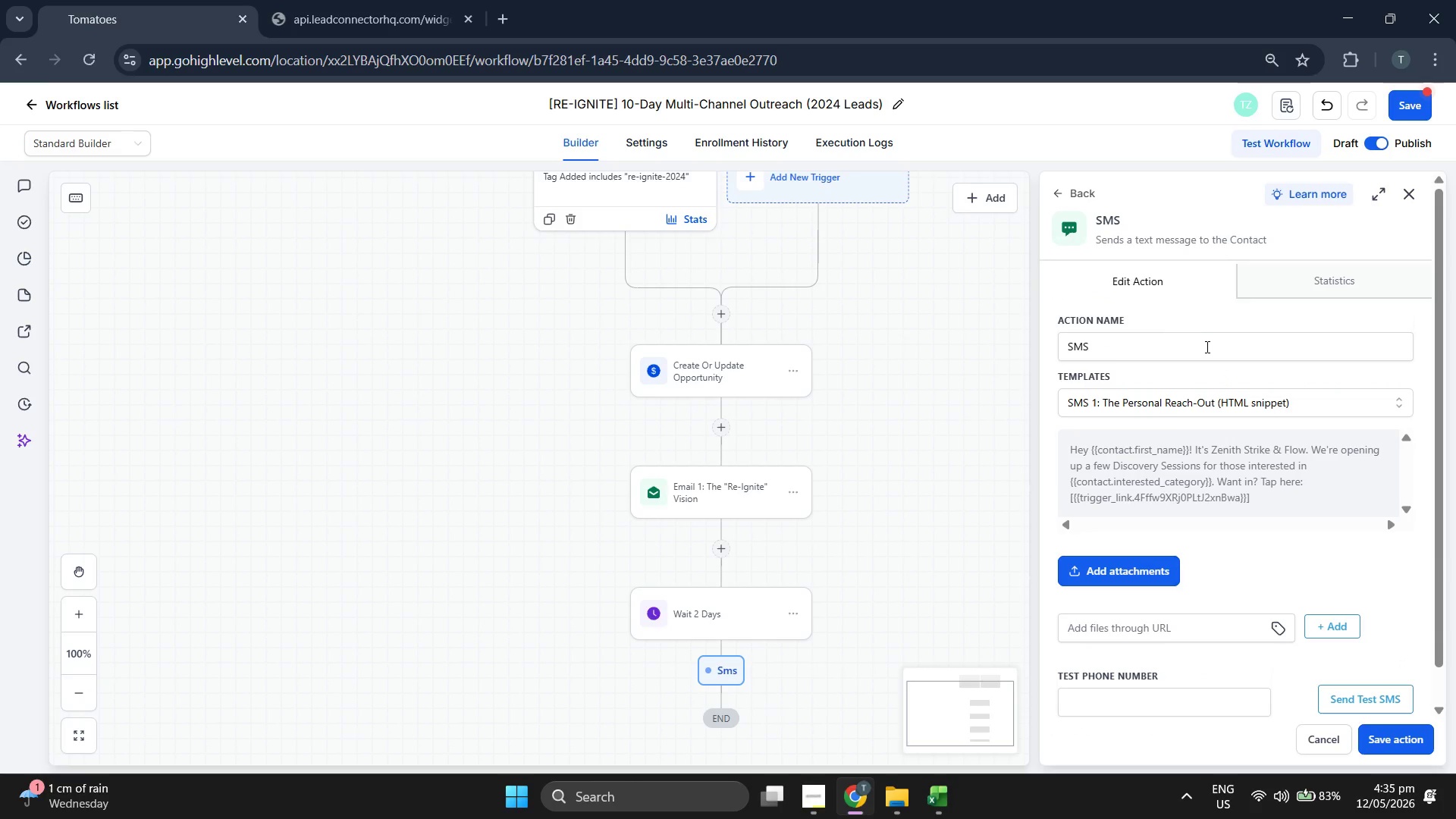 
type( 1: The Personal Reah)
key(Backspace)
type(ch-ou)
key(Backspace)
key(Backspace)
type(Out)
 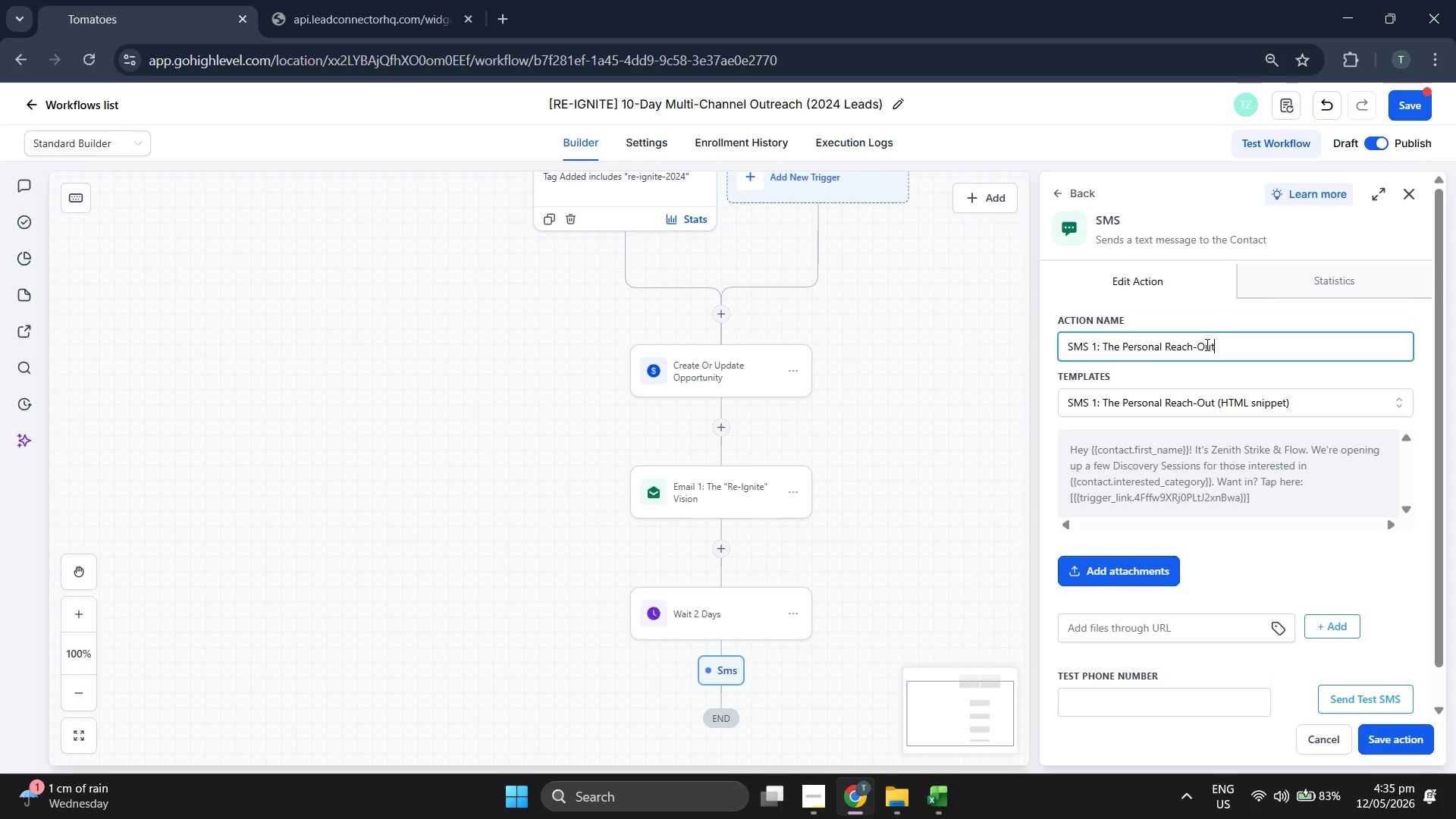 
scroll: coordinate [1228, 525], scroll_direction: down, amount: 2.0
 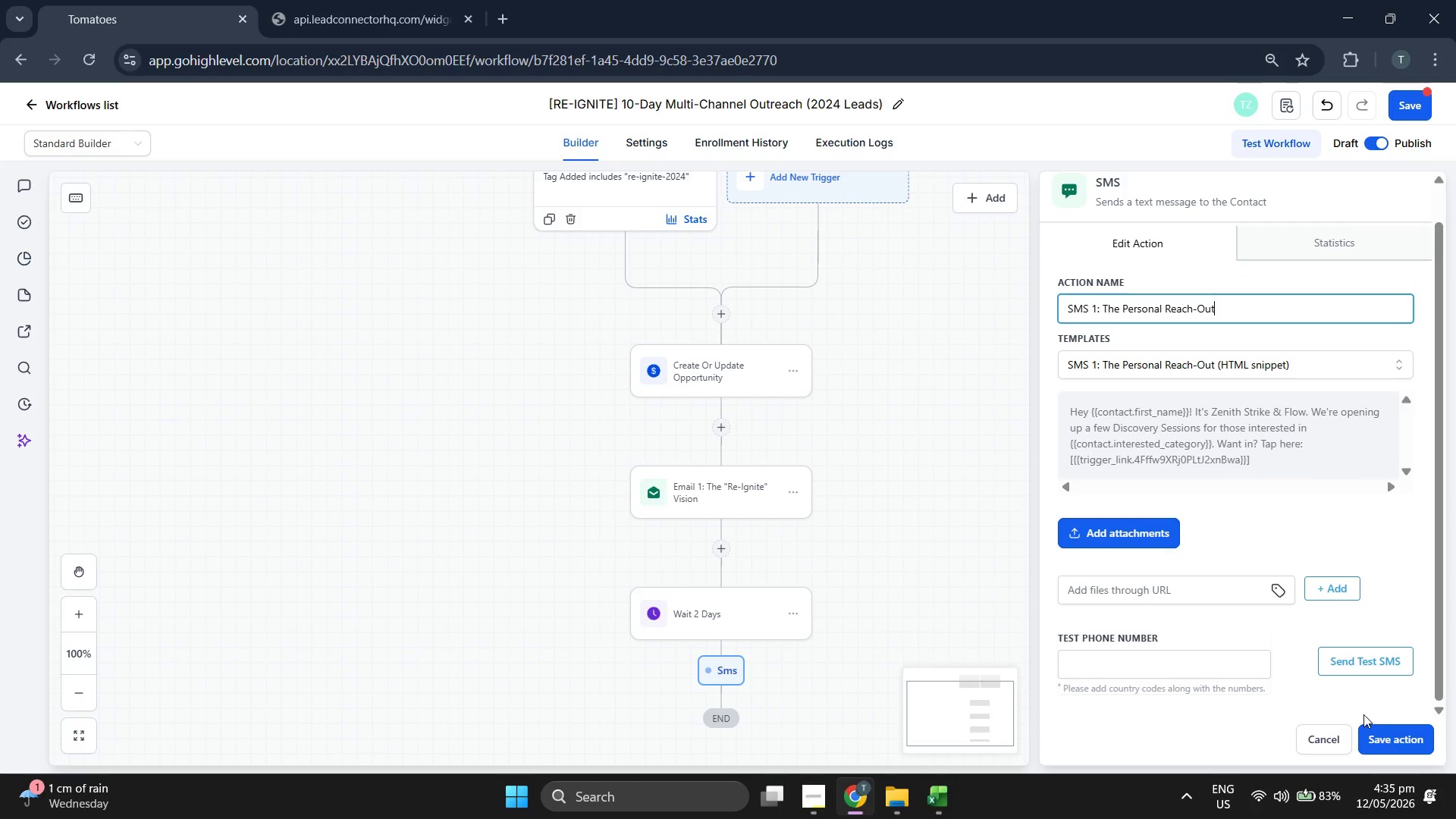 
left_click([1385, 733])
 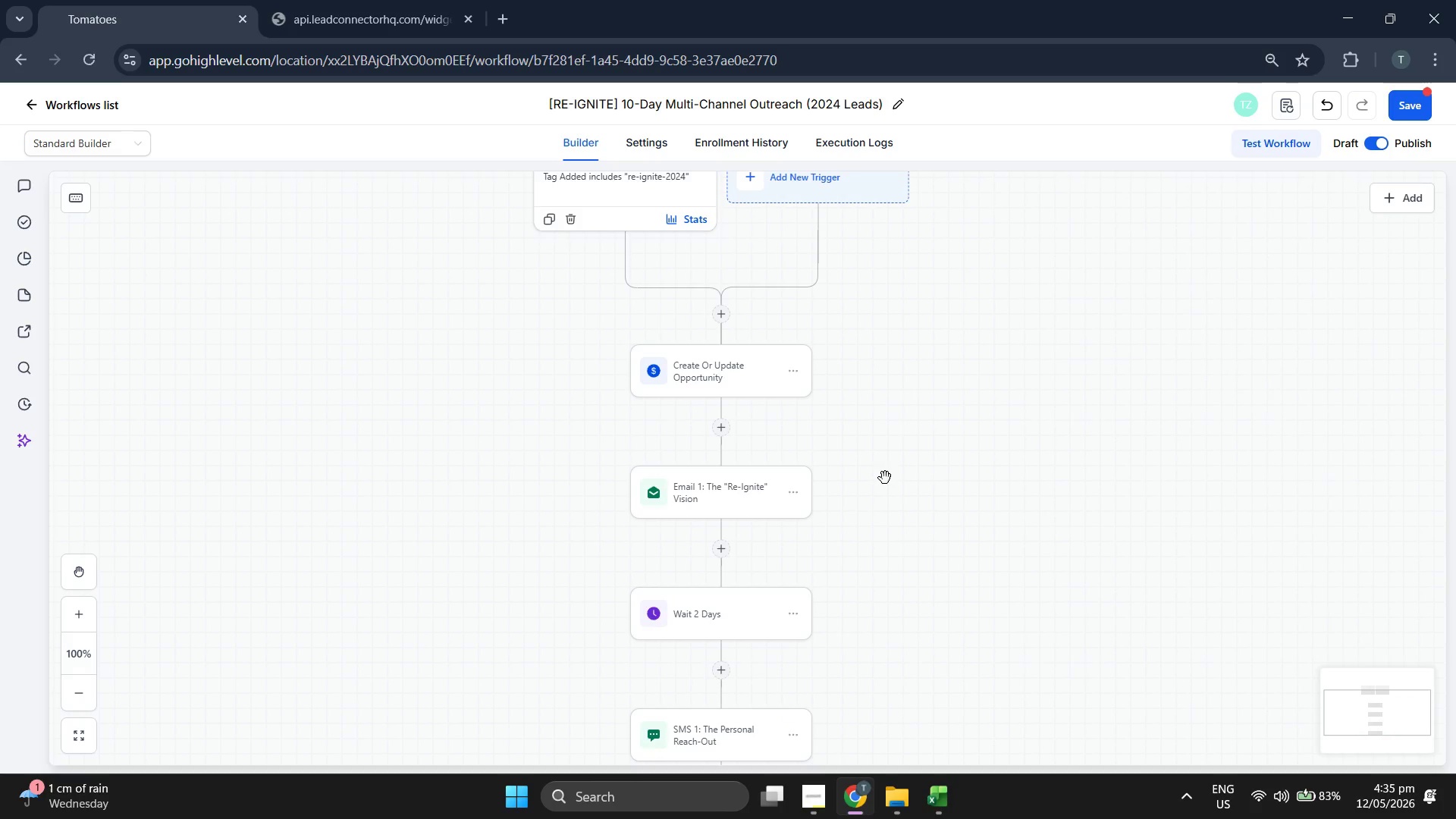 
scroll: coordinate [890, 472], scroll_direction: down, amount: 7.0
 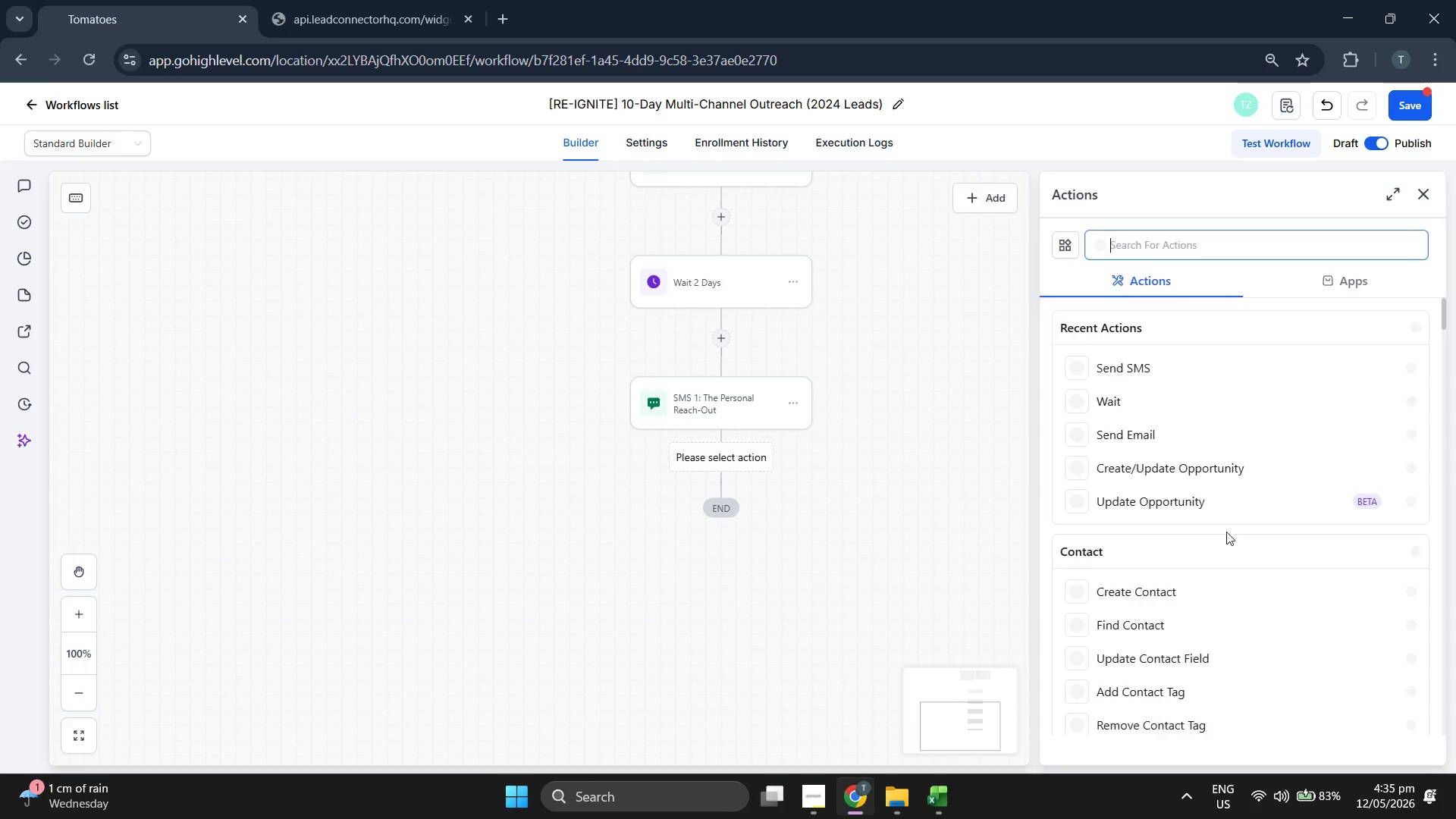 
scroll: coordinate [858, 444], scroll_direction: up, amount: 4.0
 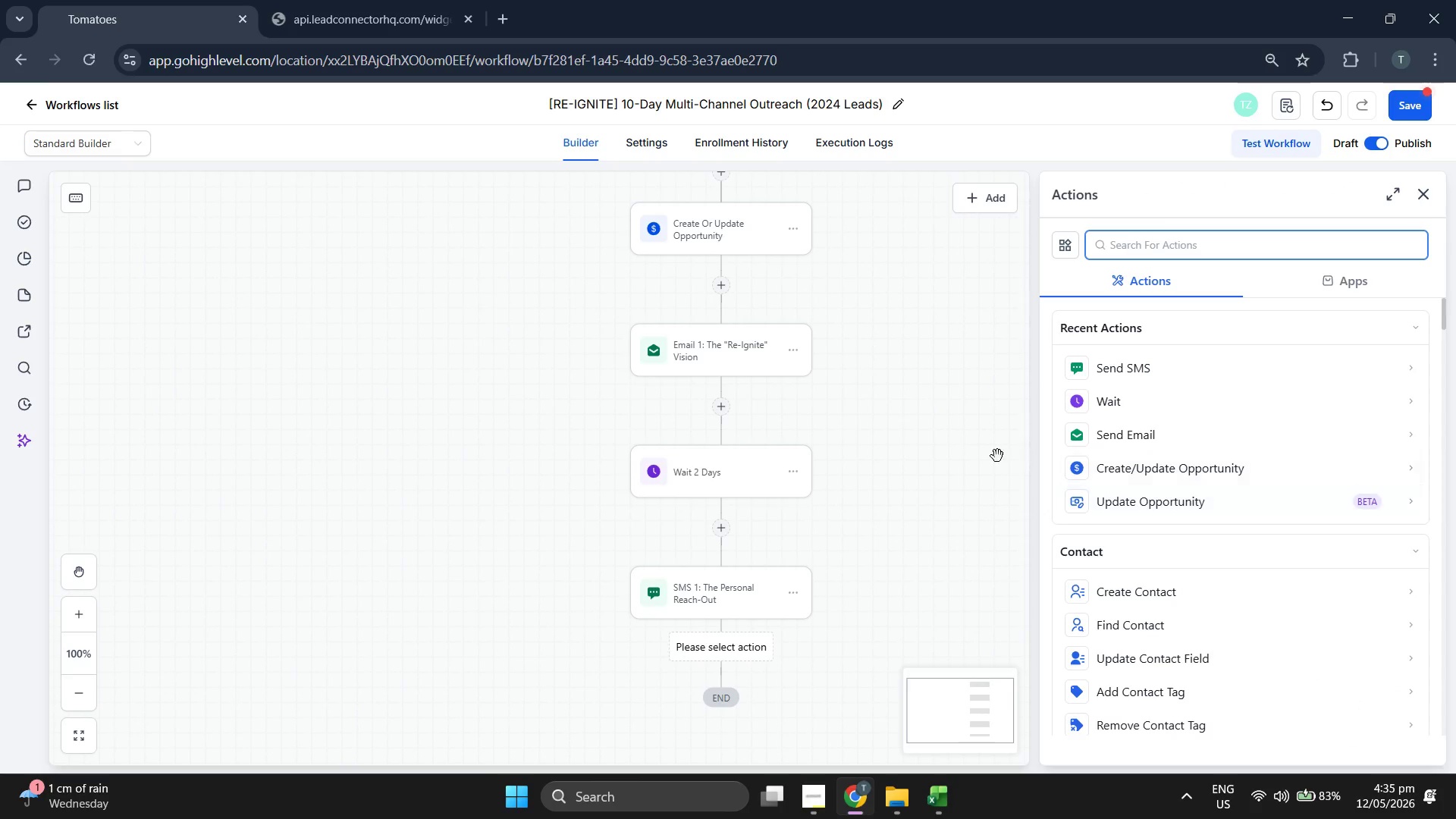 
scroll: coordinate [1319, 535], scroll_direction: down, amount: 6.0
 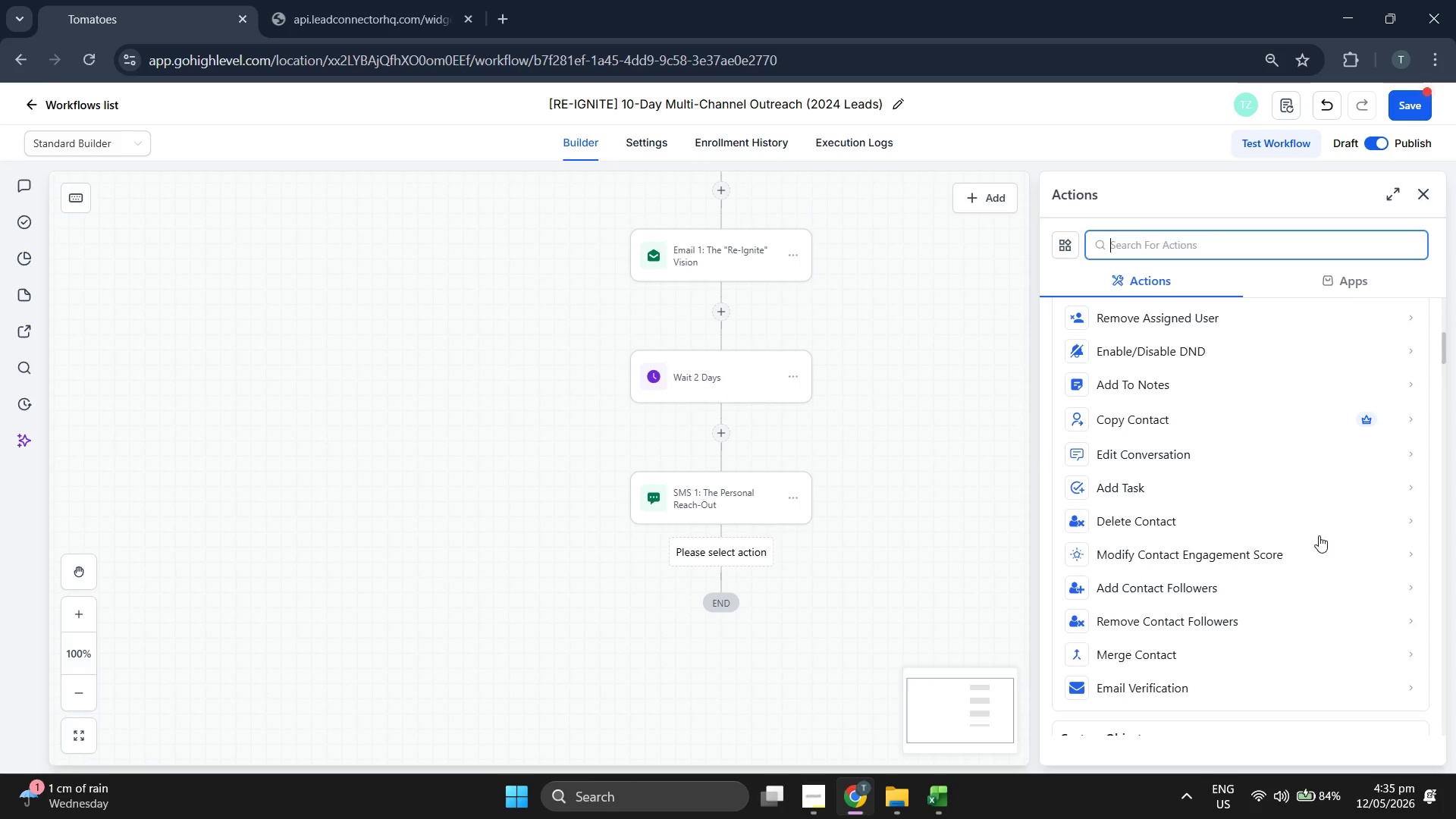 
scroll: coordinate [1324, 535], scroll_direction: down, amount: 5.0
 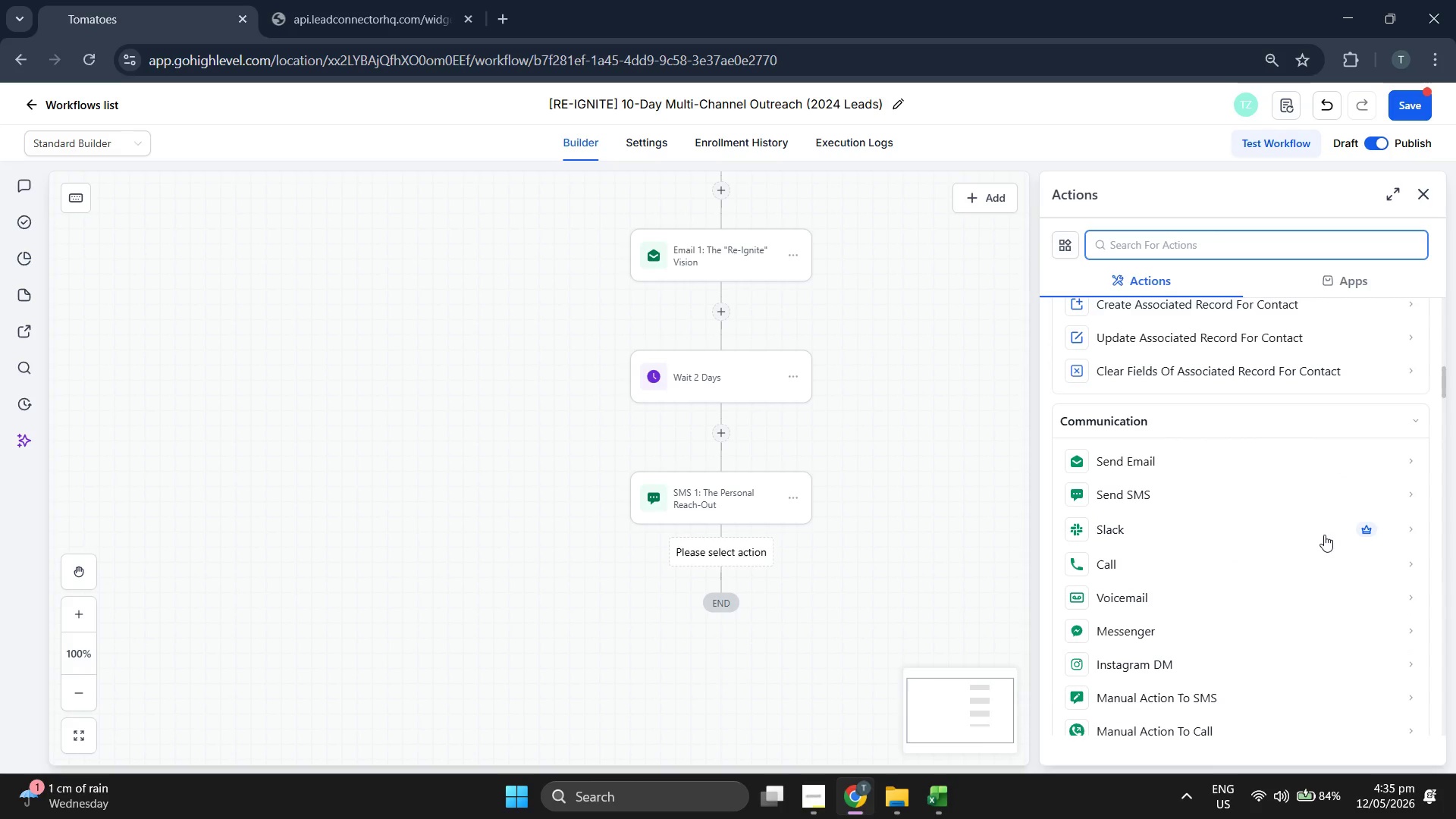 
scroll: coordinate [1324, 535], scroll_direction: down, amount: 6.0
 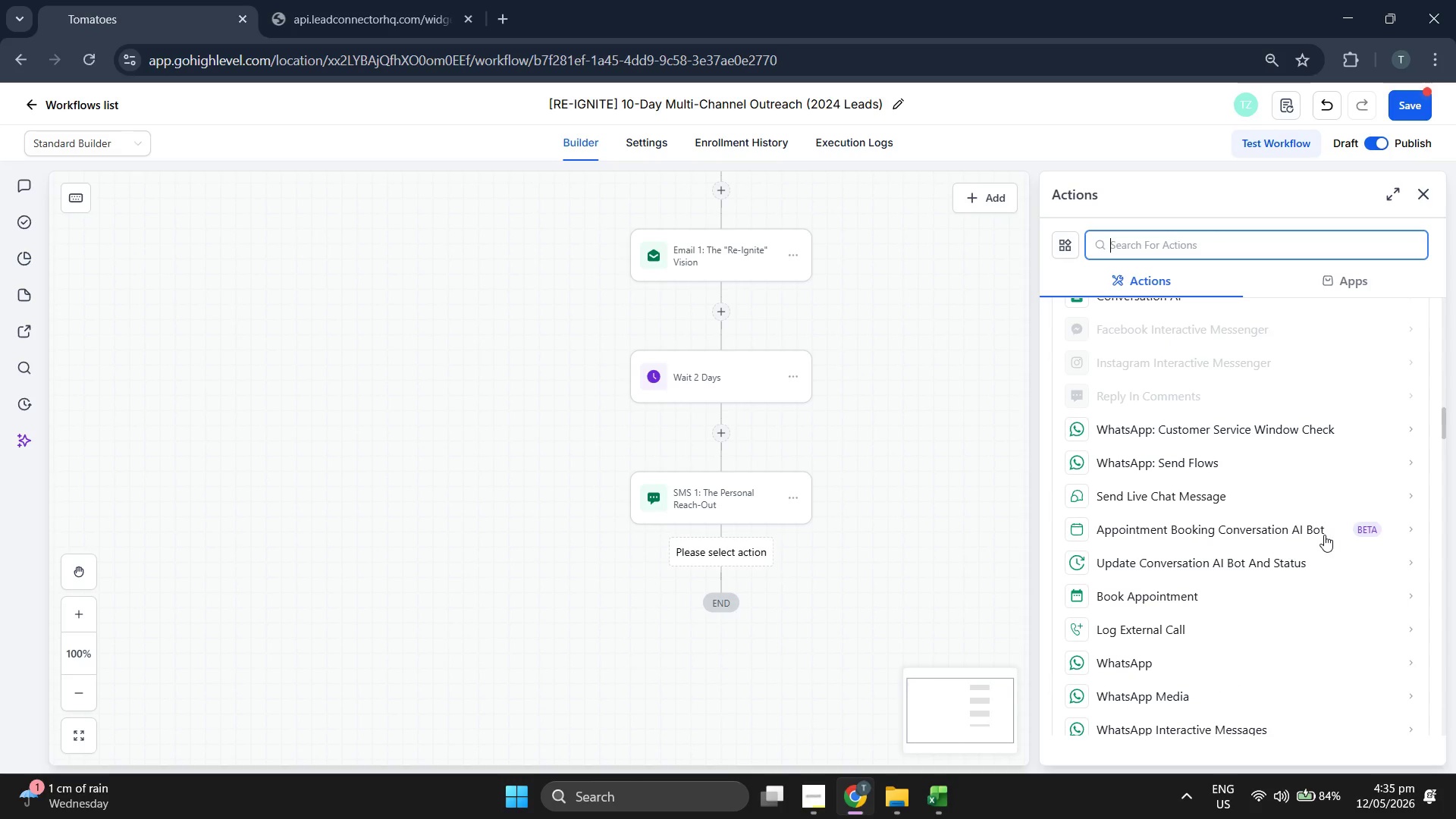 
scroll: coordinate [1324, 535], scroll_direction: down, amount: 5.0
 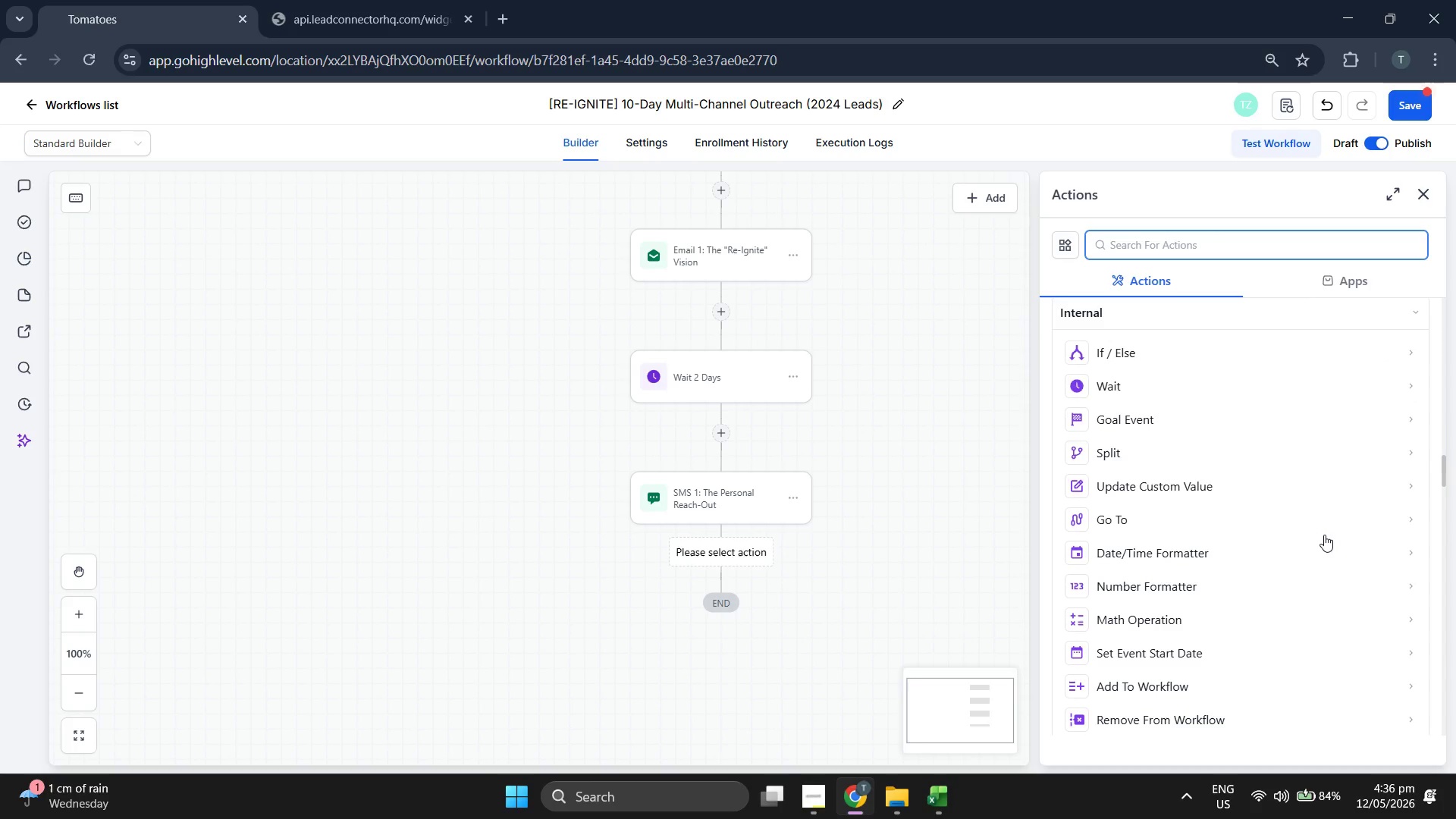 
scroll: coordinate [1324, 535], scroll_direction: down, amount: 5.0
 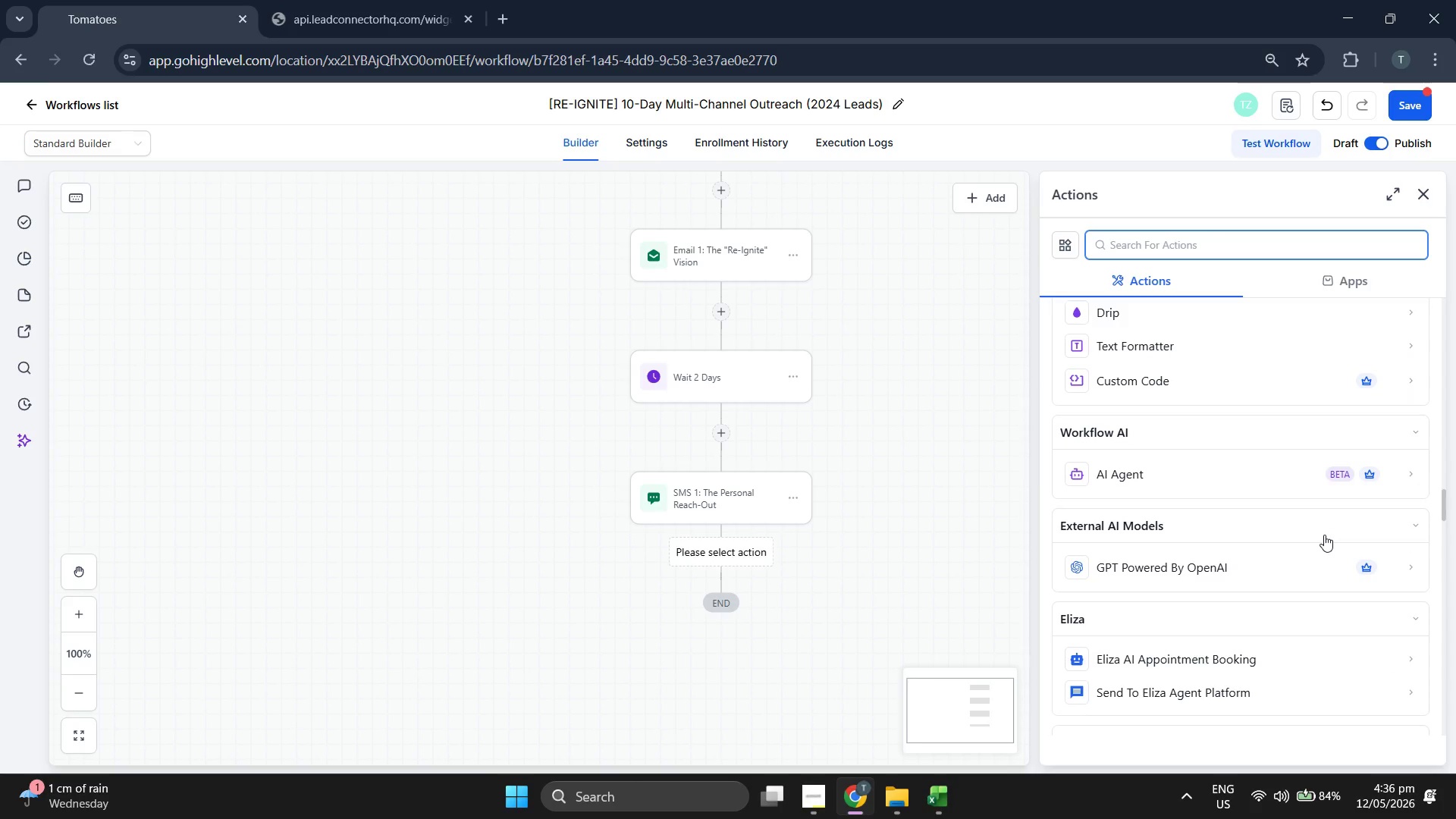 
scroll: coordinate [1395, 570], scroll_direction: down, amount: 5.0
 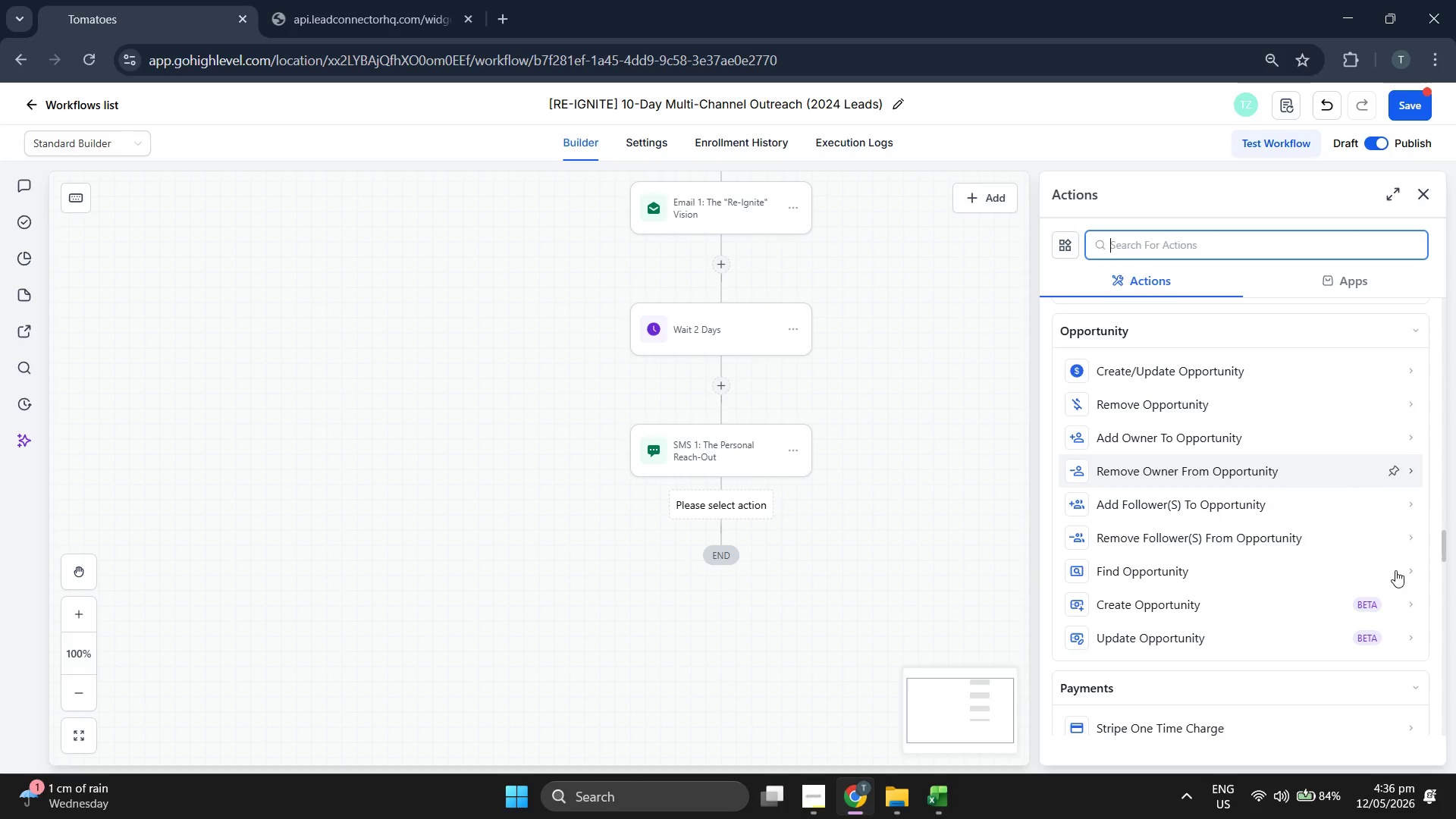 
scroll: coordinate [1395, 570], scroll_direction: up, amount: 2.0
 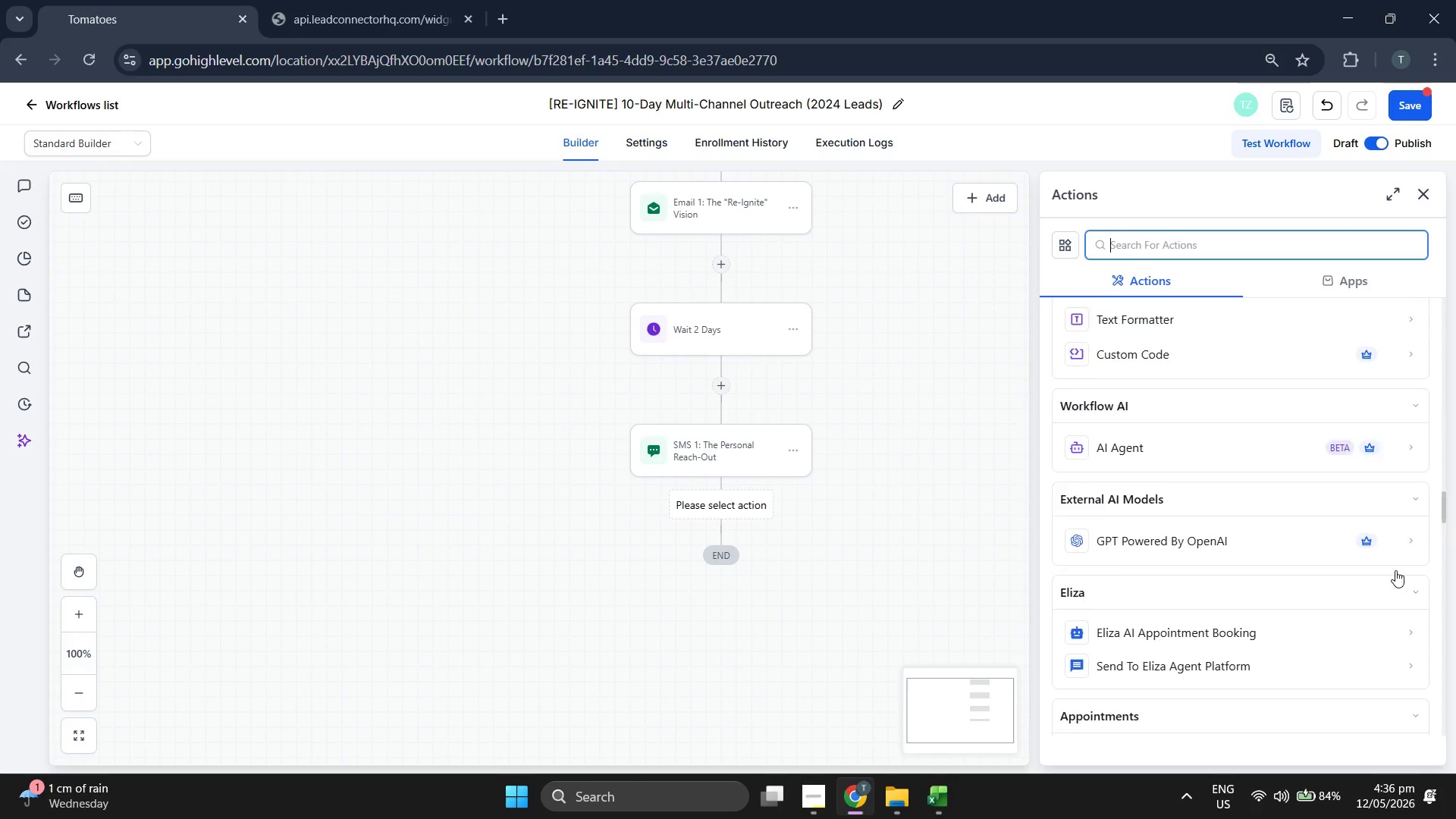 
scroll: coordinate [1399, 569], scroll_direction: down, amount: 10.0
 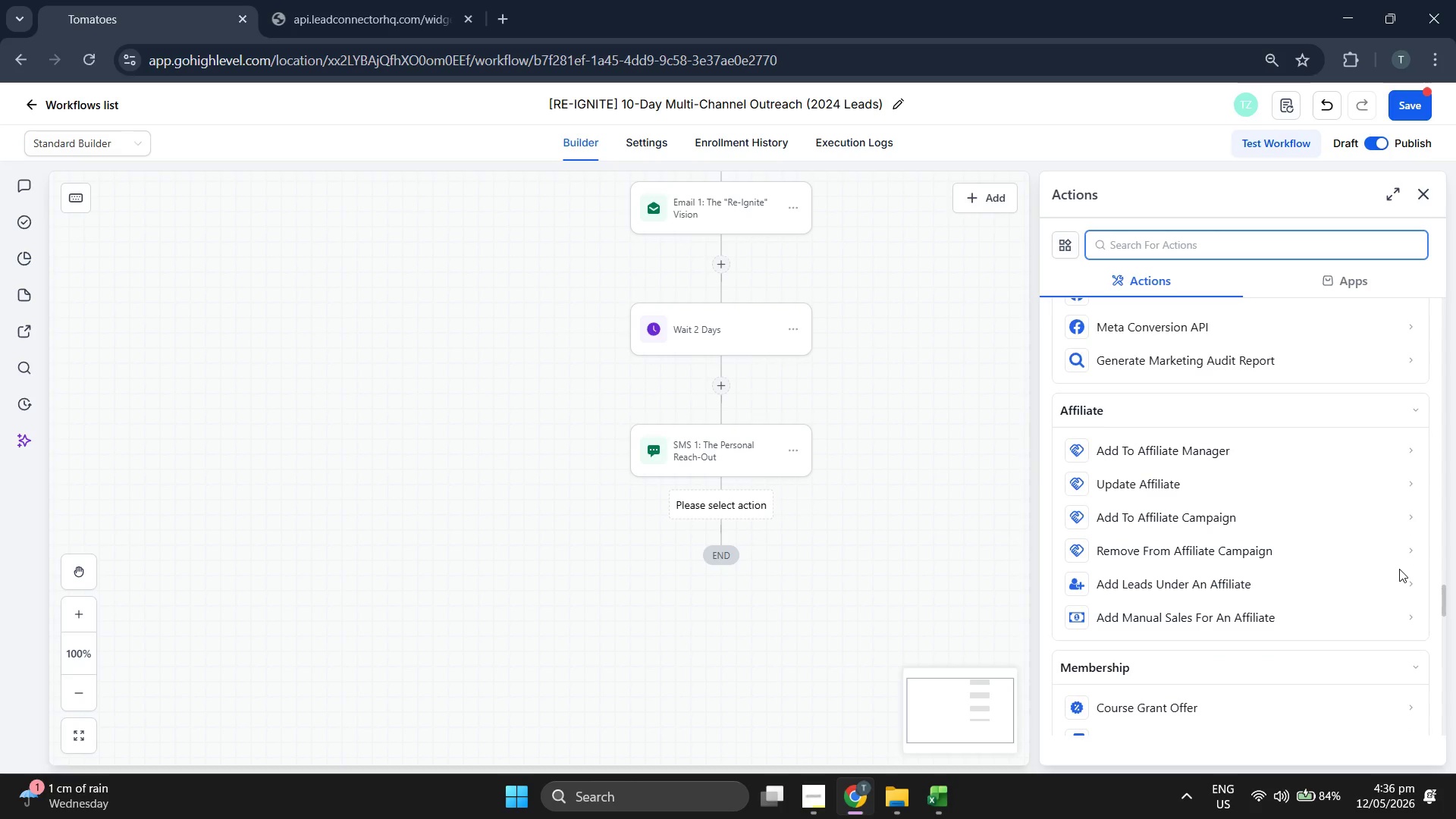 
scroll: coordinate [848, 483], scroll_direction: up, amount: 8.0
 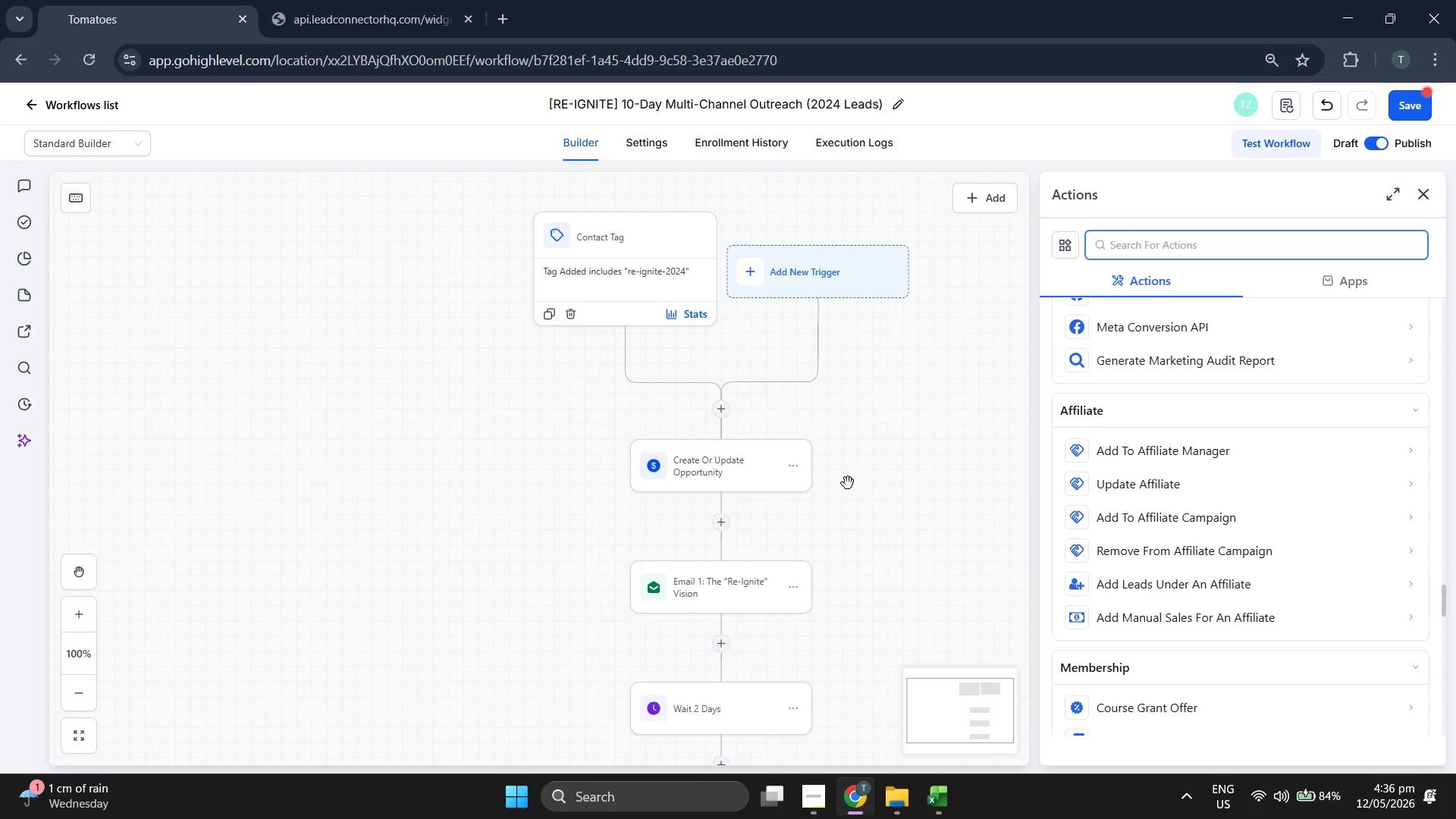 
scroll: coordinate [1235, 482], scroll_direction: down, amount: 11.0
 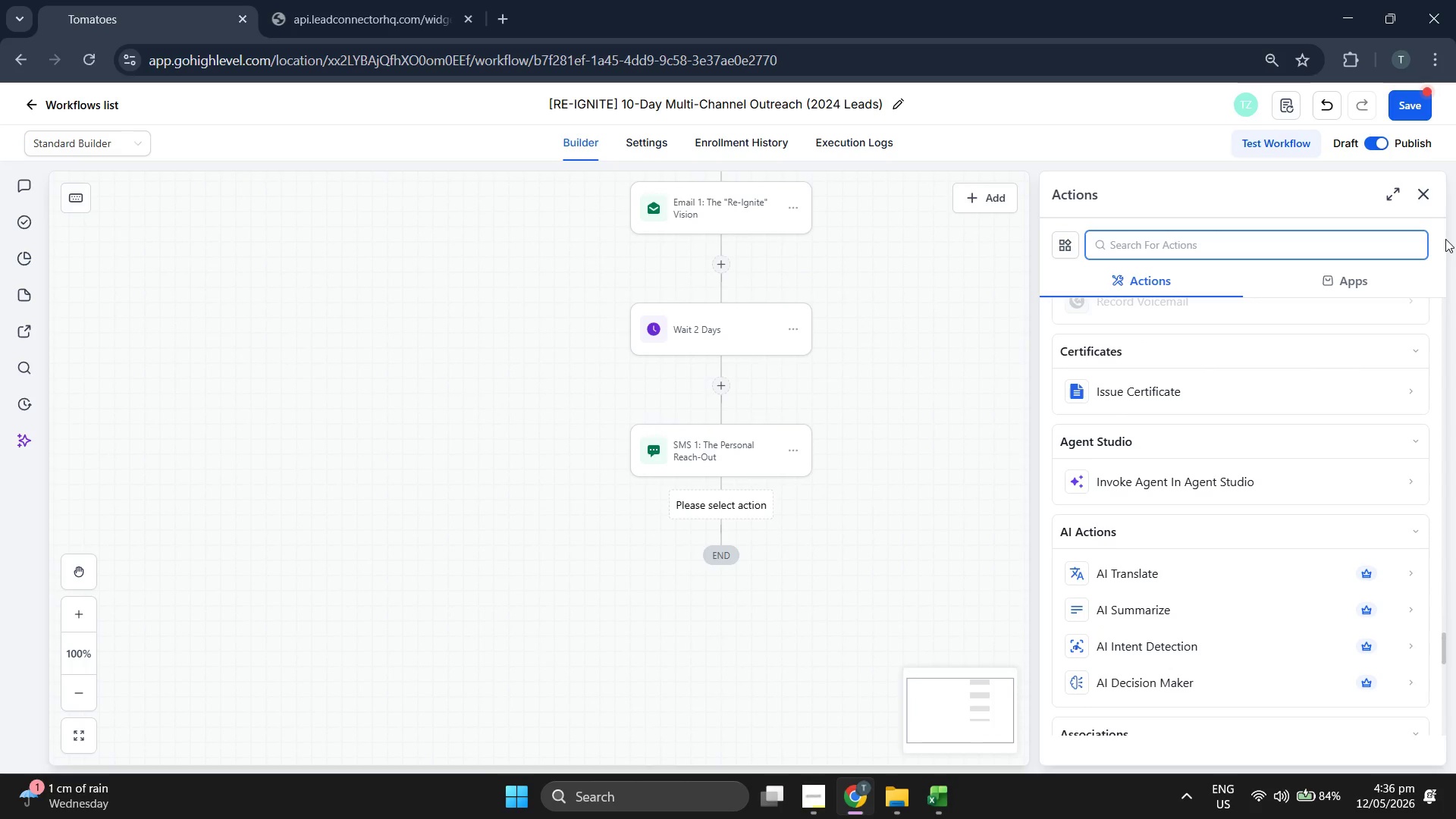 
left_click([1412, 115])
 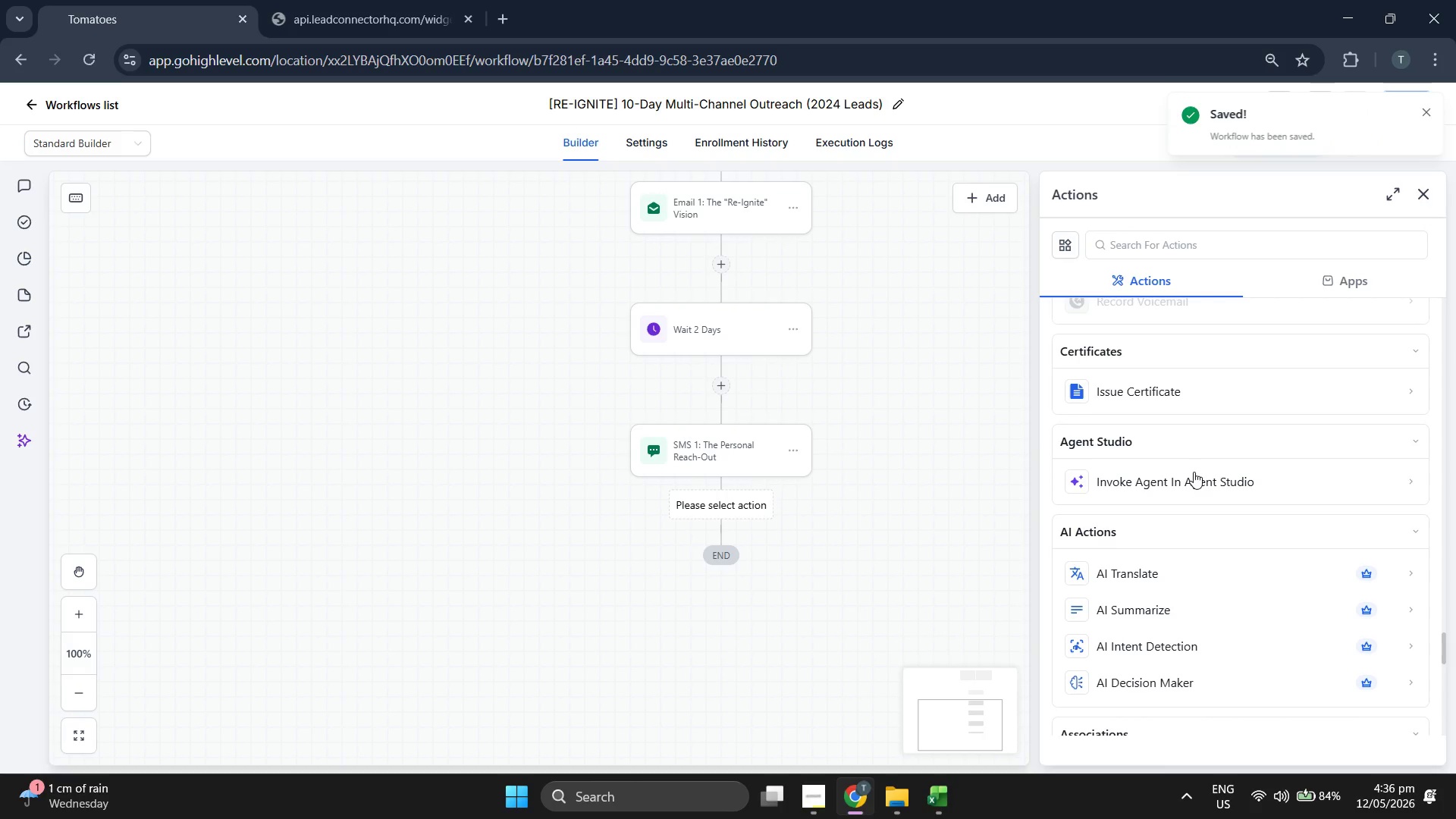 
scroll: coordinate [1220, 466], scroll_direction: down, amount: 5.0
 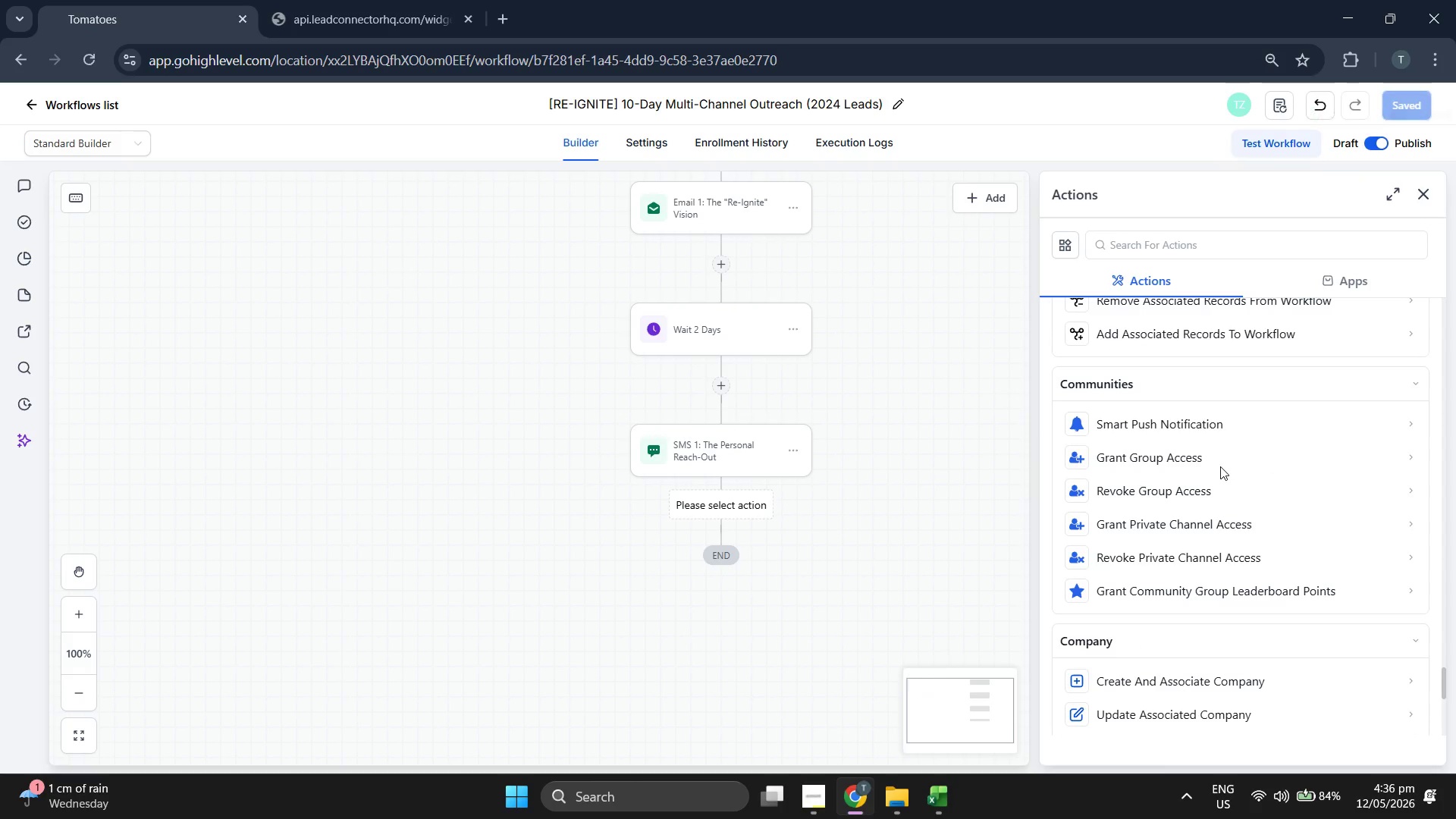 
scroll: coordinate [1287, 596], scroll_direction: up, amount: 13.0
 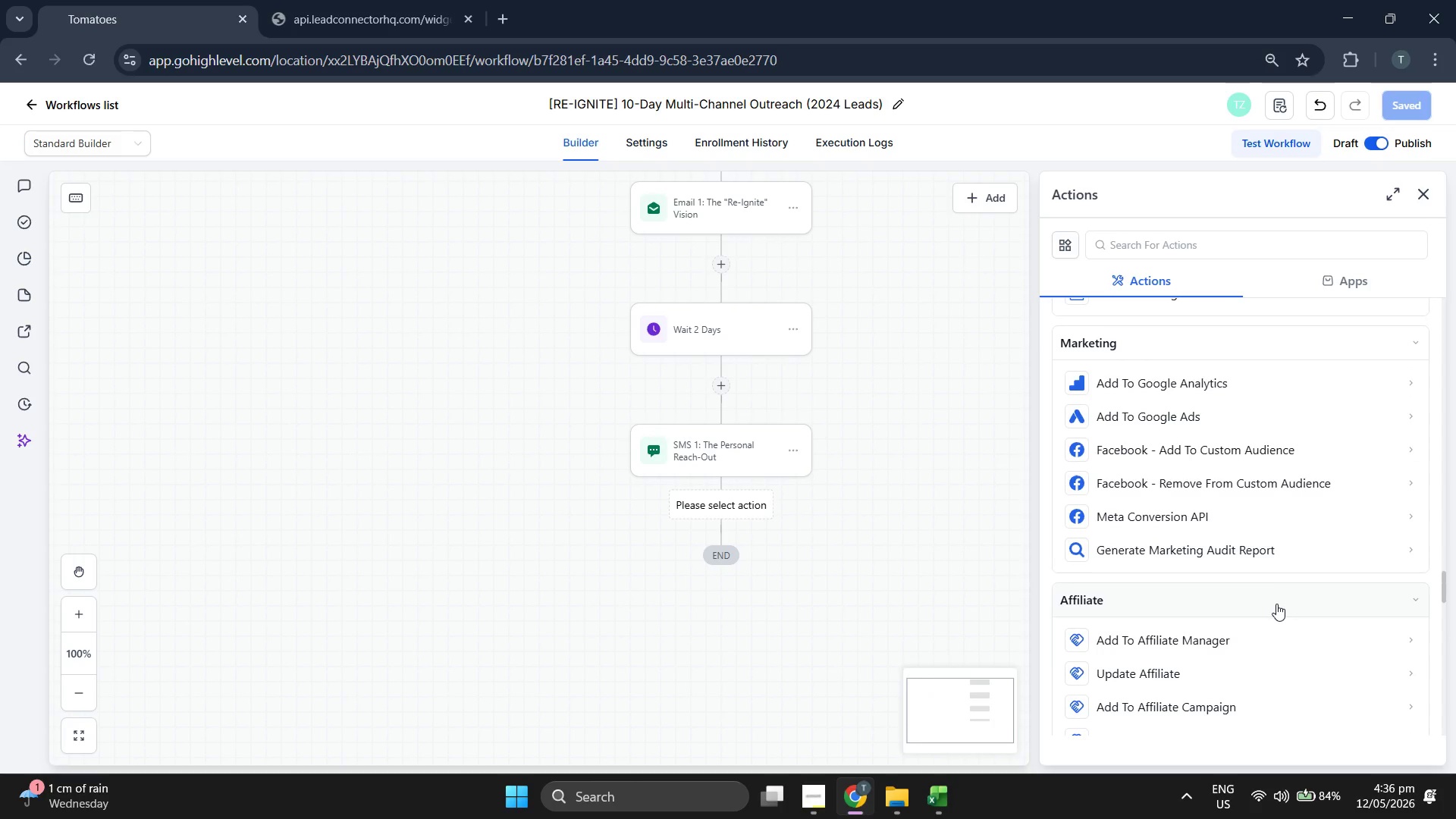 
scroll: coordinate [1261, 617], scroll_direction: up, amount: 9.0
 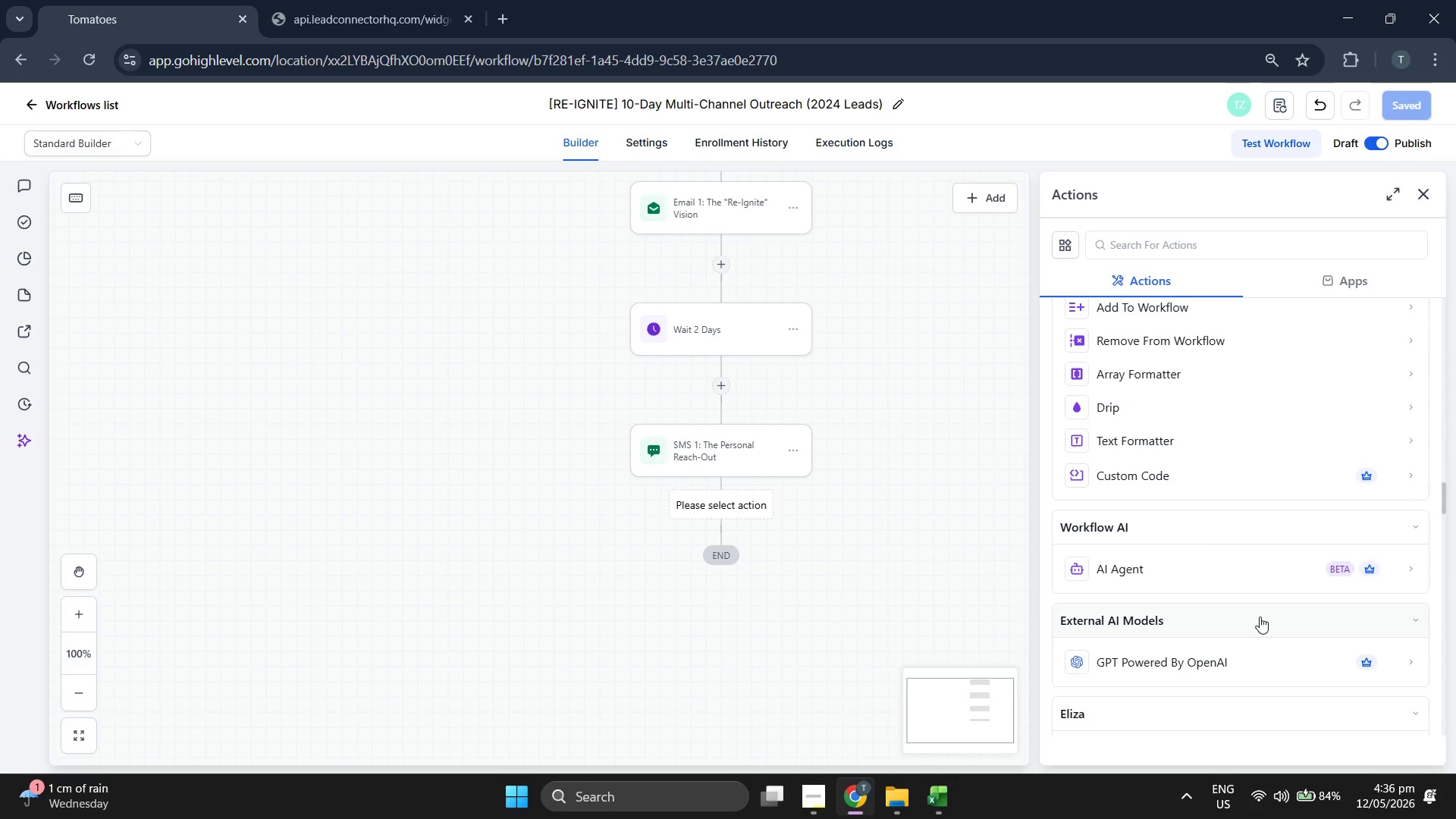 
scroll: coordinate [1261, 616], scroll_direction: up, amount: 3.0
 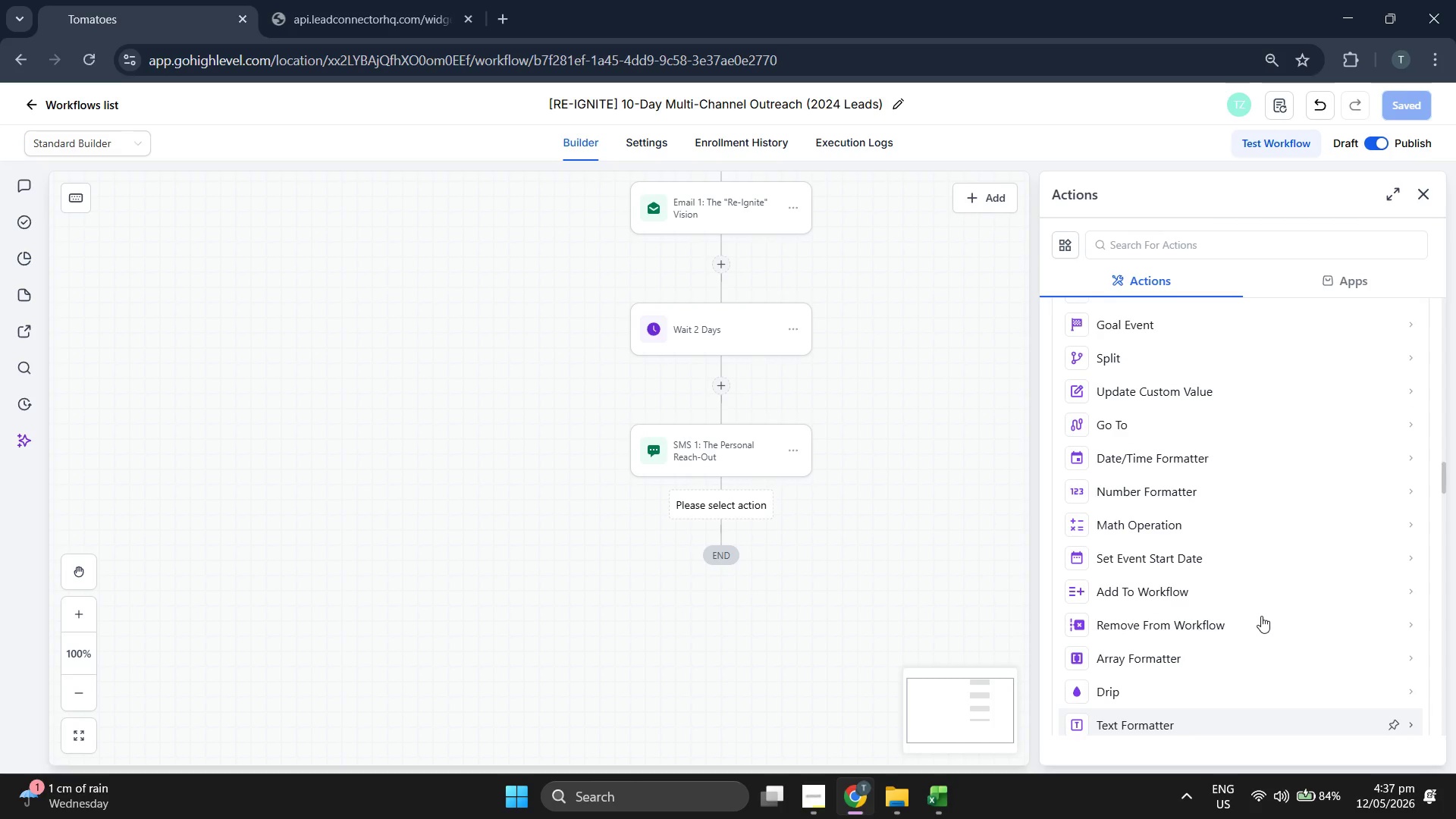 
scroll: coordinate [1261, 616], scroll_direction: down, amount: 1.0
 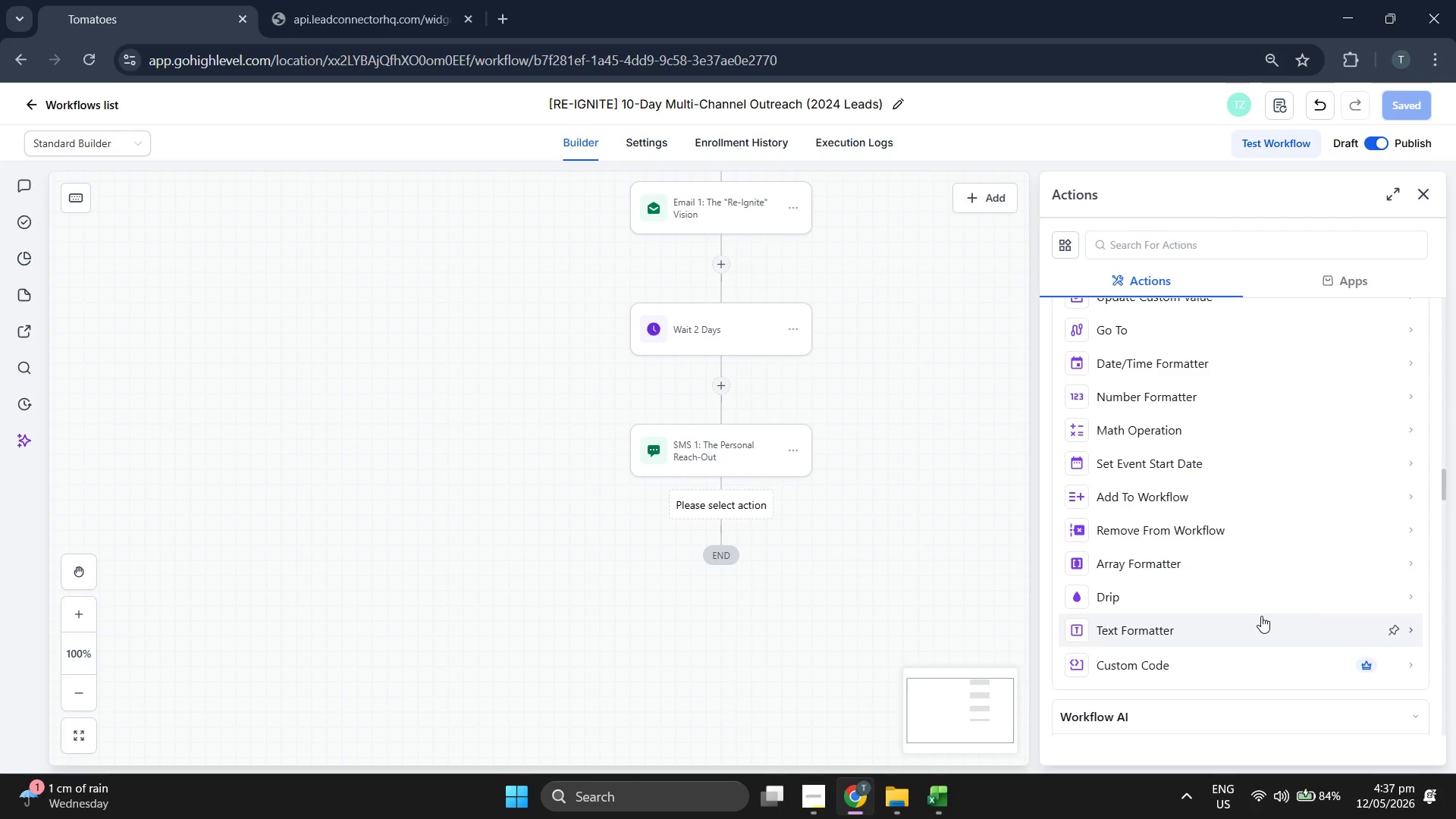 
scroll: coordinate [1247, 551], scroll_direction: up, amount: 3.0
 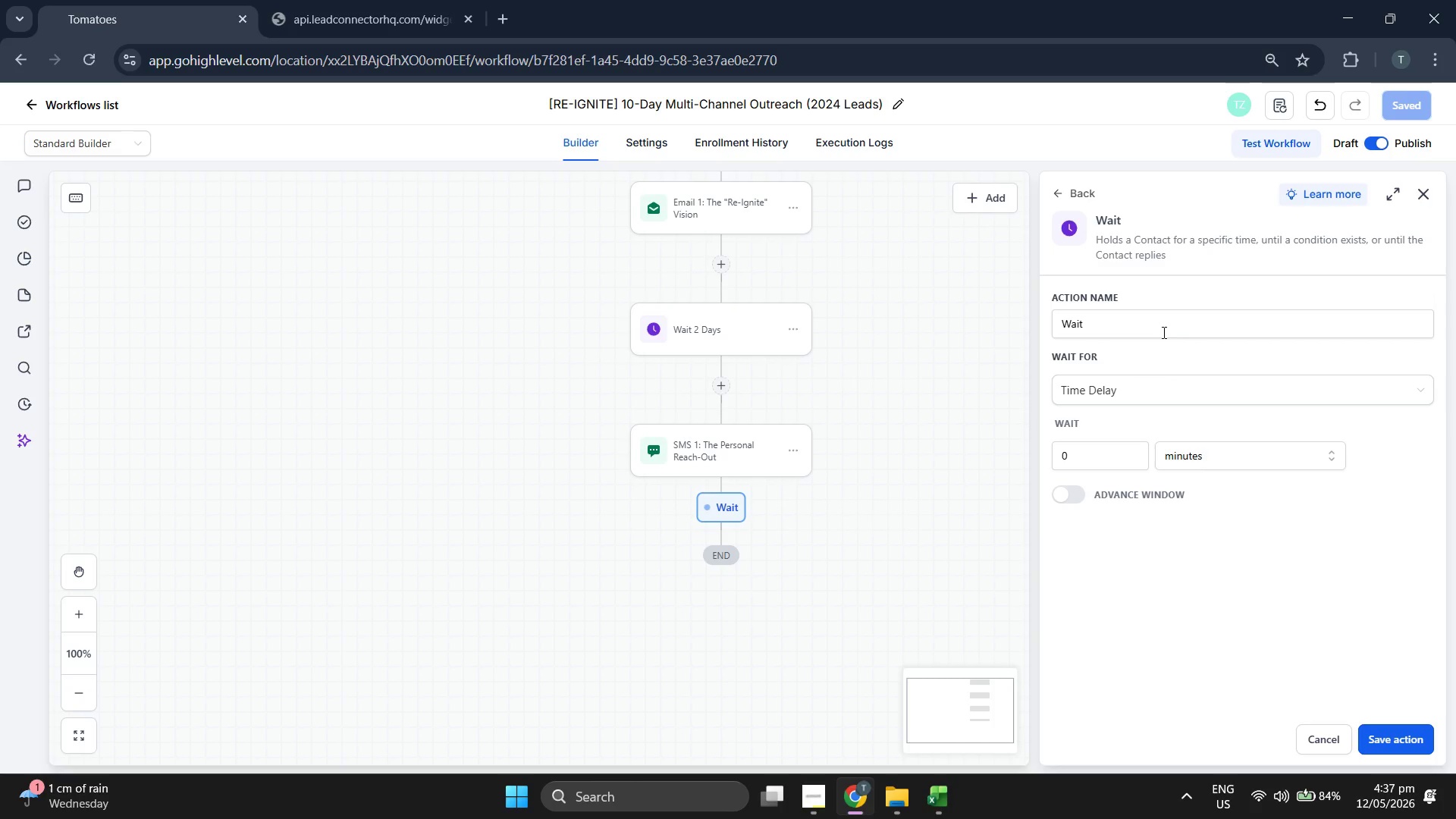 
type( 3 Days)
 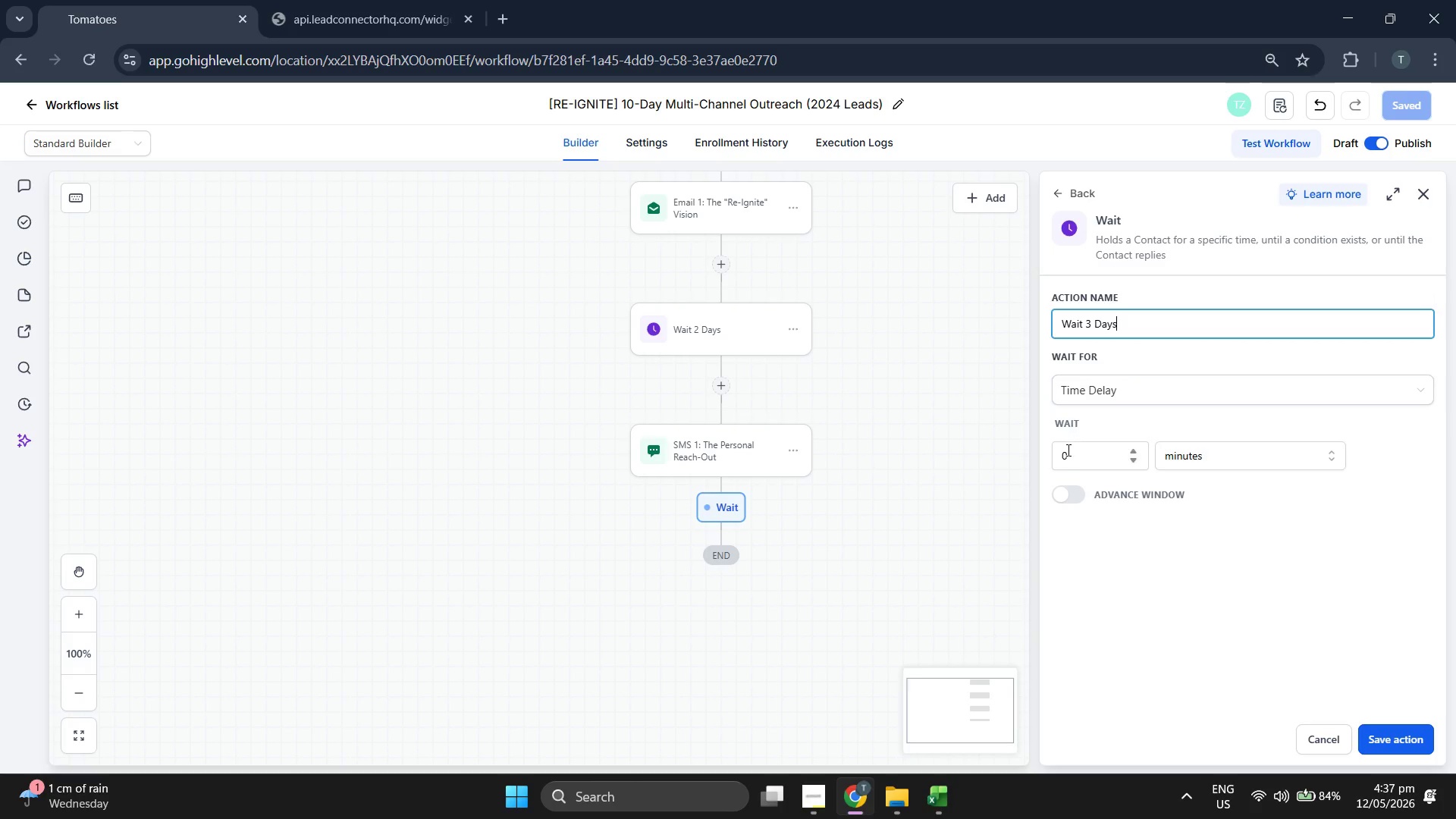 
left_click([1067, 457])
 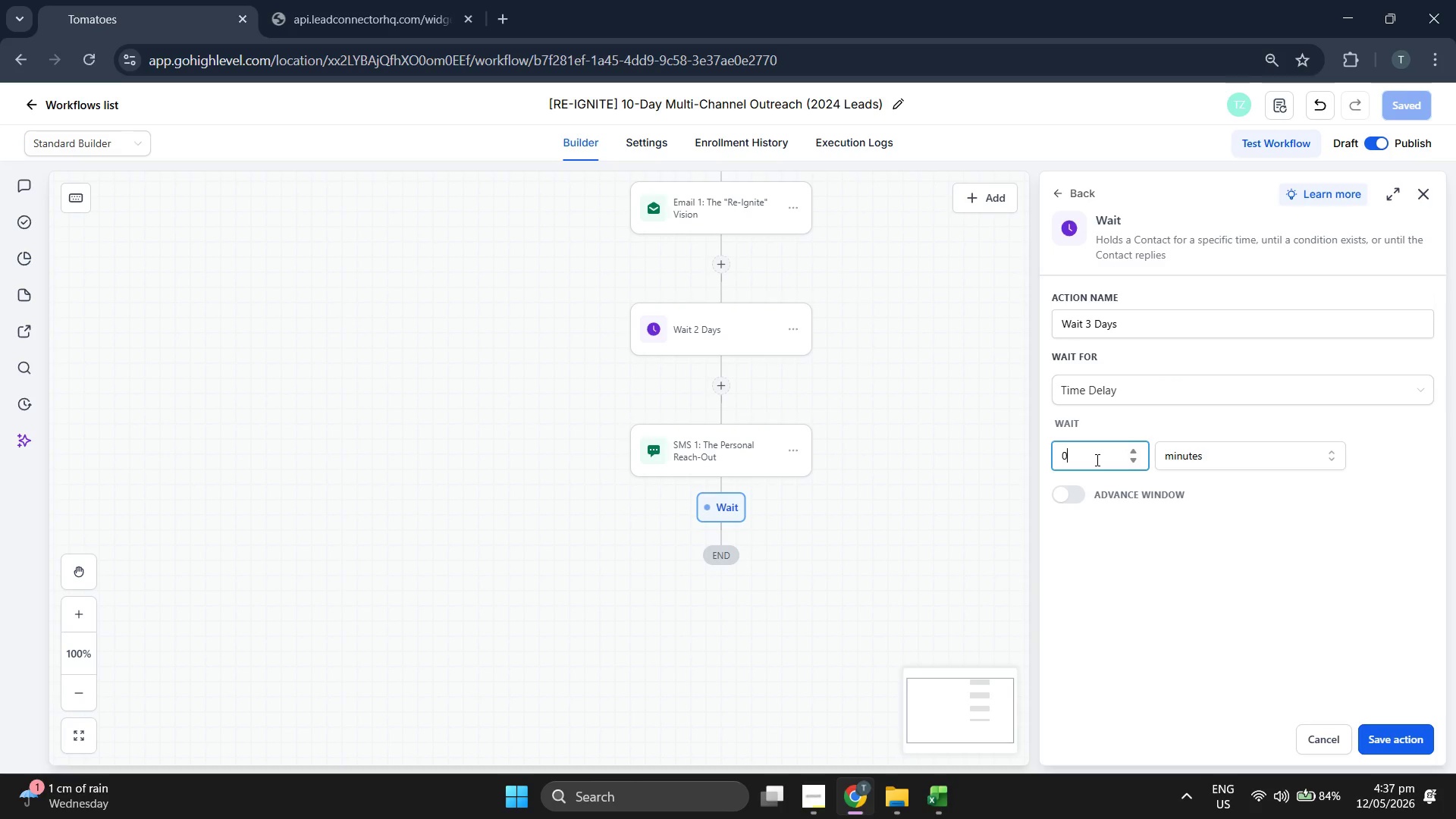 
key(3)
 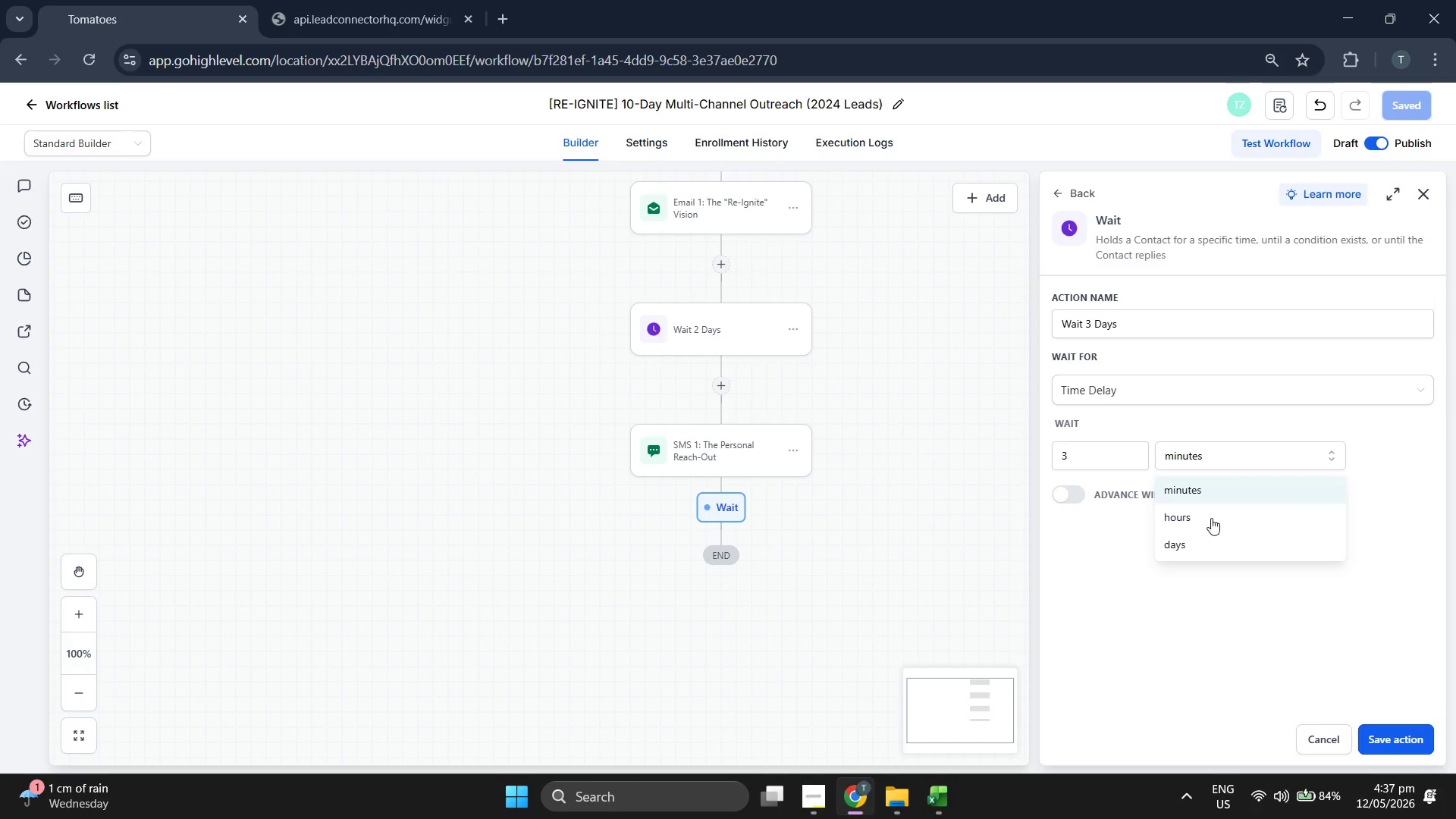 
left_click([1207, 539])
 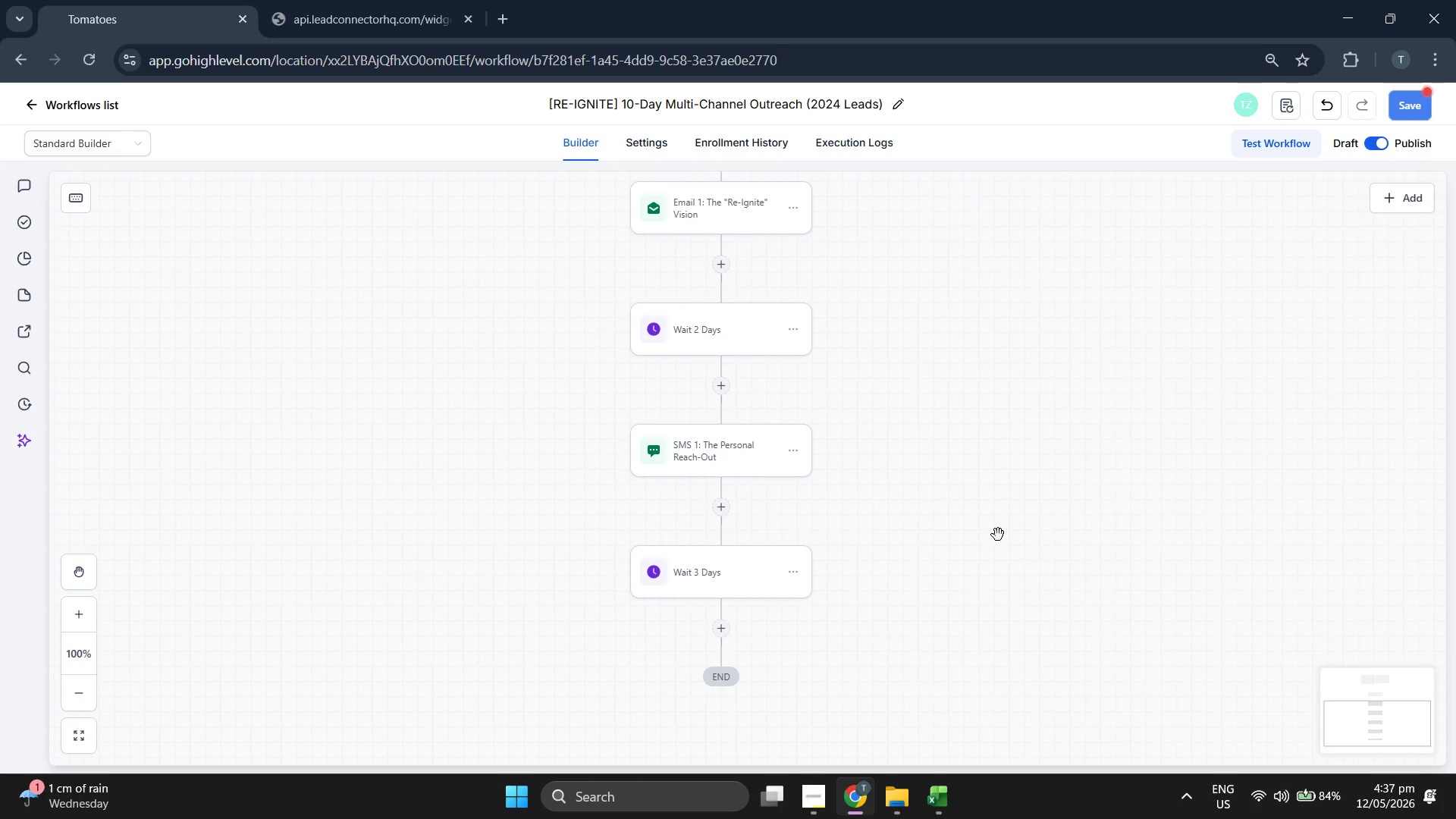 
scroll: coordinate [836, 451], scroll_direction: up, amount: 5.0
 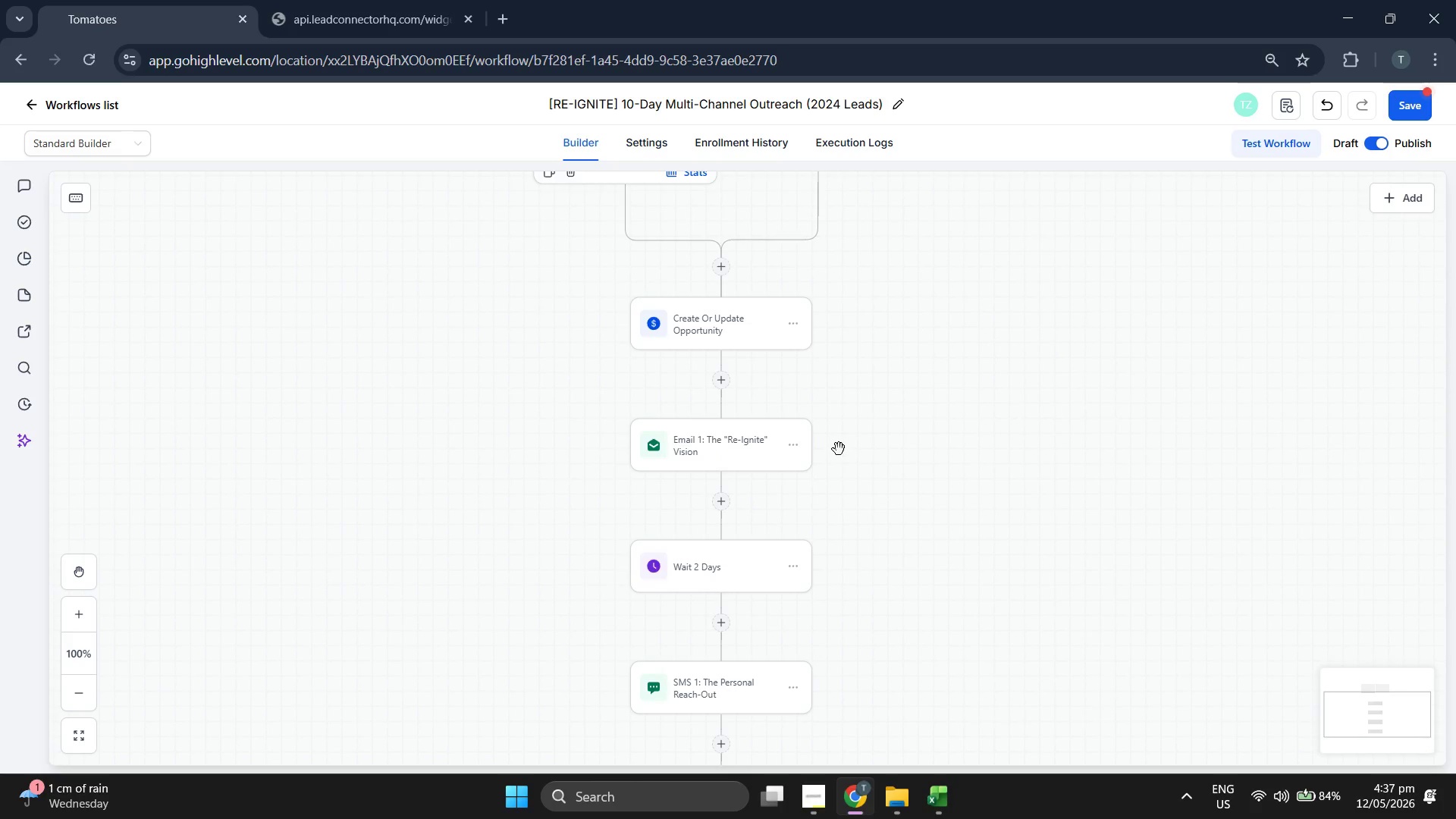 
scroll: coordinate [844, 446], scroll_direction: down, amount: 8.0
 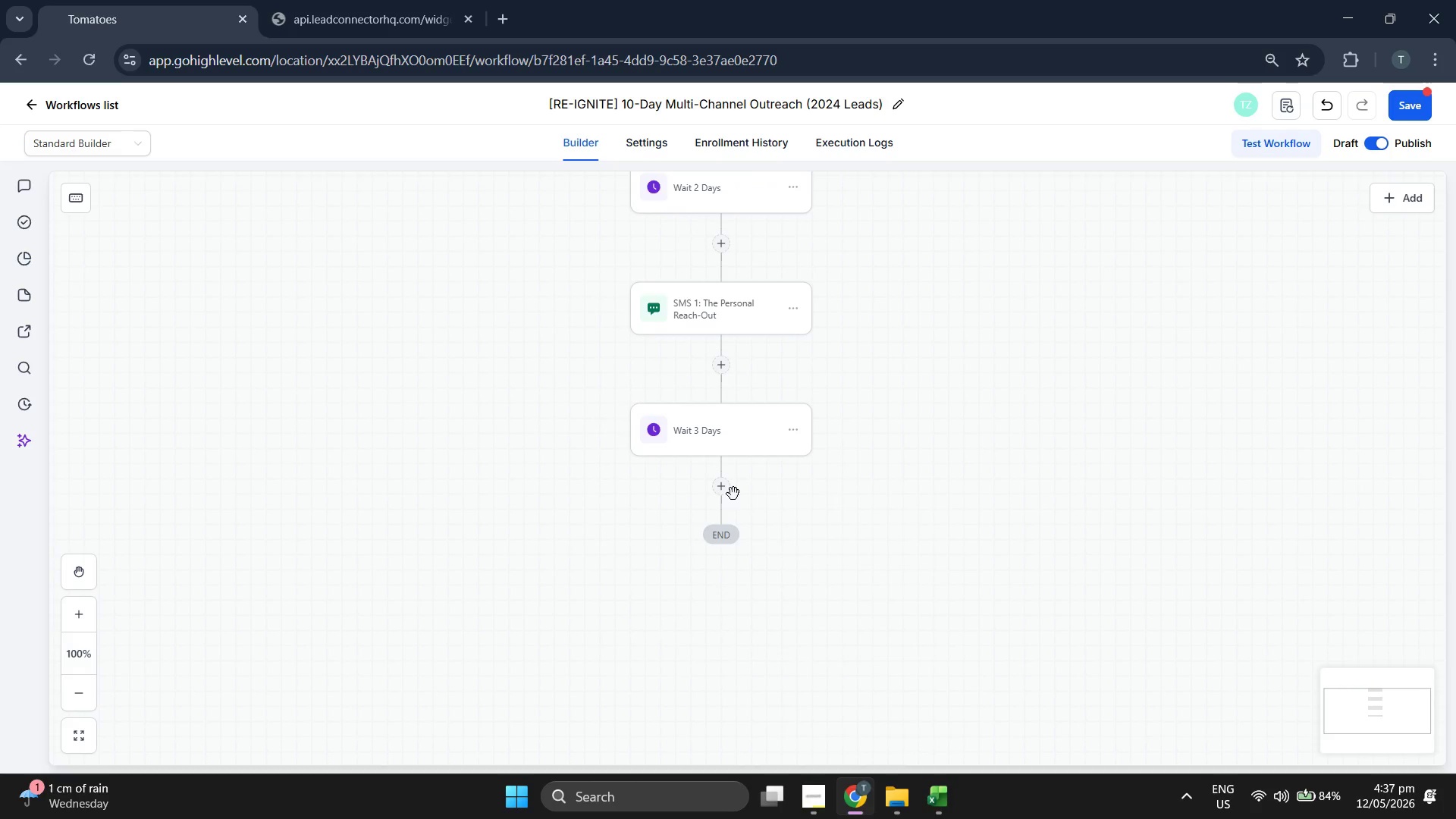 
left_click([723, 489])
 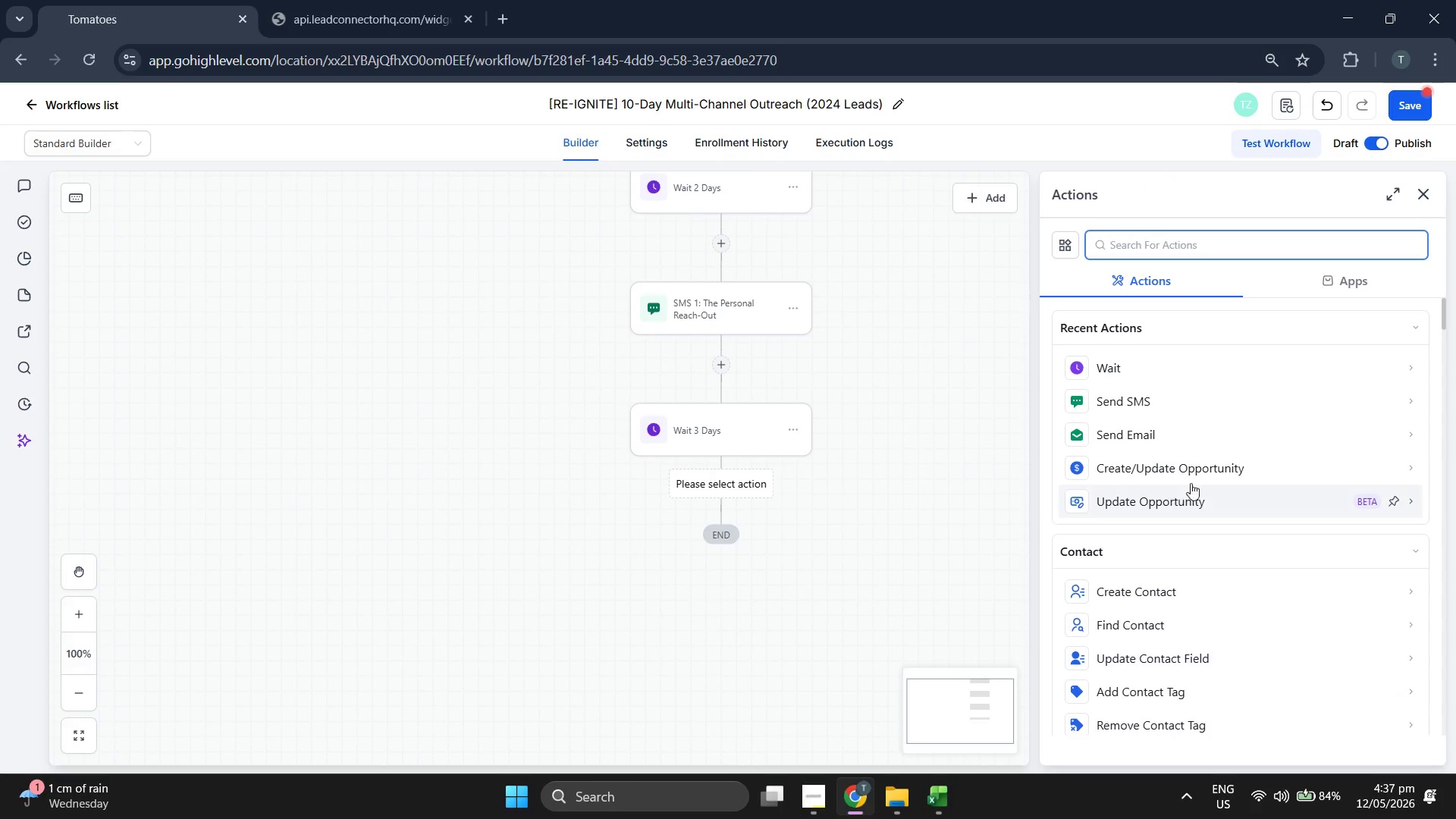 
scroll: coordinate [1207, 476], scroll_direction: down, amount: 7.0
 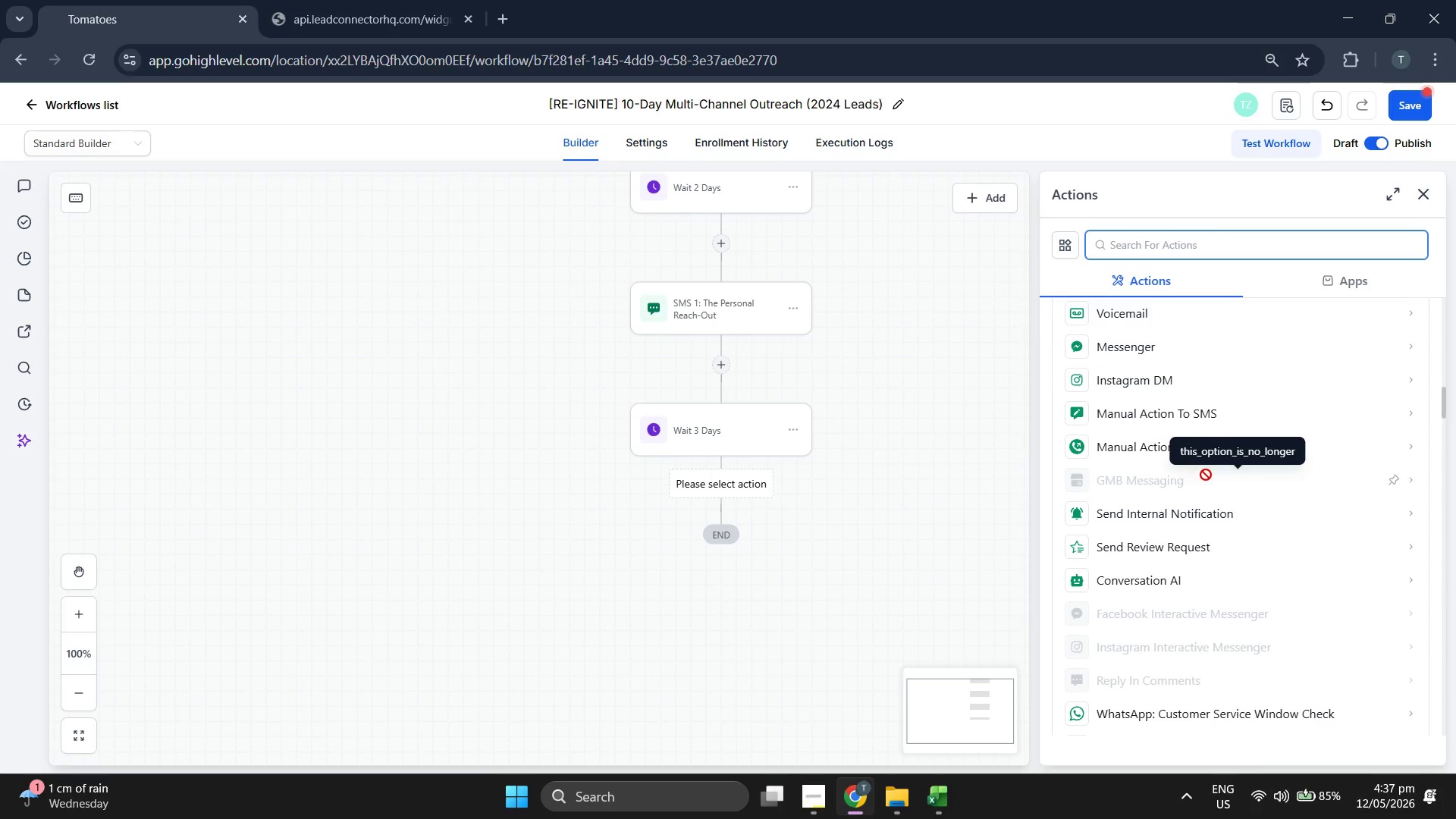 
scroll: coordinate [1206, 475], scroll_direction: down, amount: 6.0
 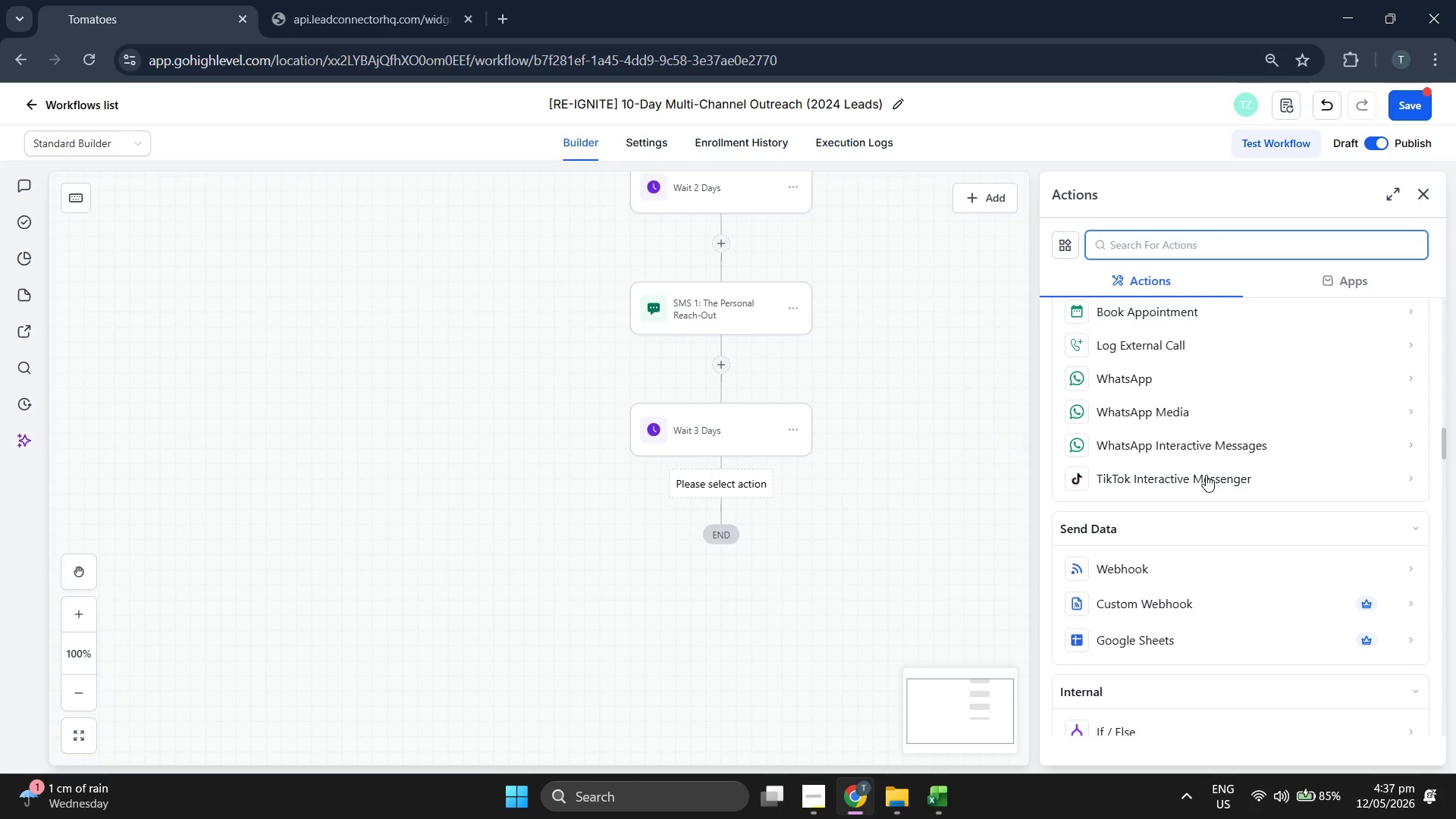 
scroll: coordinate [1206, 475], scroll_direction: down, amount: 2.0
 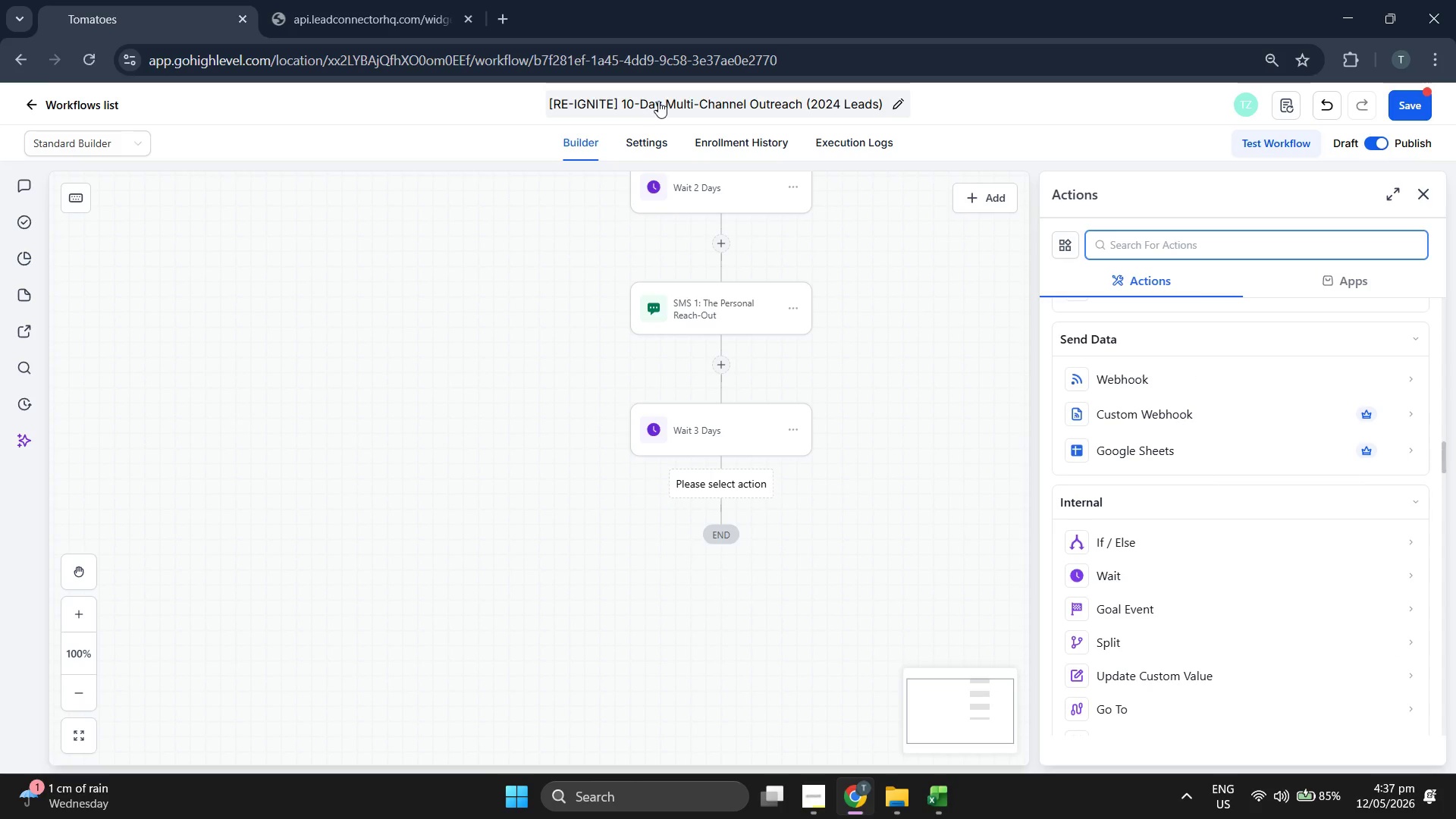 
double_click([667, 99])
 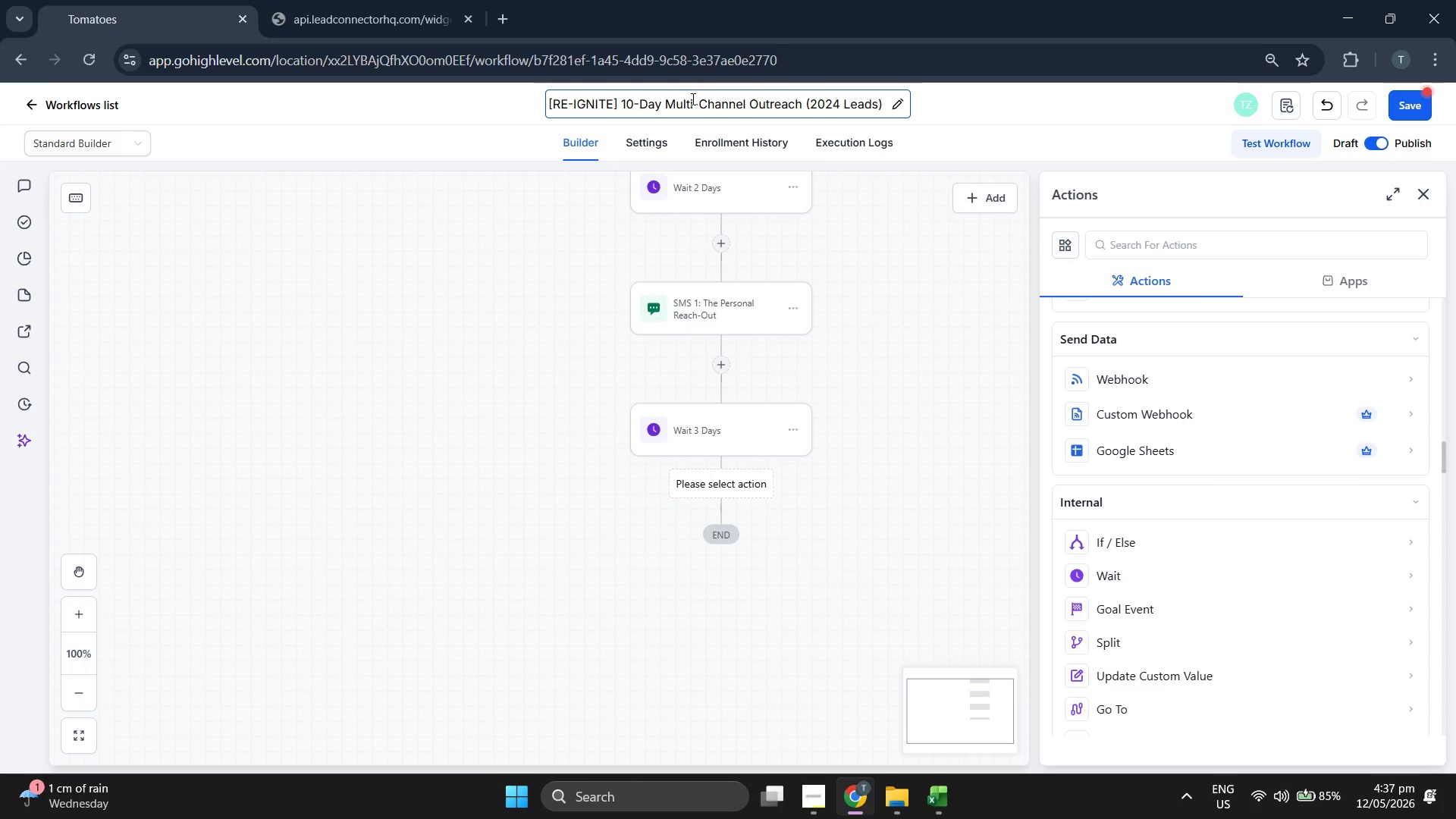 
key(Backspace)
 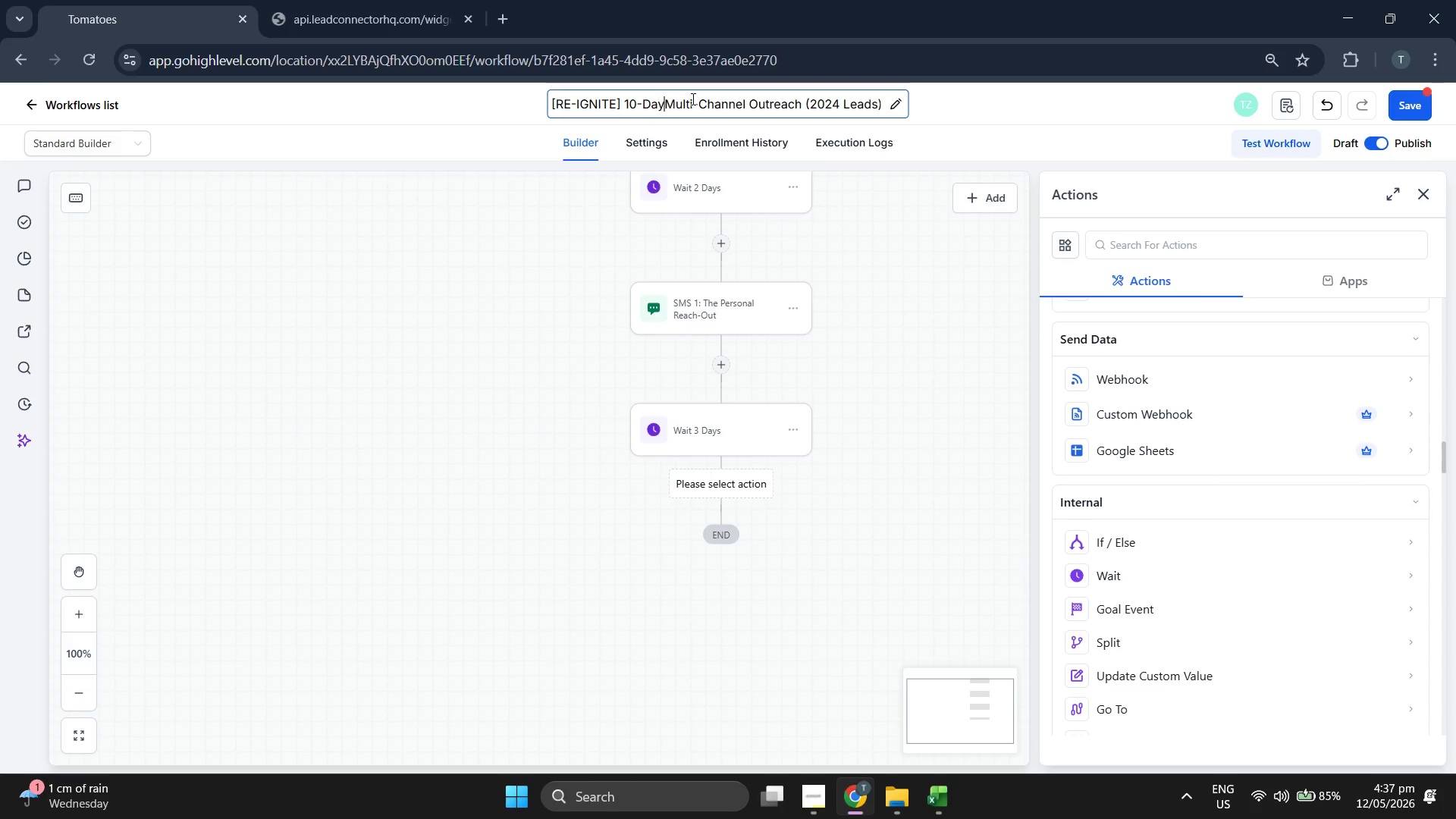 
key(Backspace)
 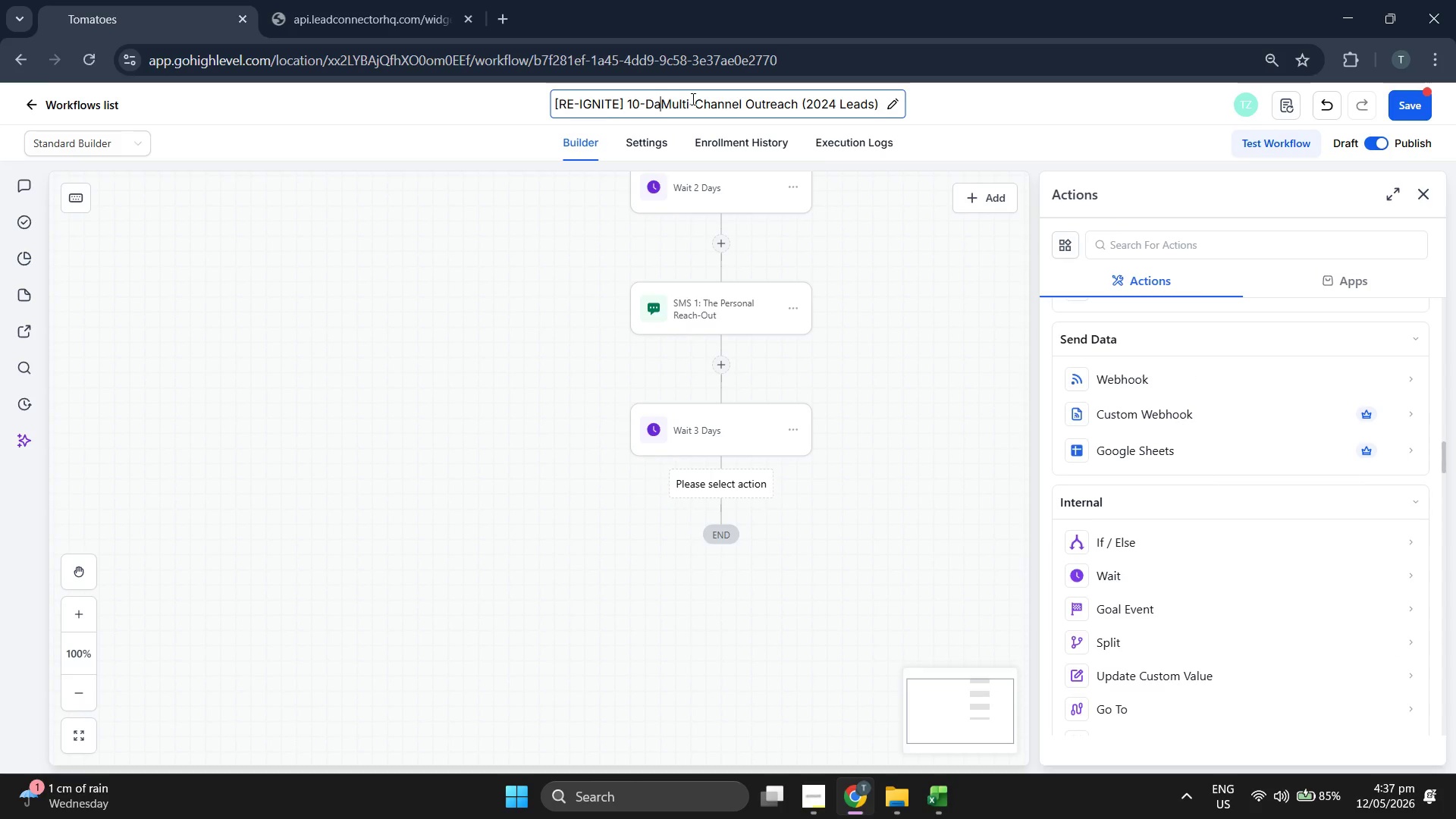 
key(Backspace)
 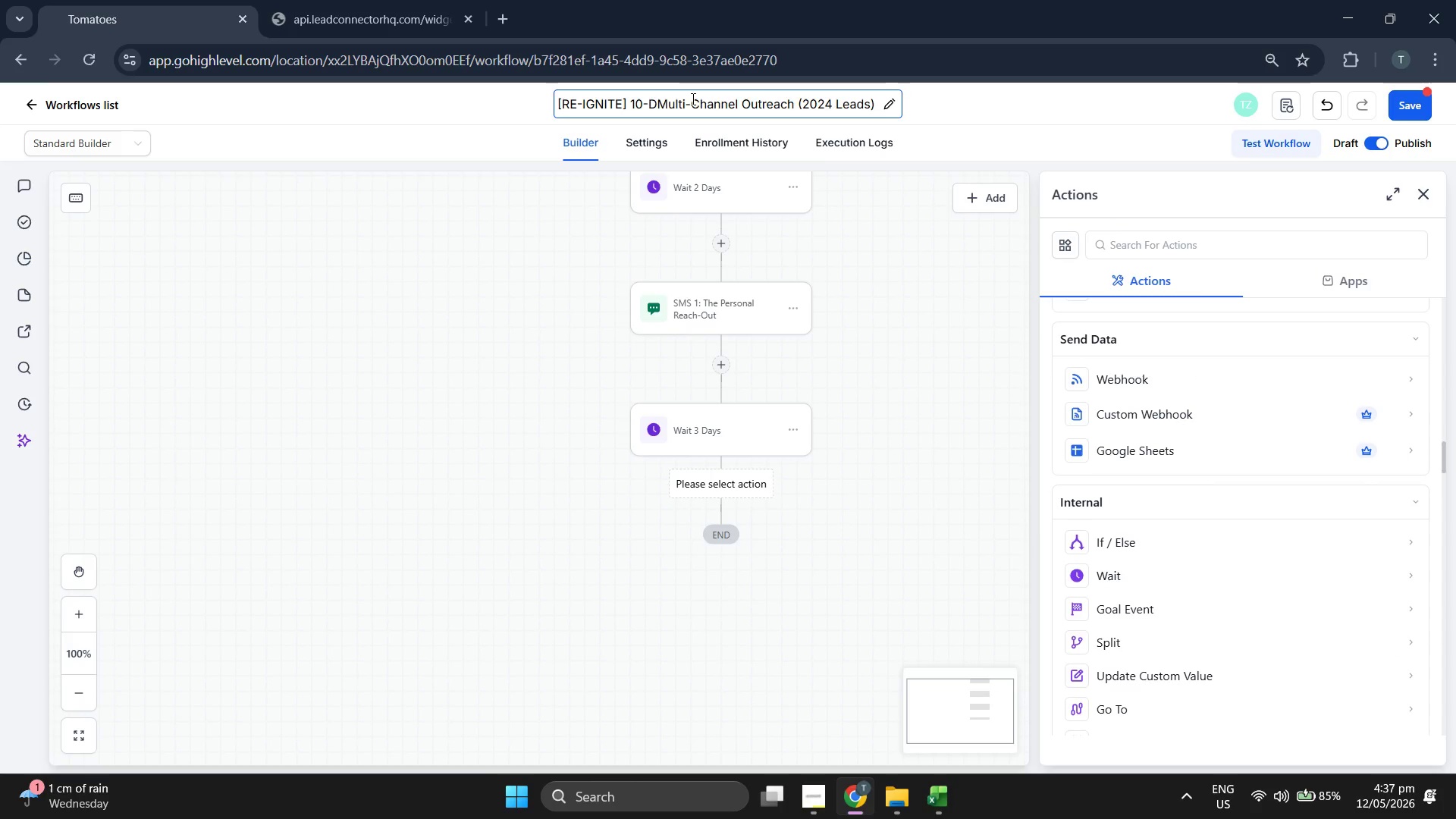 
key(Backspace)
 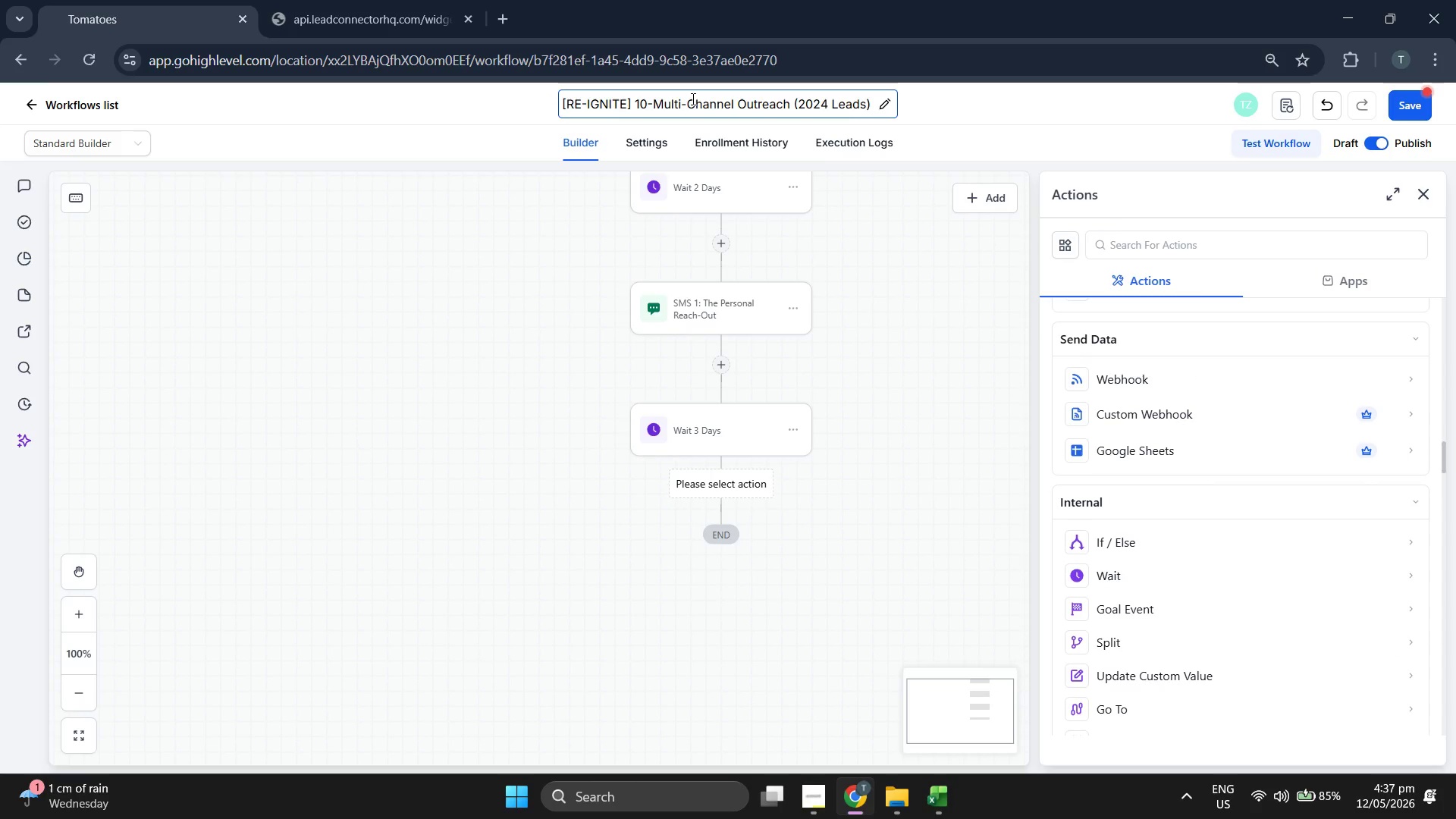 
key(Backspace)
 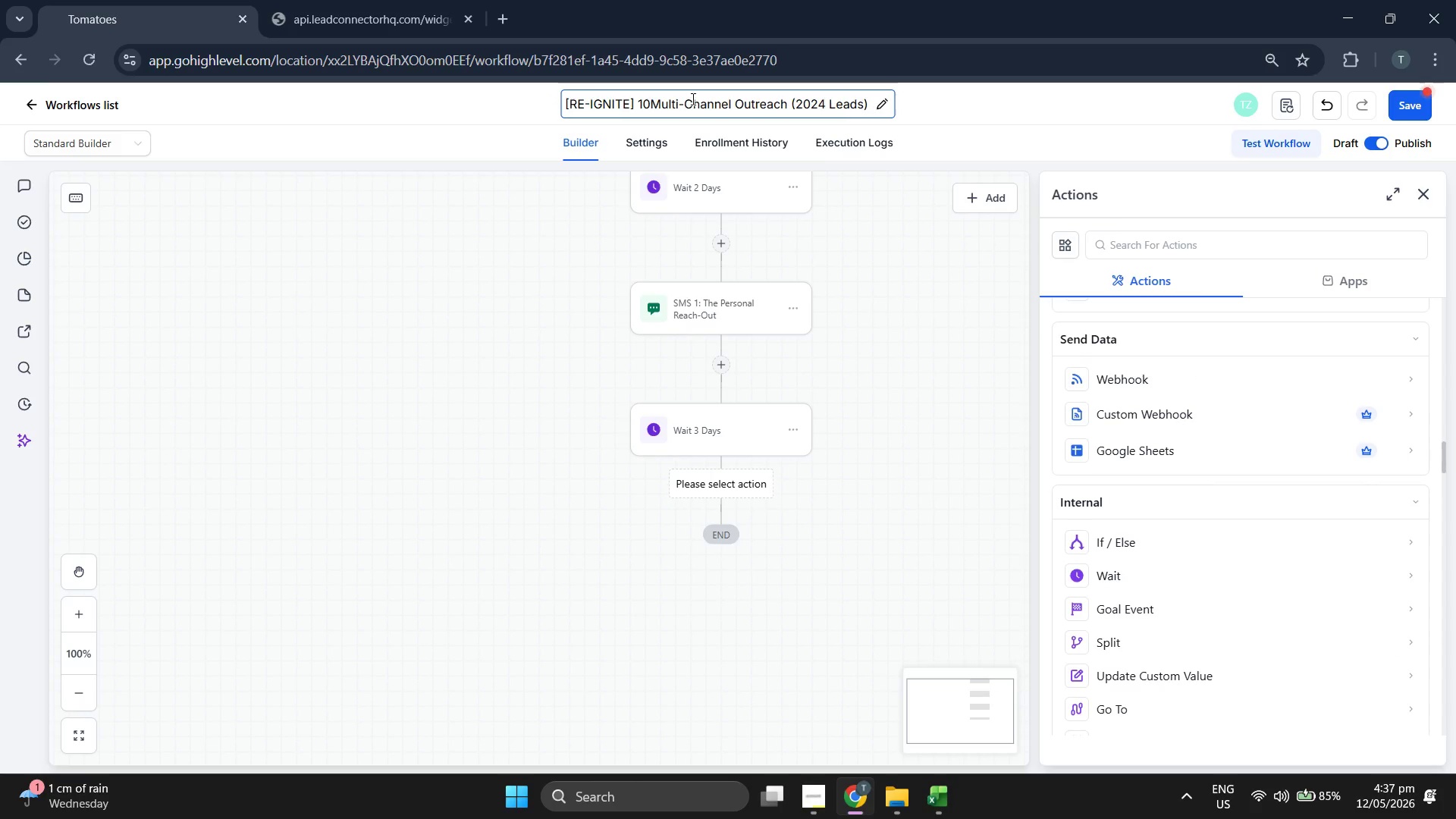 
key(Backspace)
 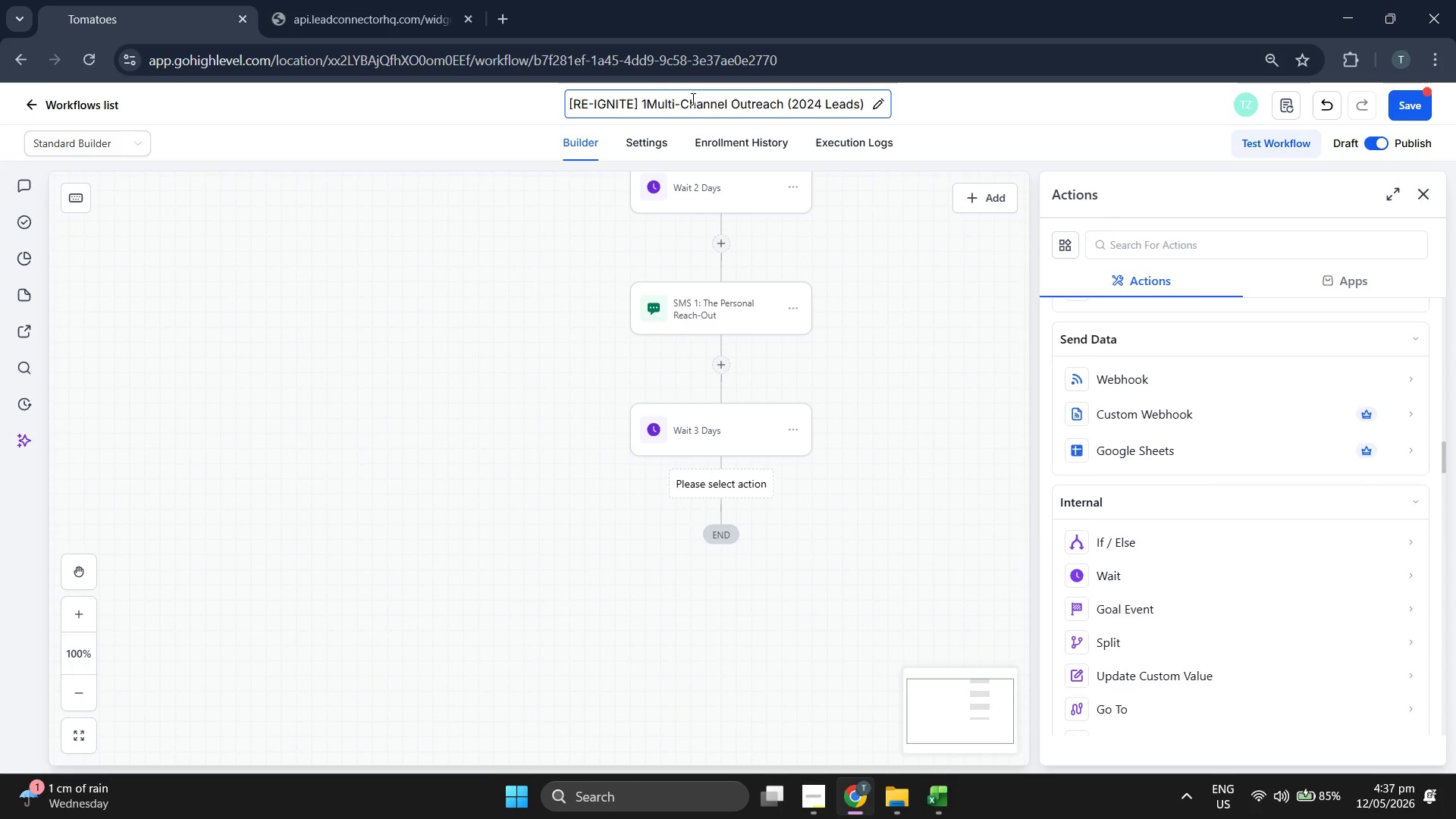 
key(Backspace)
 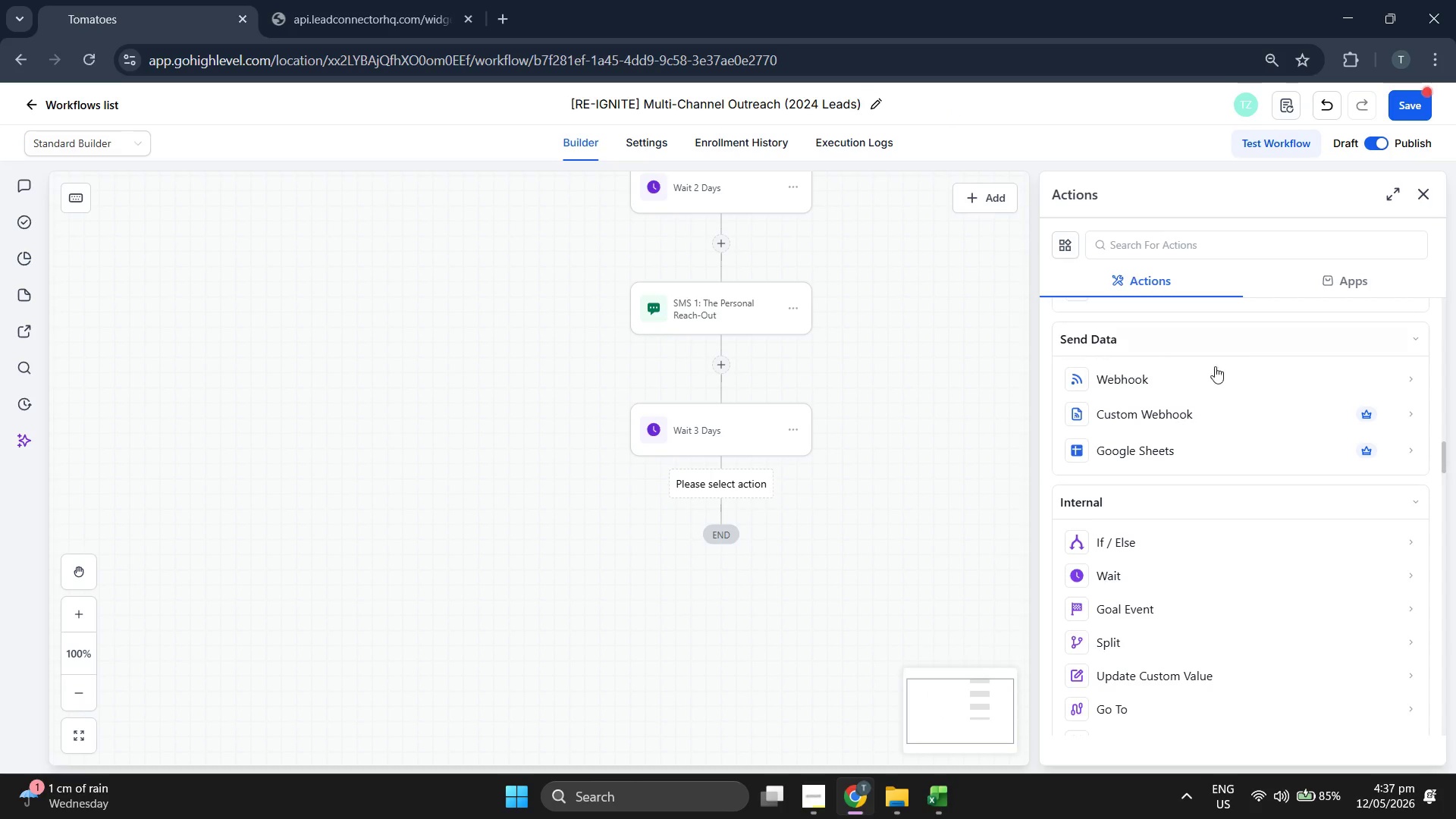 
scroll: coordinate [1298, 438], scroll_direction: down, amount: 2.0
 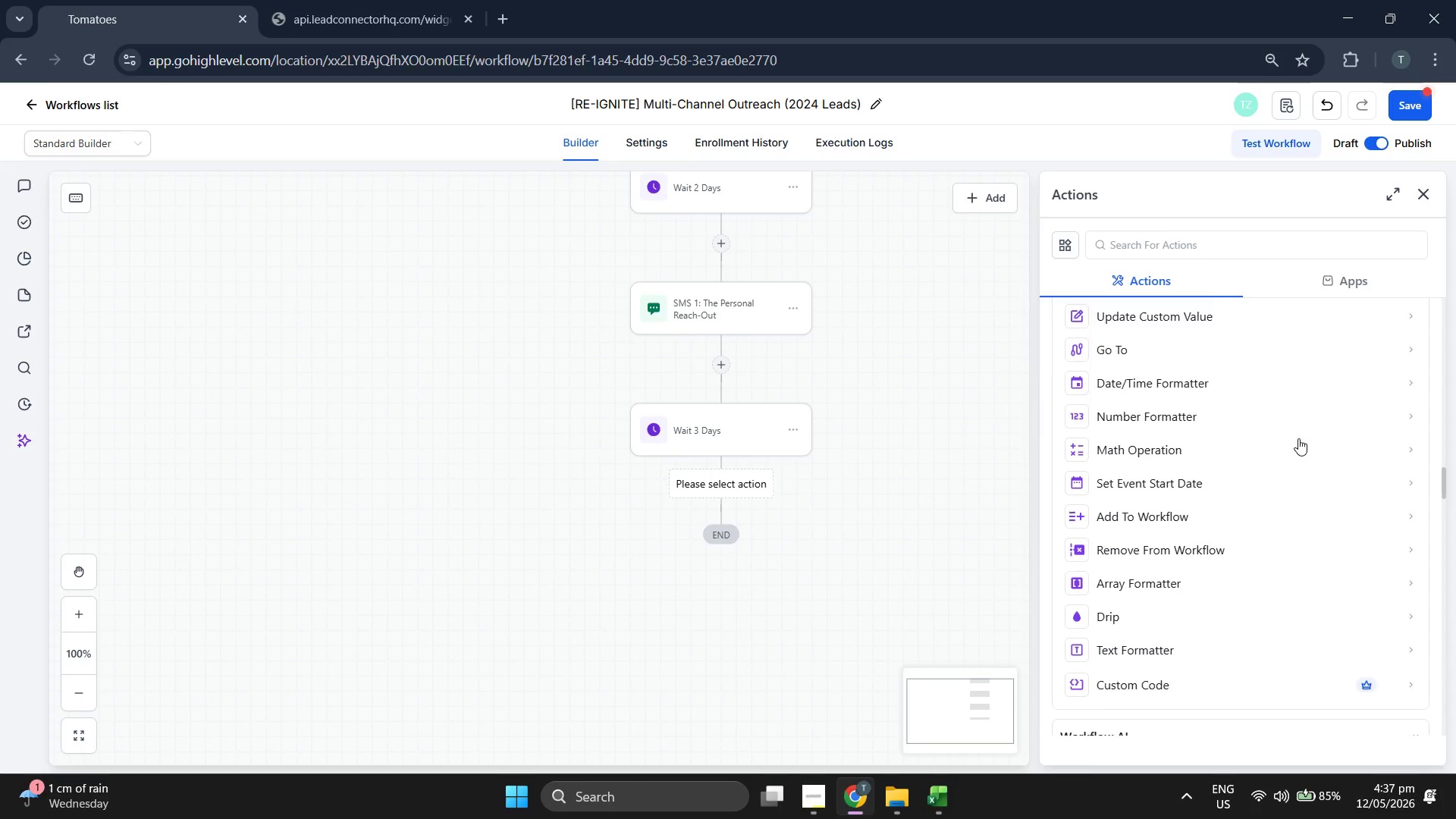 
scroll: coordinate [861, 373], scroll_direction: up, amount: 10.0
 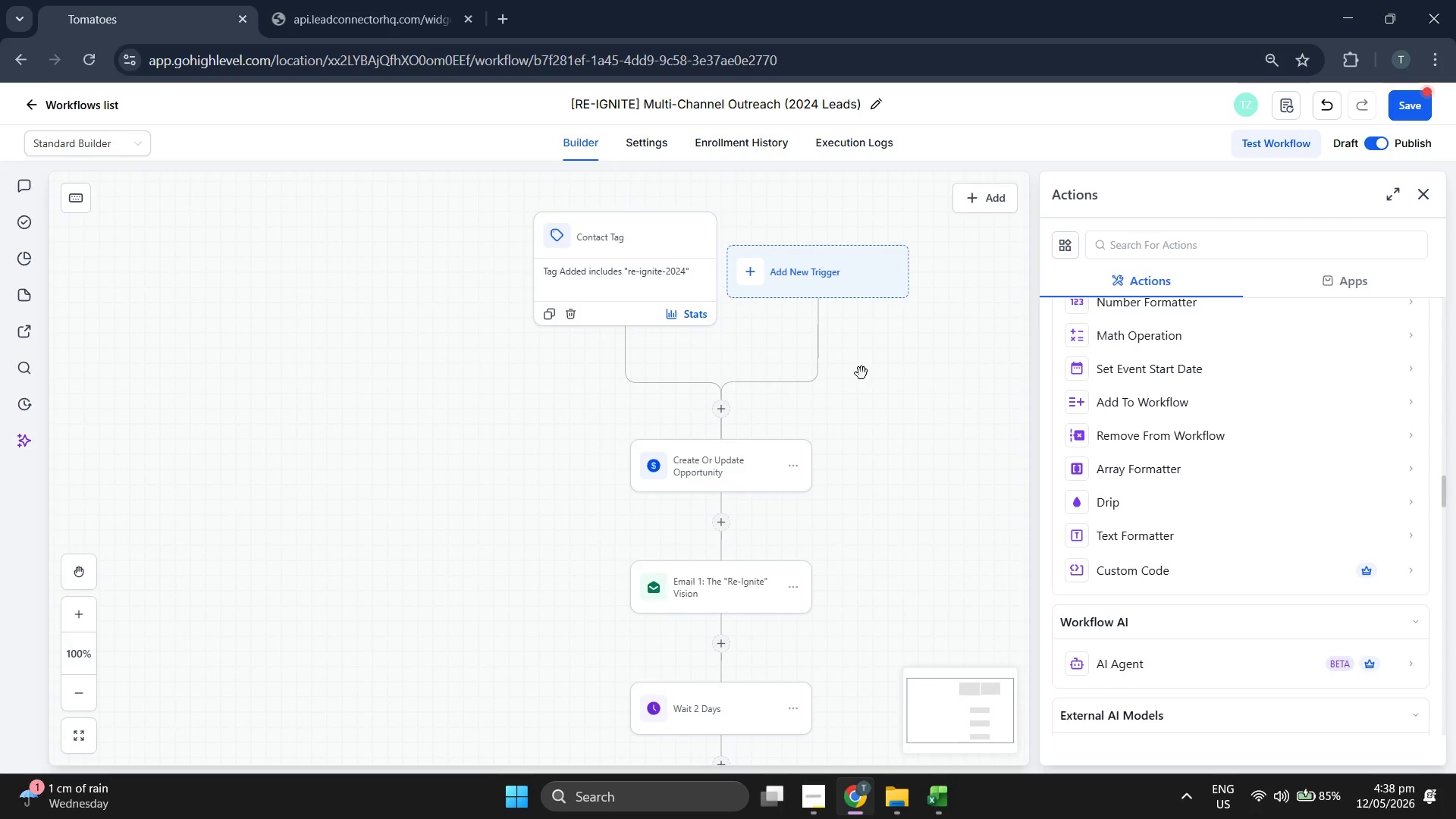 
scroll: coordinate [1254, 466], scroll_direction: down, amount: 13.0
 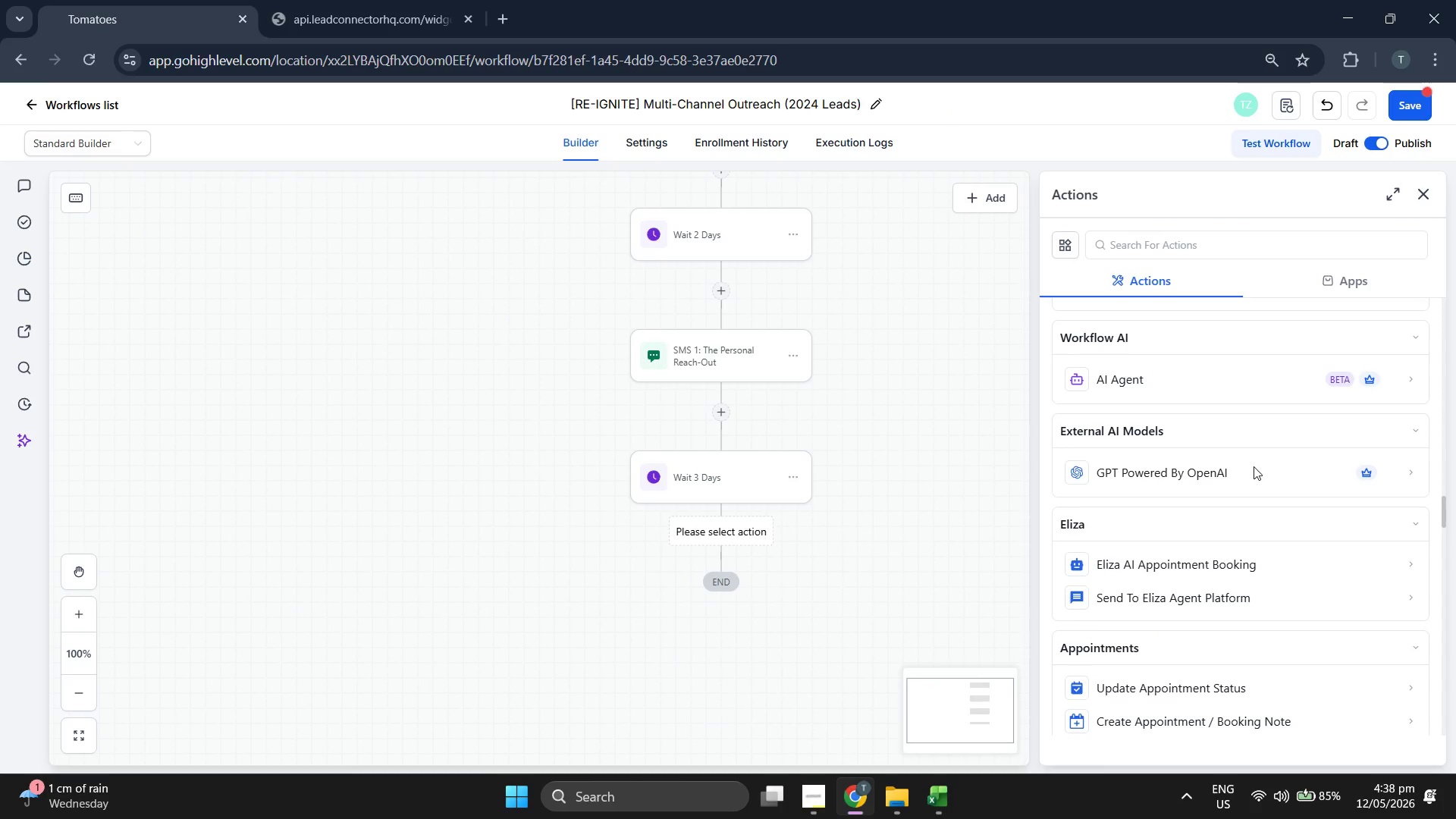 
scroll: coordinate [1212, 585], scroll_direction: up, amount: 13.0
 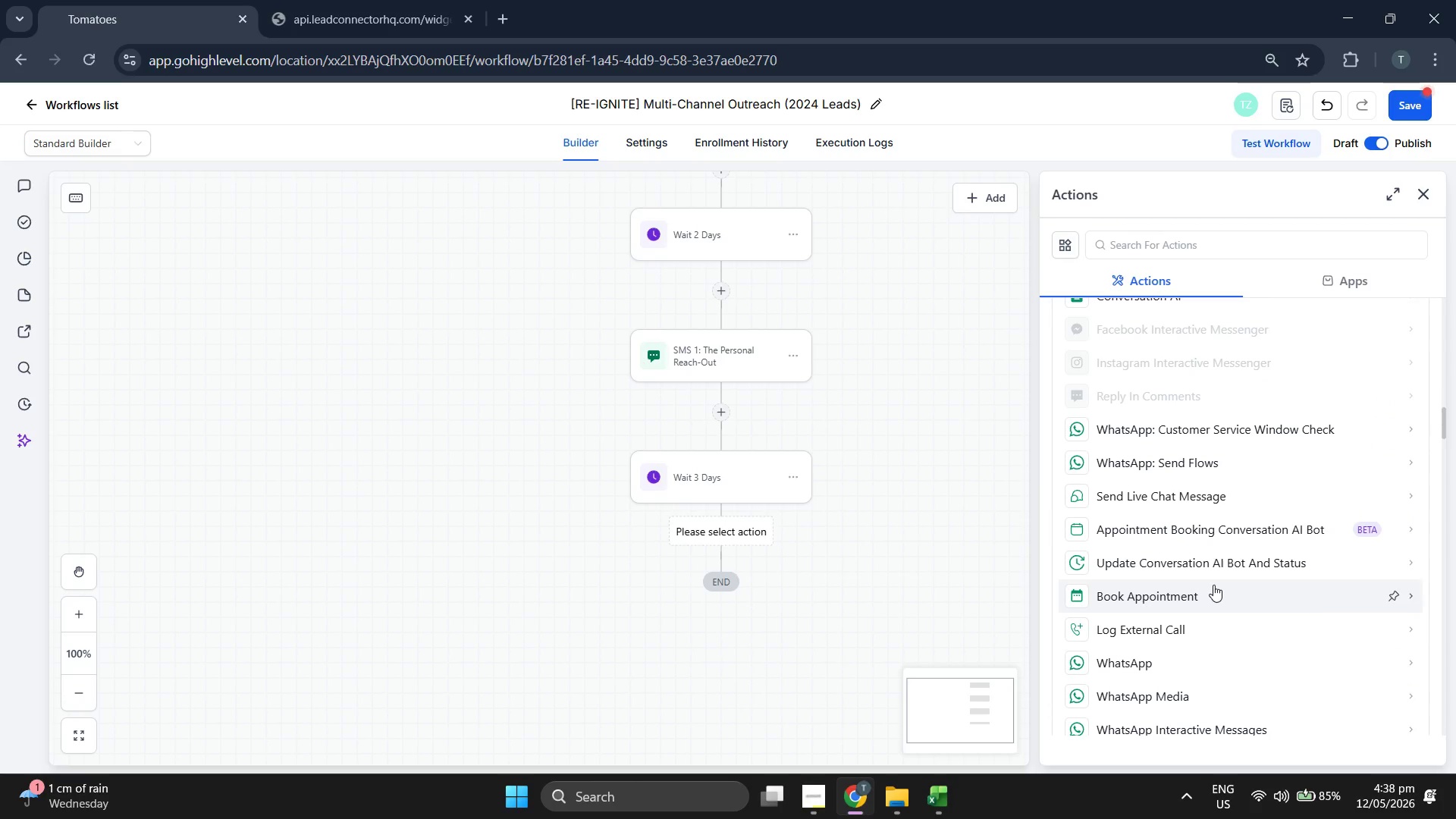 
scroll: coordinate [1213, 585], scroll_direction: down, amount: 11.0
 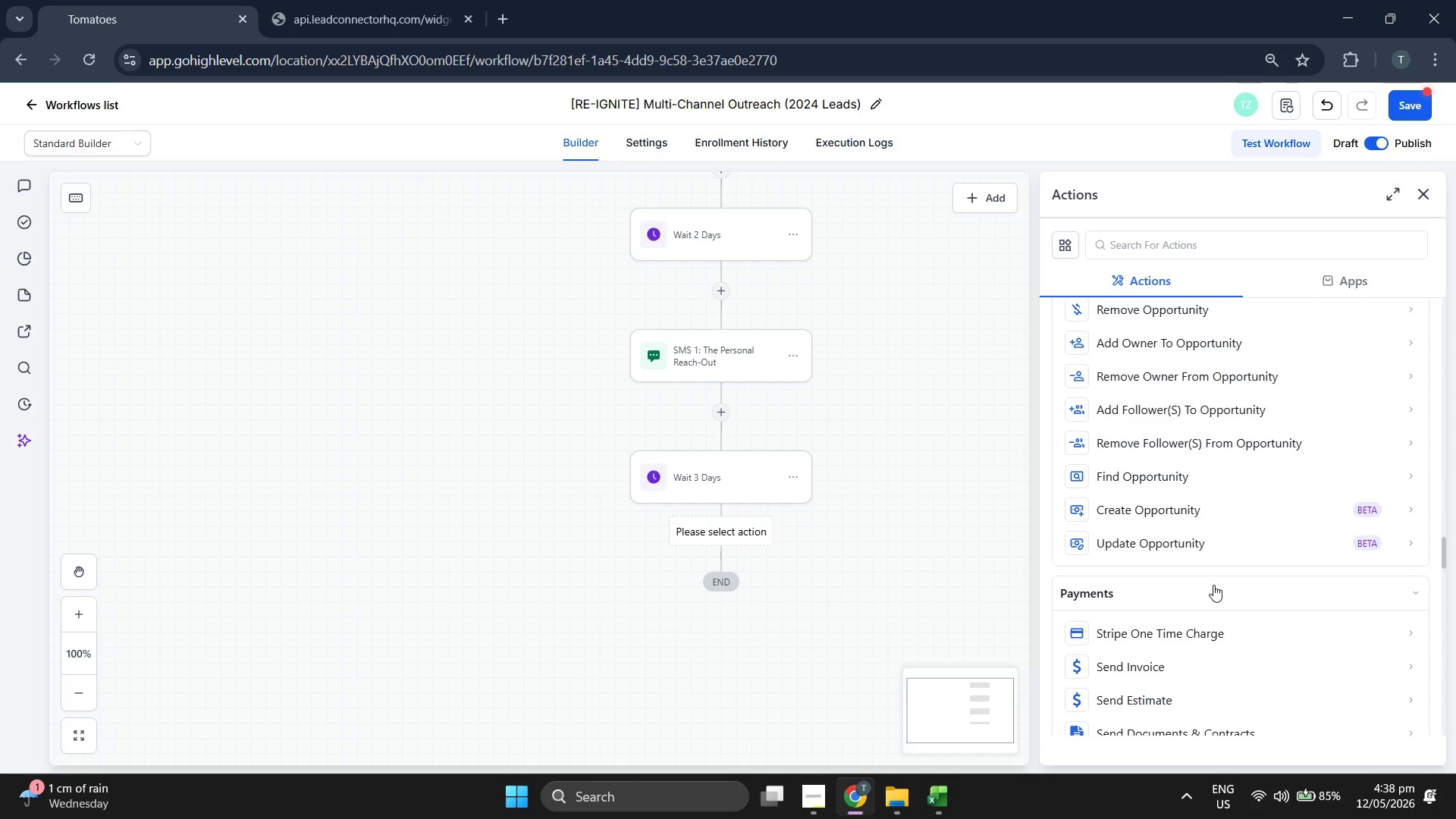 
scroll: coordinate [1222, 582], scroll_direction: up, amount: 22.0
 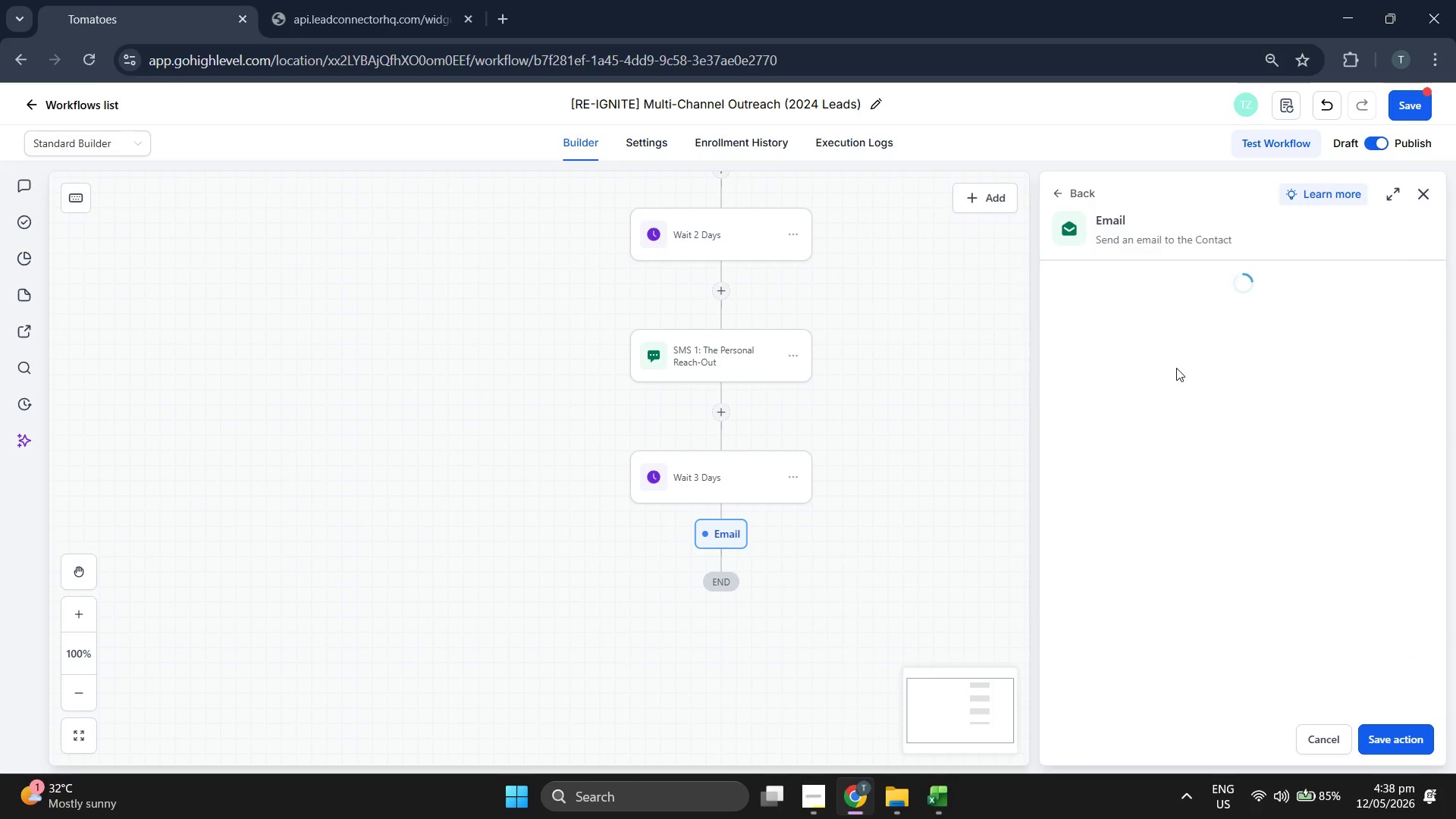 
scroll: coordinate [805, 367], scroll_direction: down, amount: 1.0
 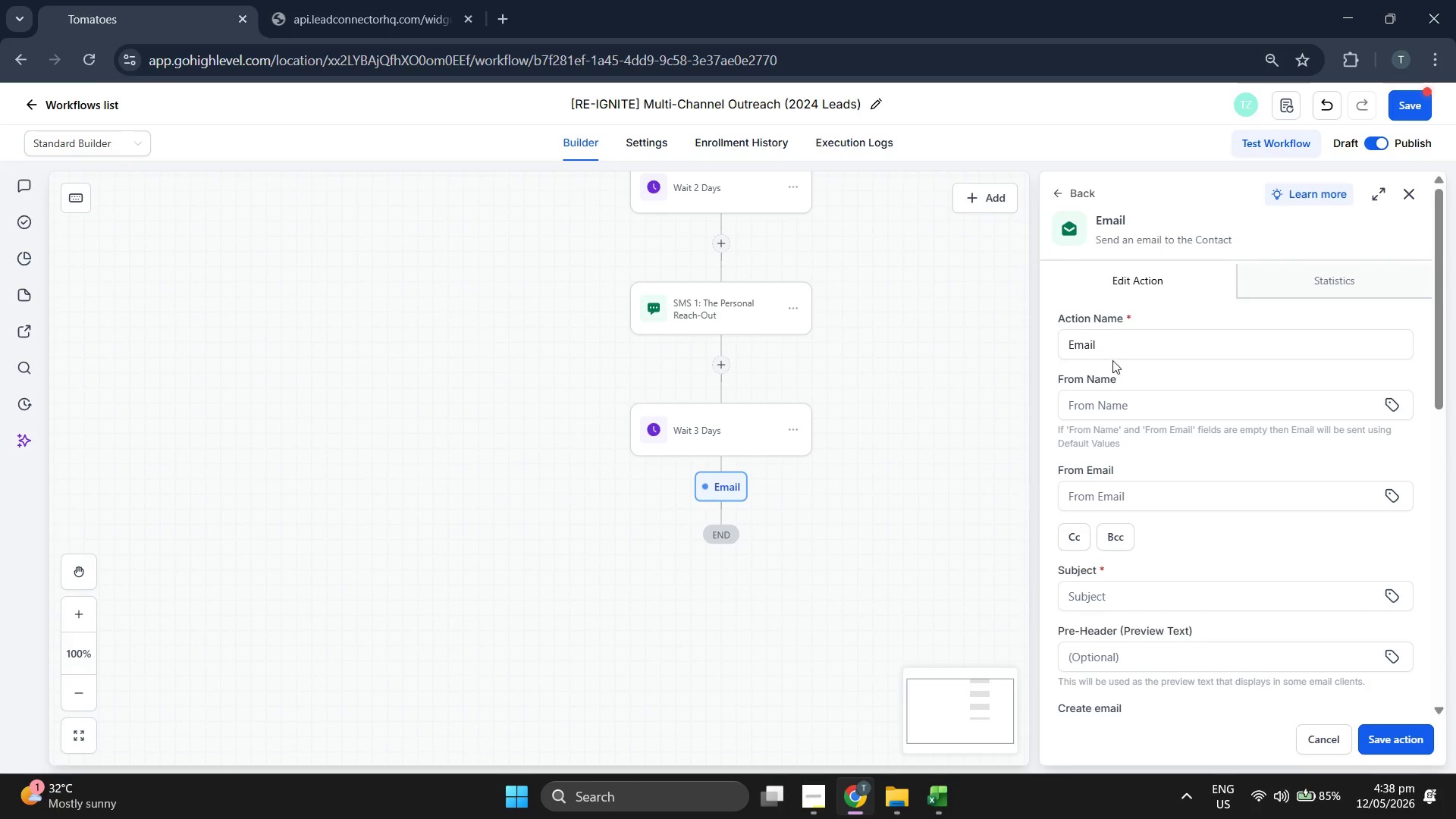 
left_click([1172, 341])
 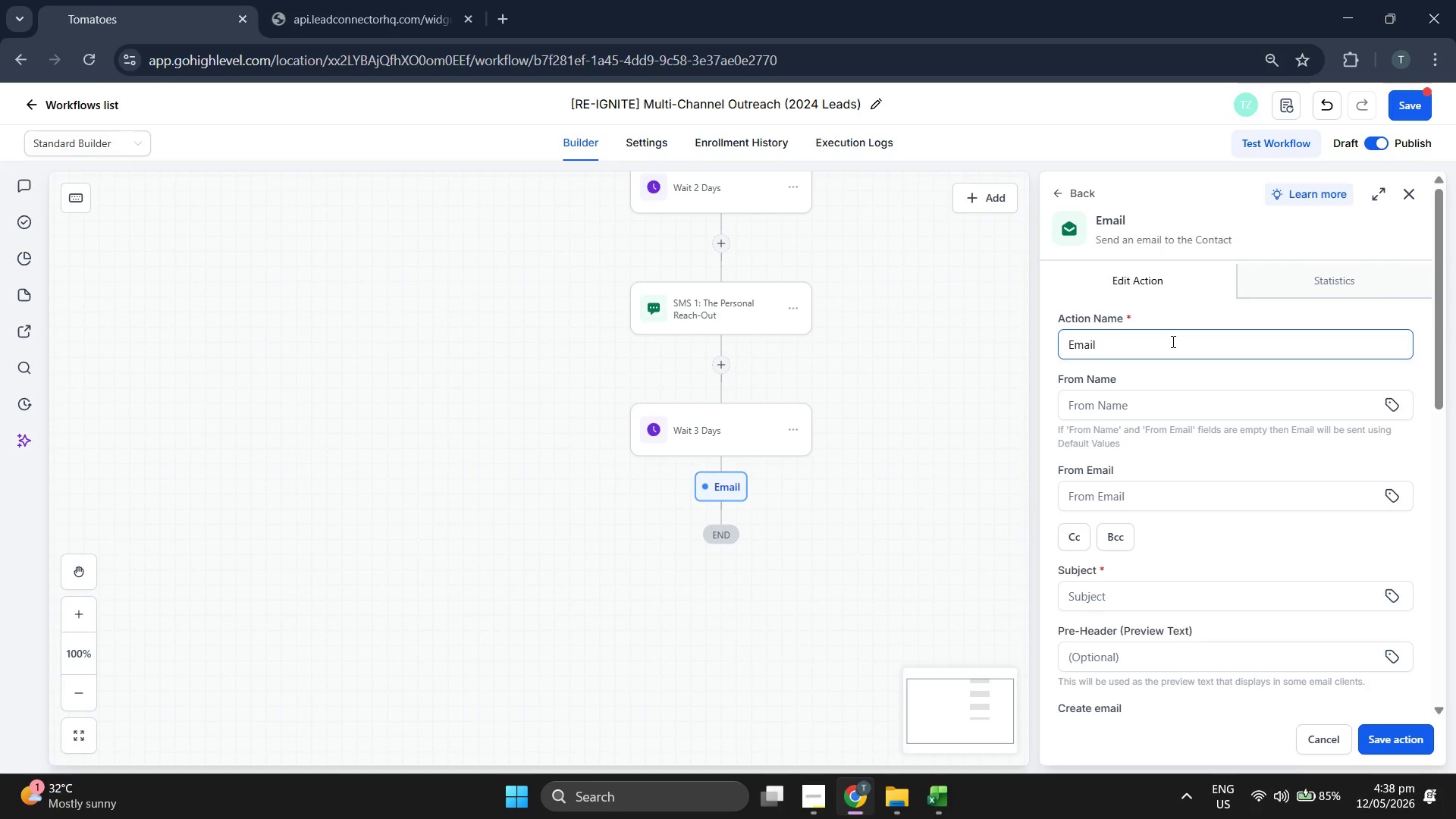 
key(Space)
 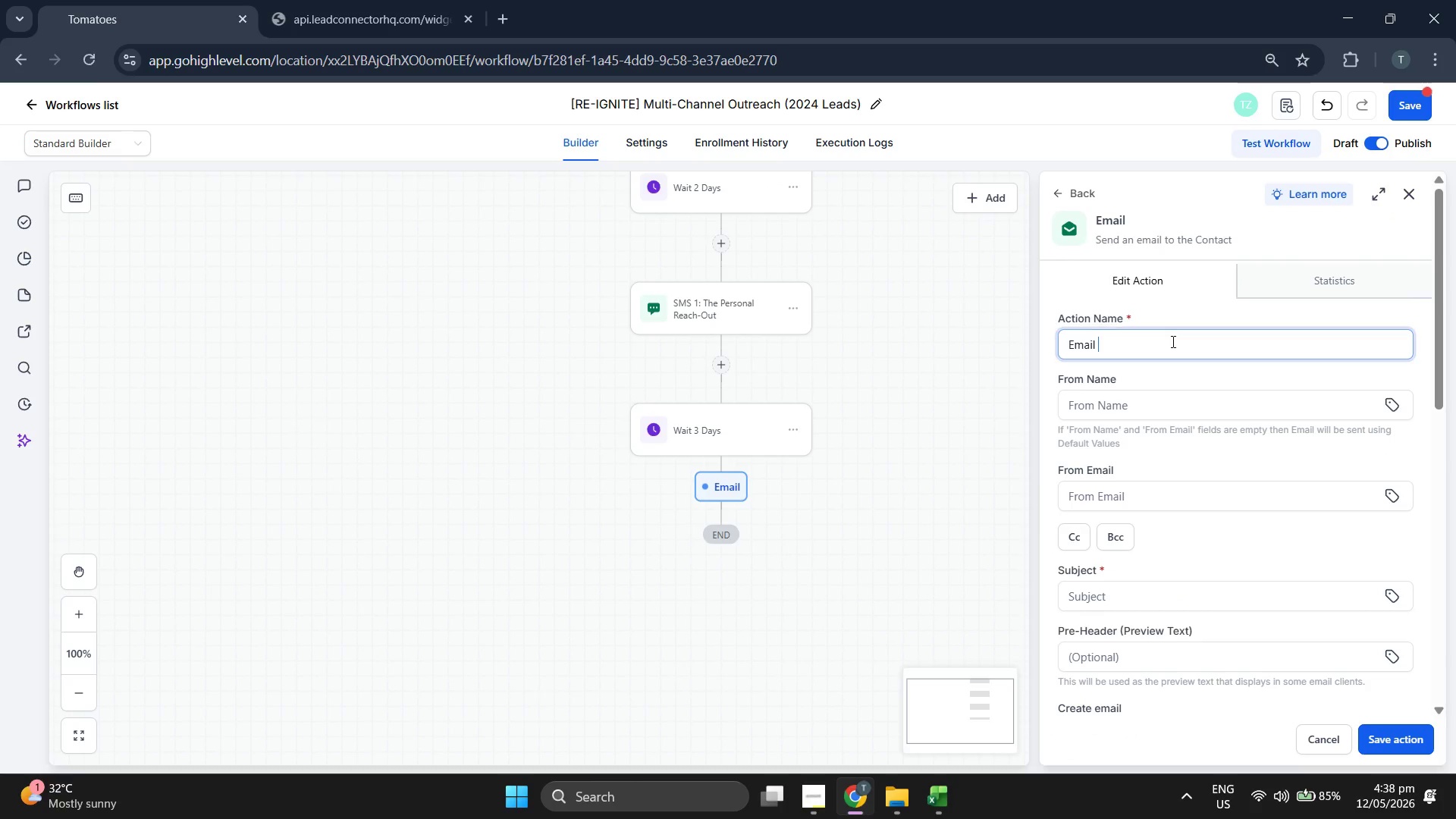 
key(2)
 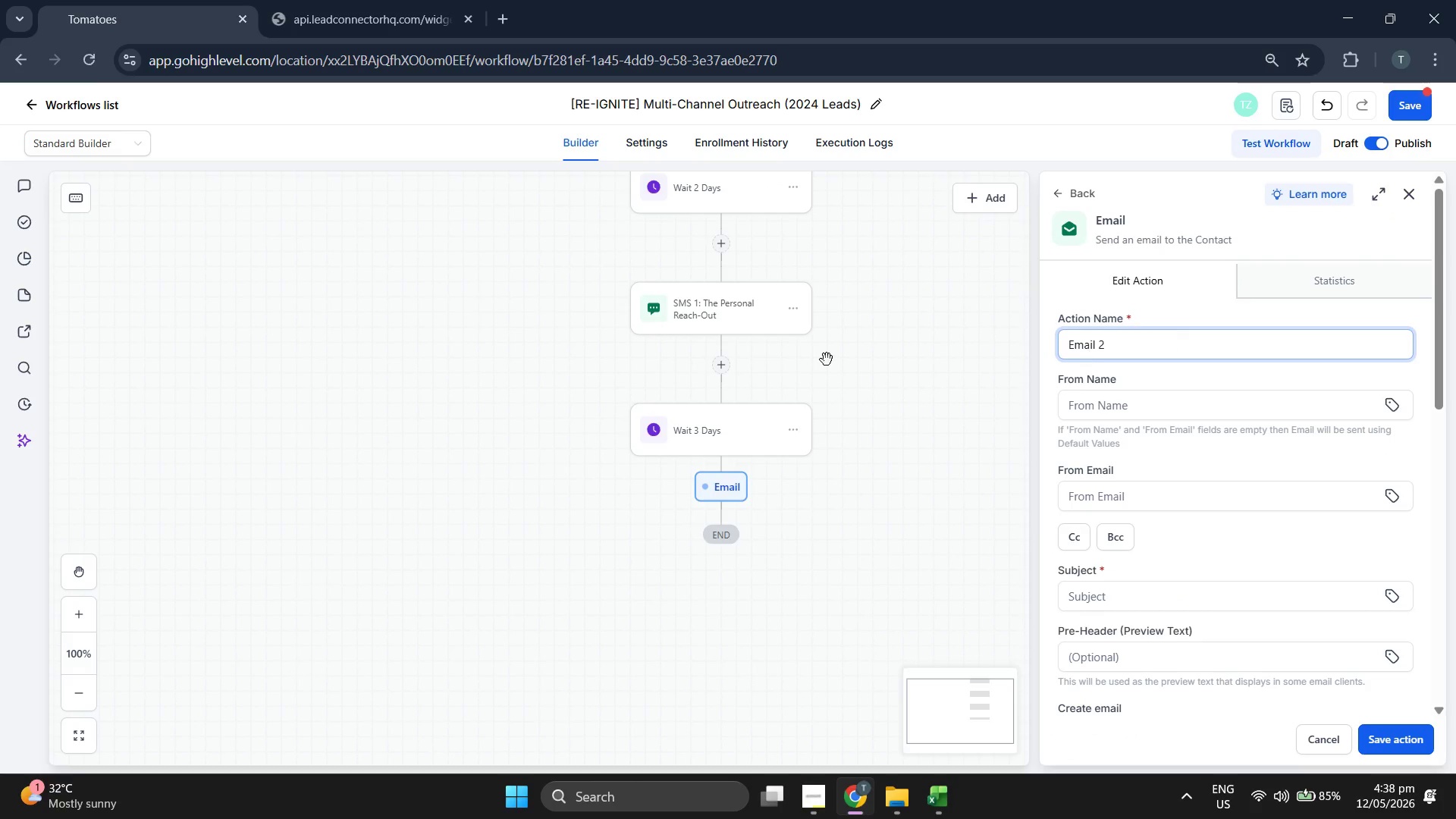 
scroll: coordinate [814, 360], scroll_direction: up, amount: 3.0
 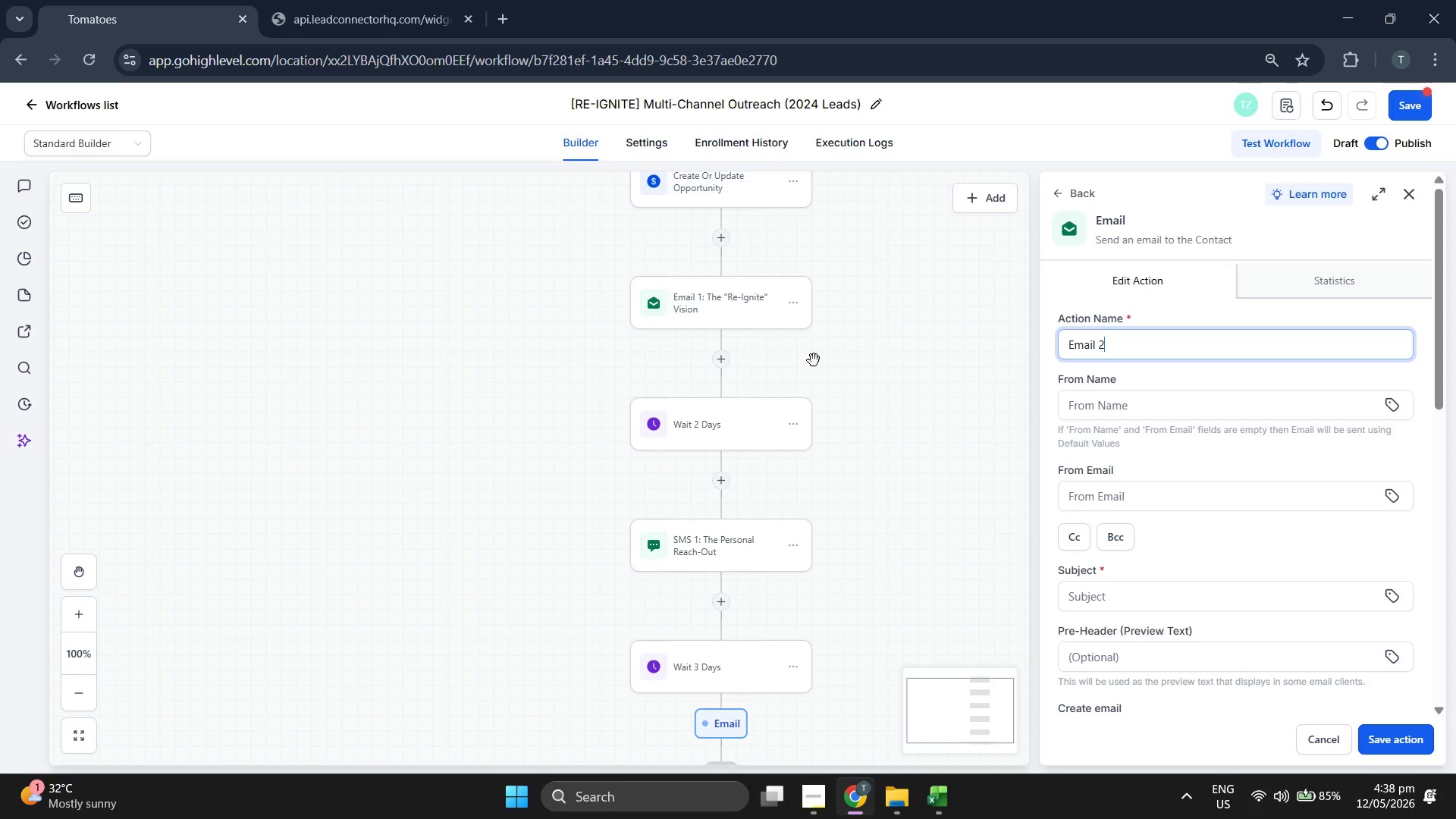 
scroll: coordinate [814, 360], scroll_direction: down, amount: 4.0
 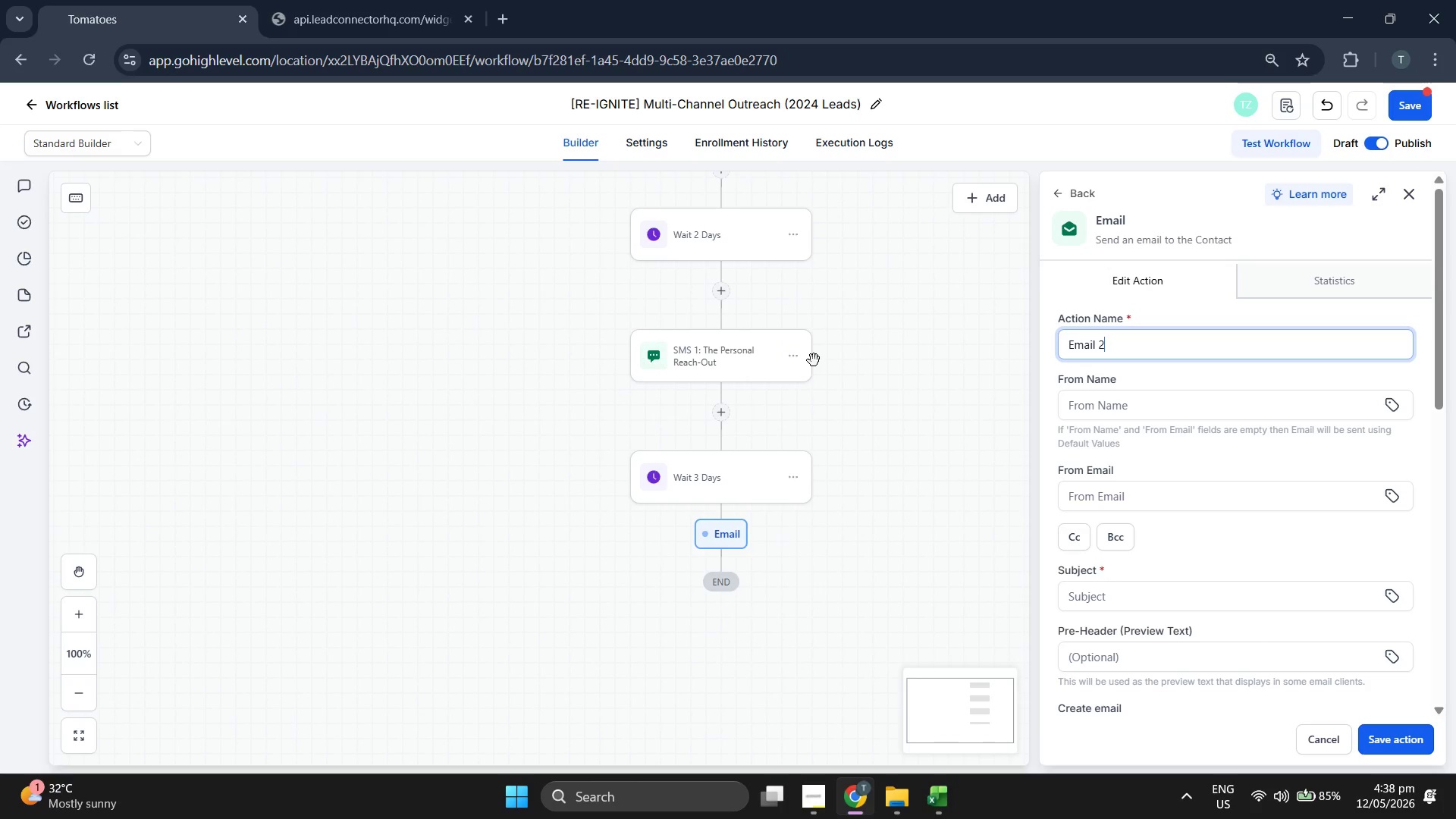 
type(: The Mec)
key(Backspace)
key(Backspace)
type(ental & Physical Edge (Follow-up))
 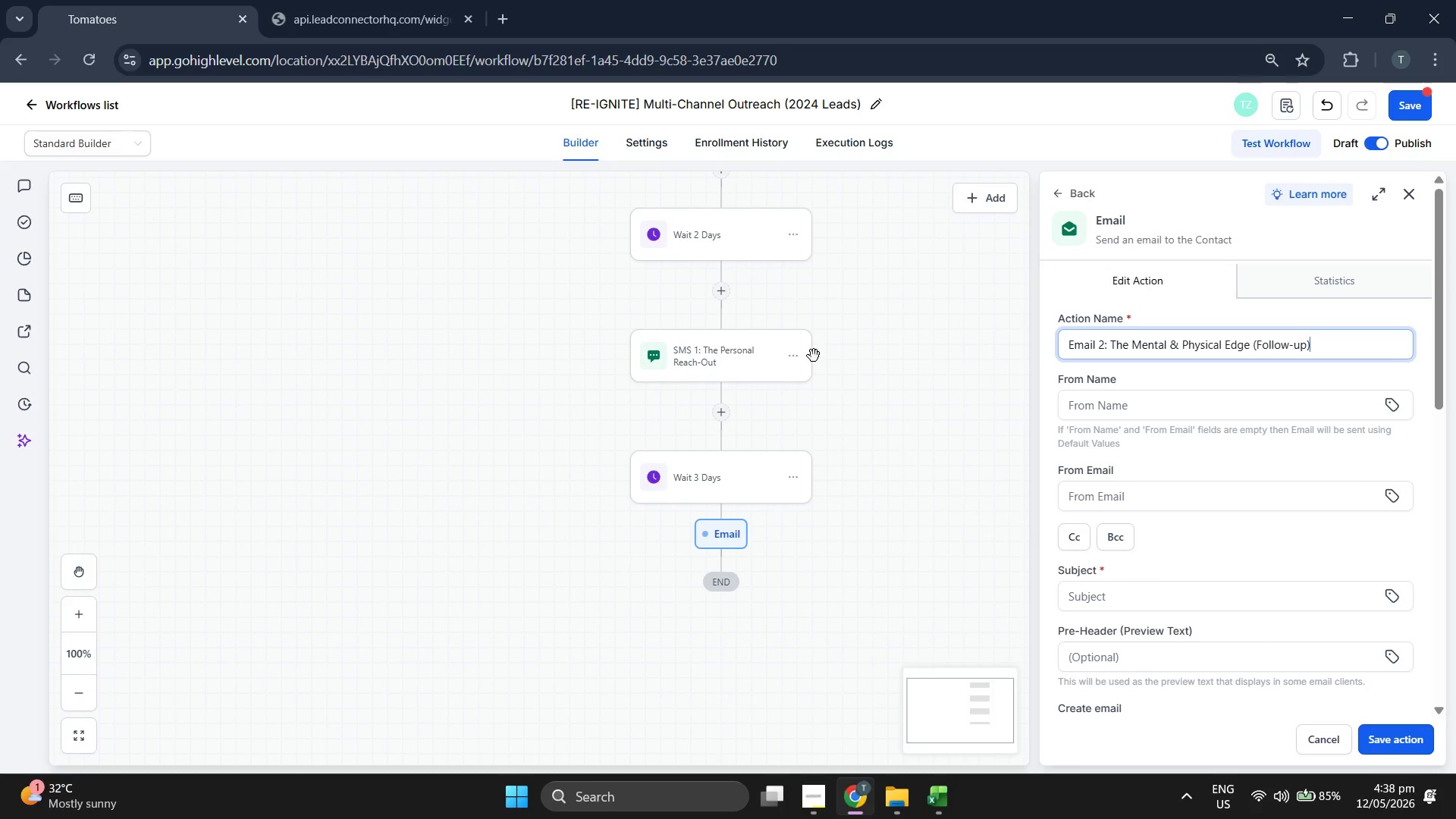 
scroll: coordinate [1173, 382], scroll_direction: up, amount: 1.0
 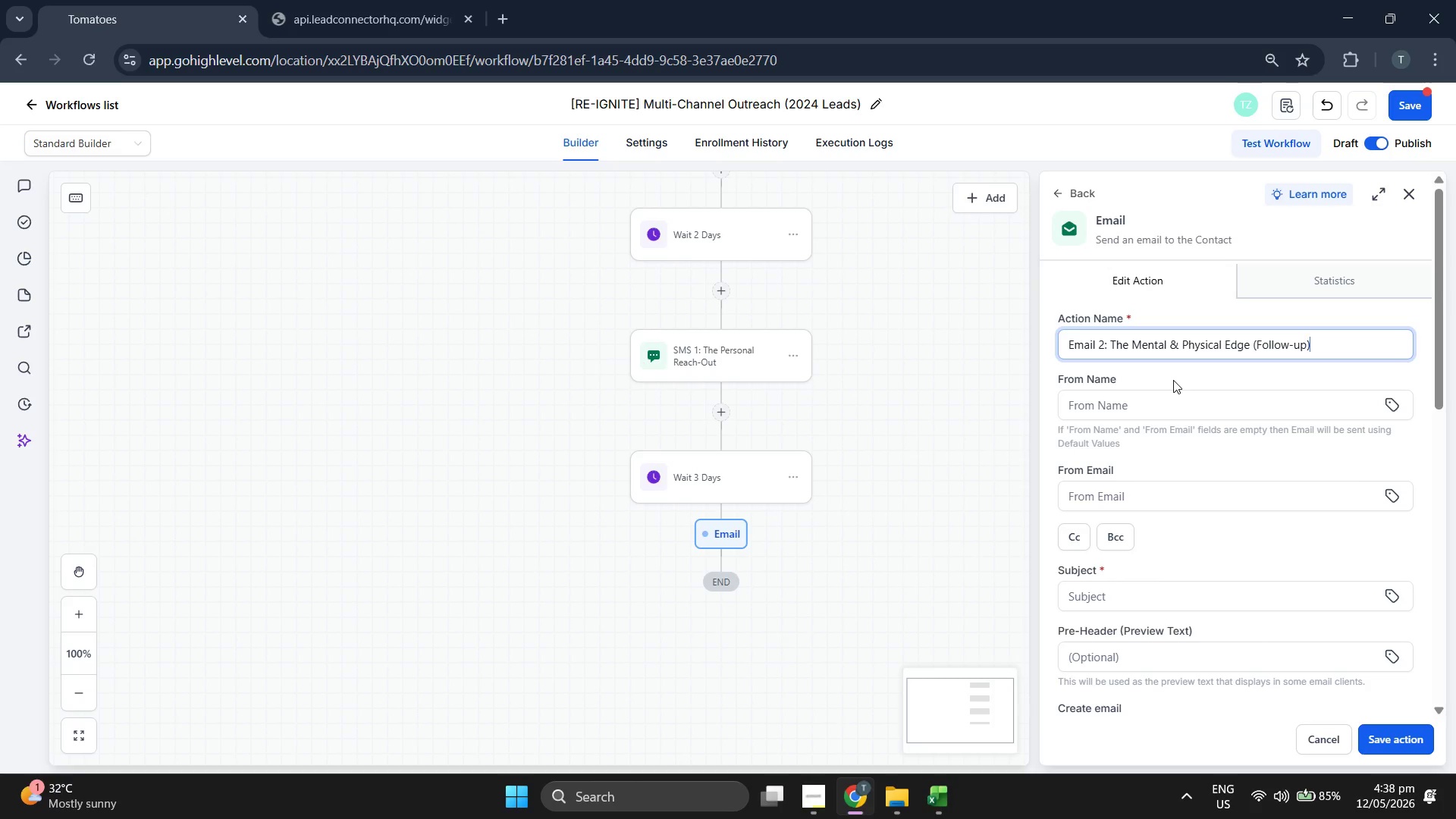 
scroll: coordinate [1173, 380], scroll_direction: down, amount: 2.0
 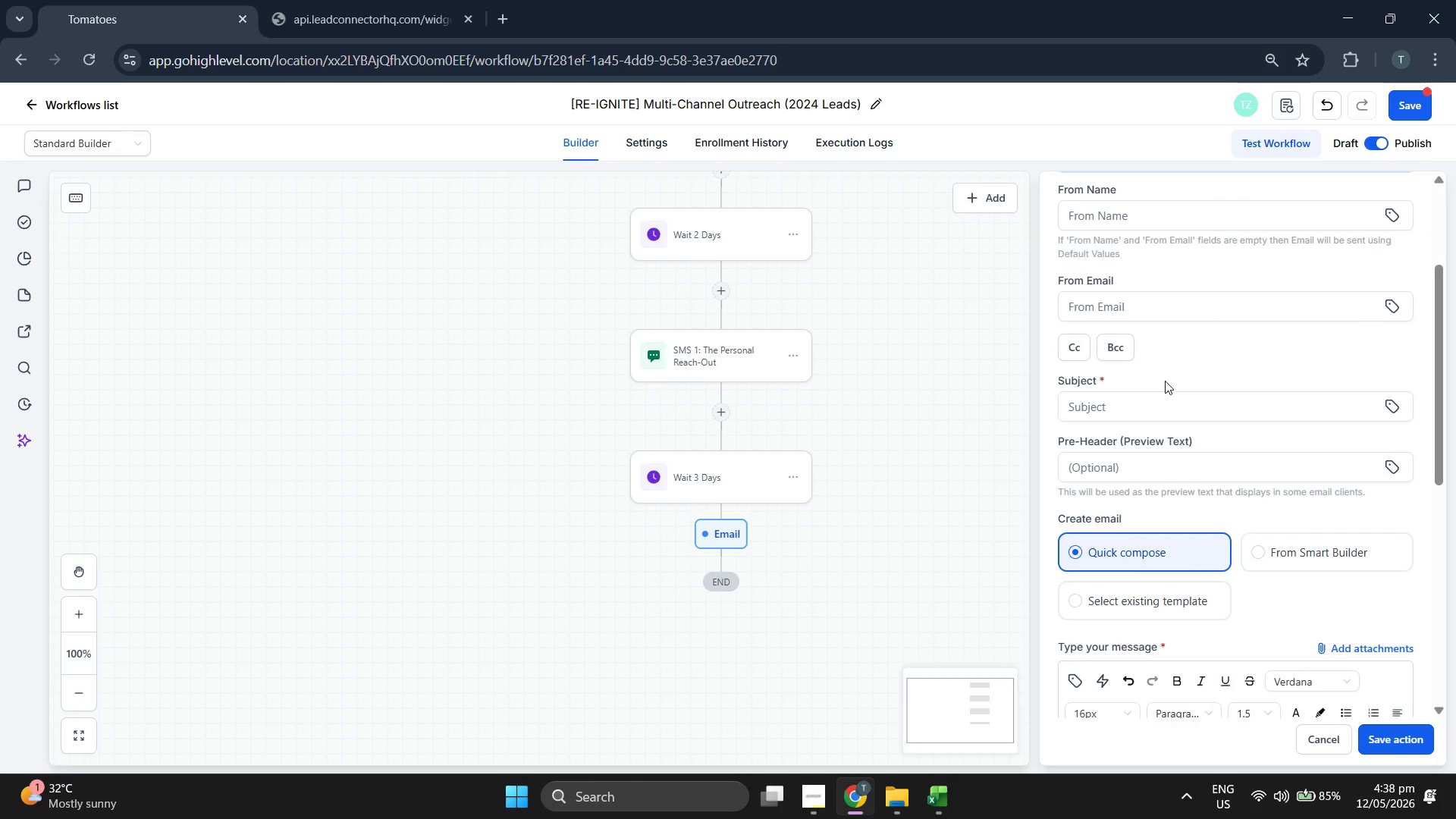 
left_click([1160, 403])
 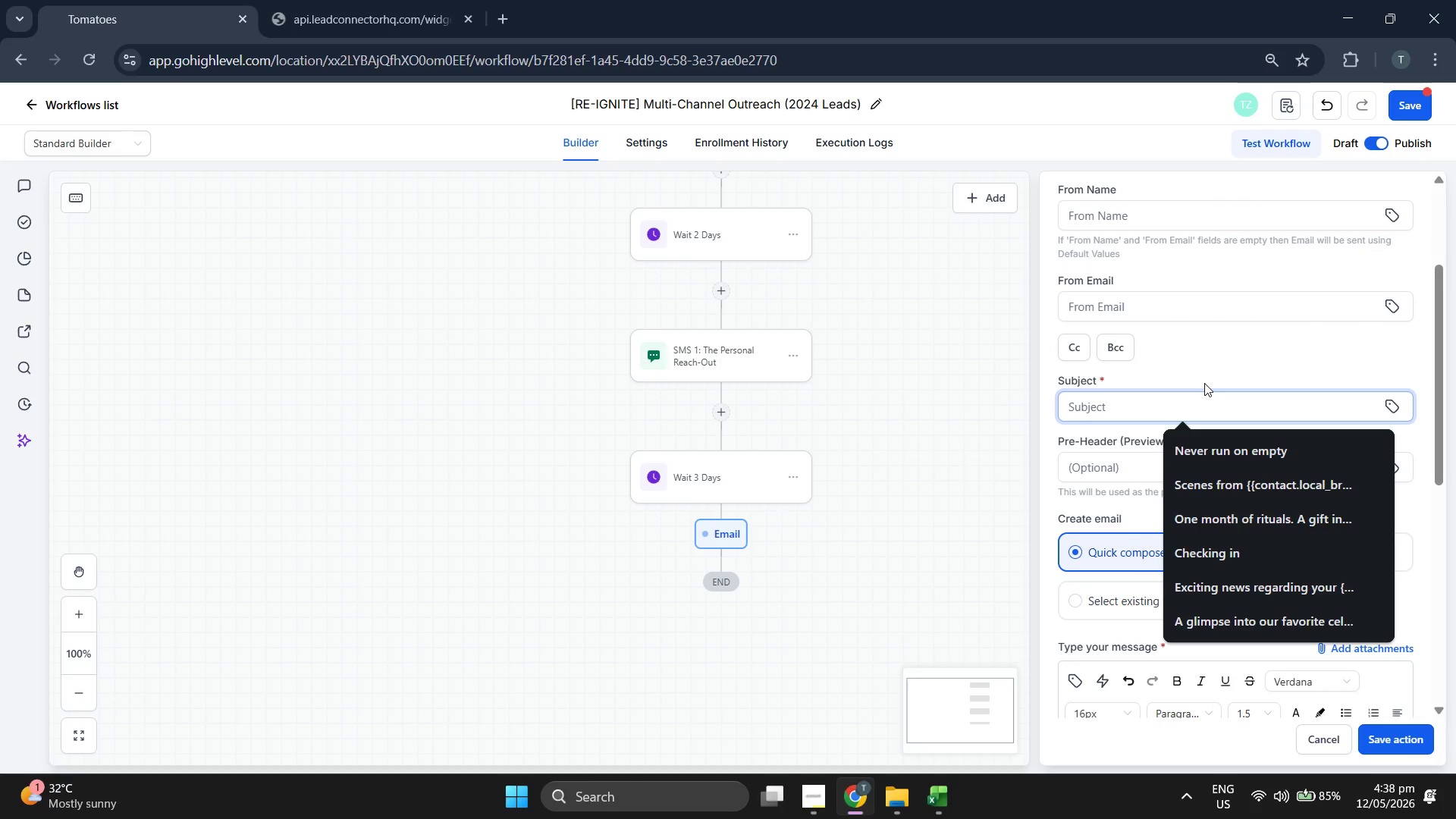 
type(The missing piece of o)
key(Backspace)
type(your routine, )
 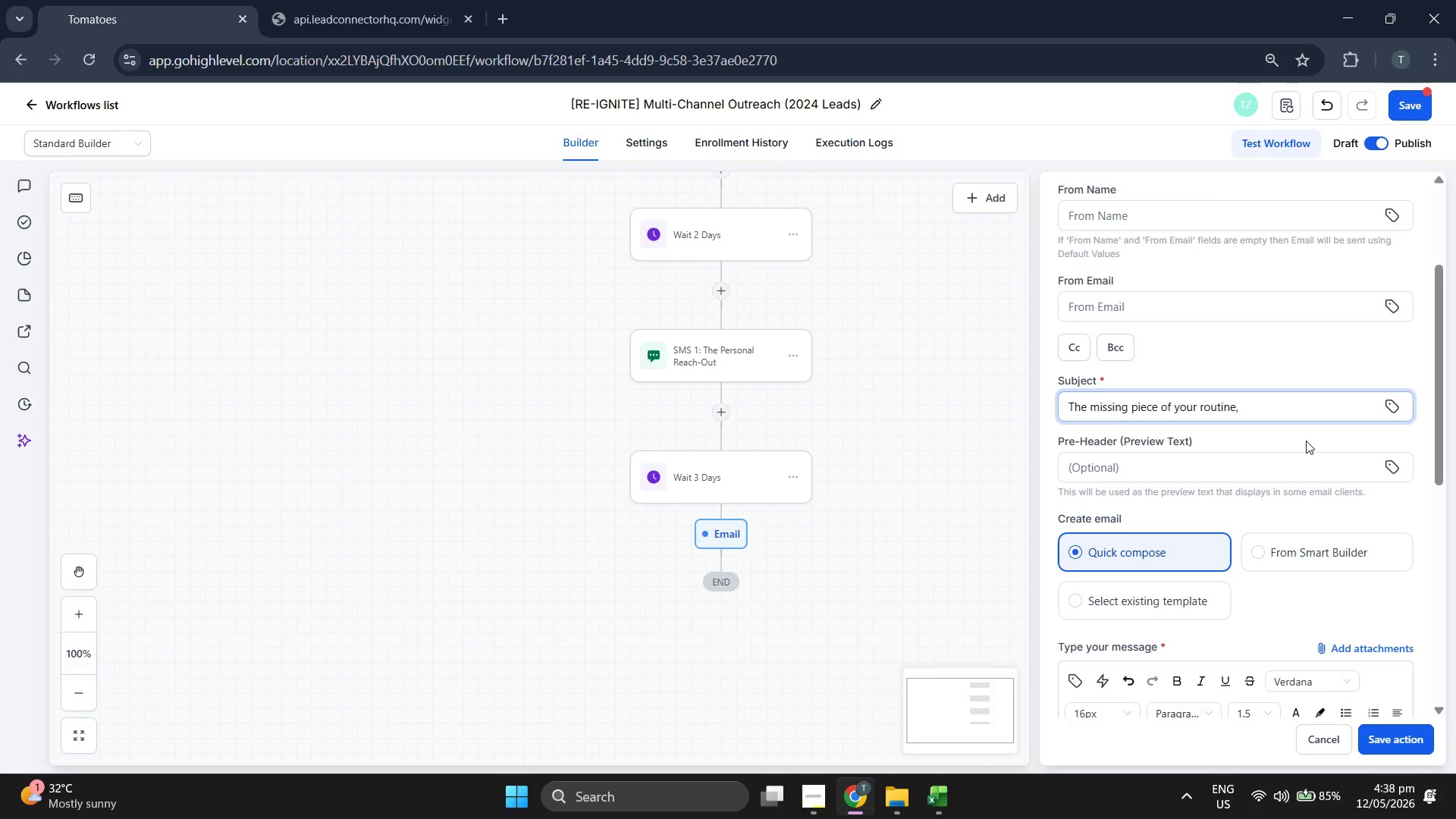 
left_click([1385, 397])
 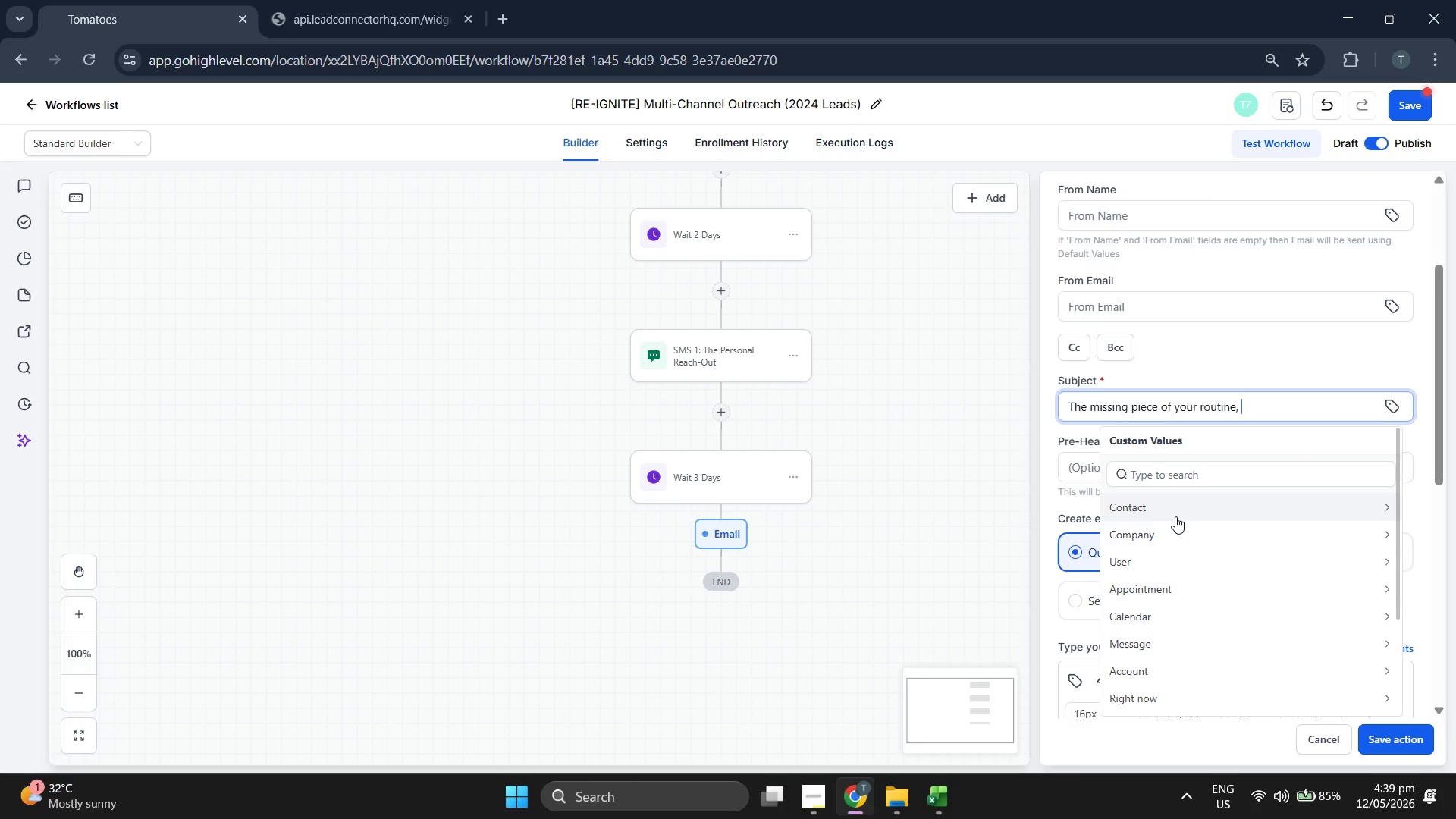 
left_click([1175, 518])
 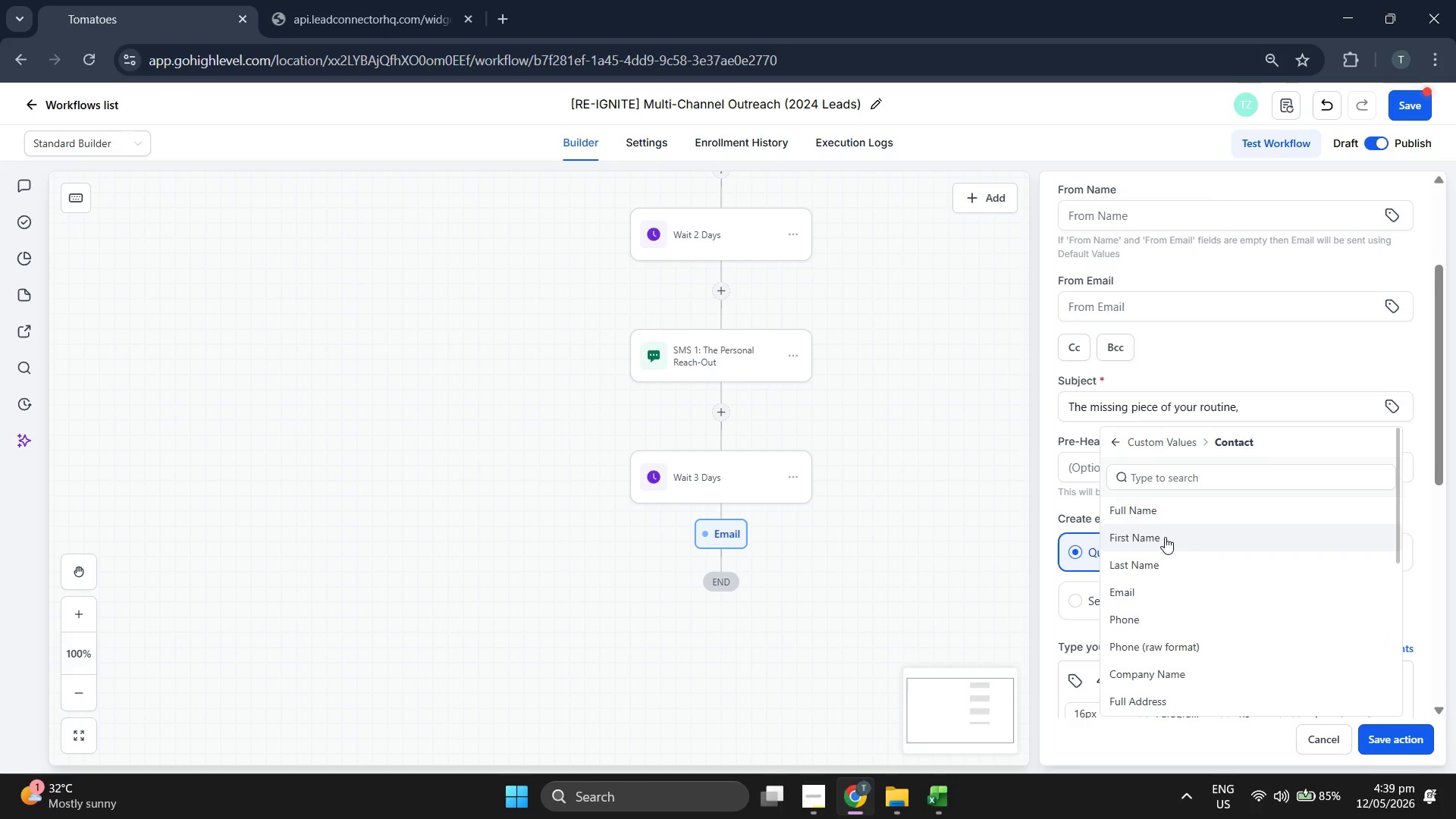 
left_click([1165, 537])
 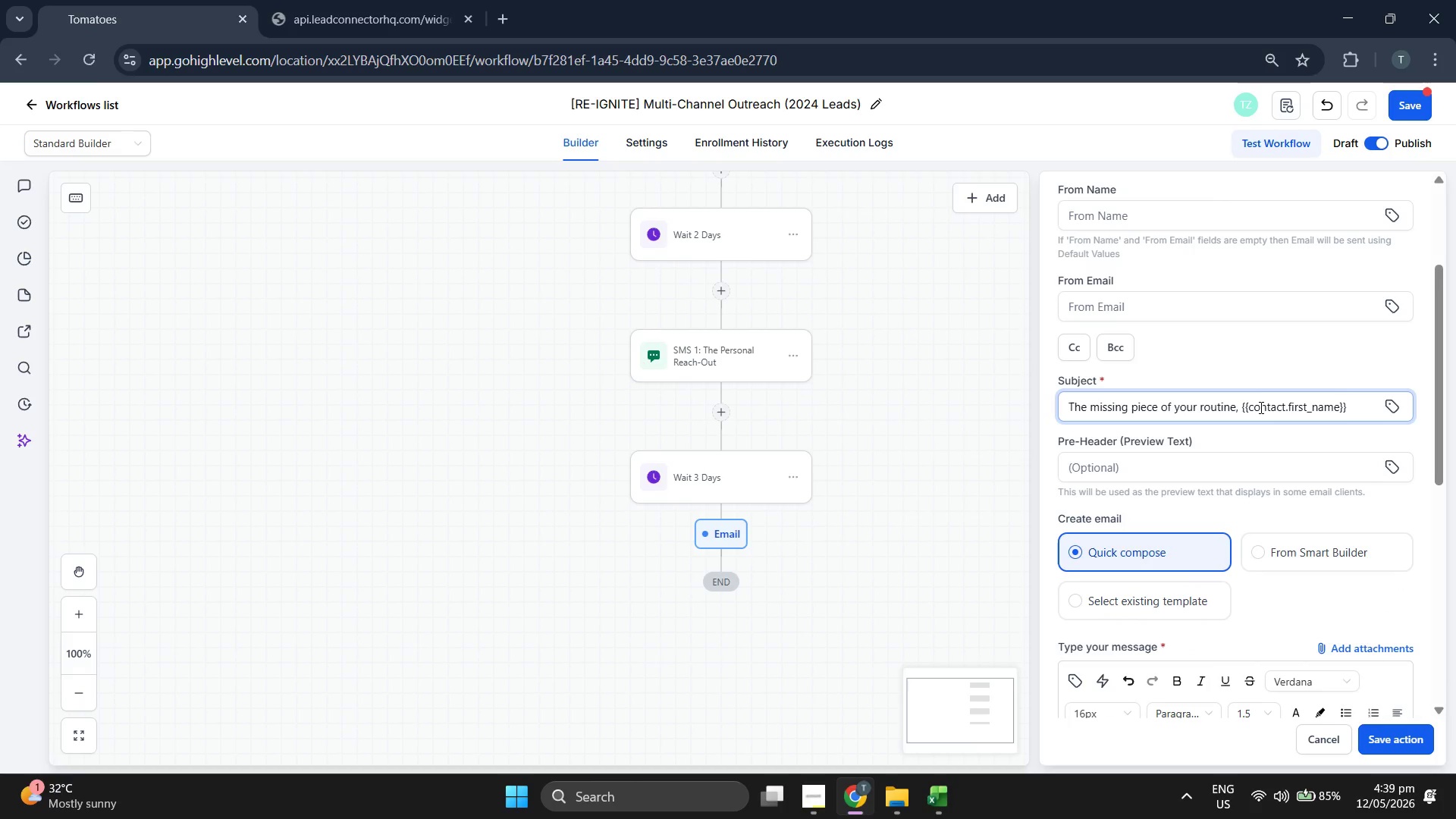 
scroll: coordinate [1235, 441], scroll_direction: down, amount: 3.0
 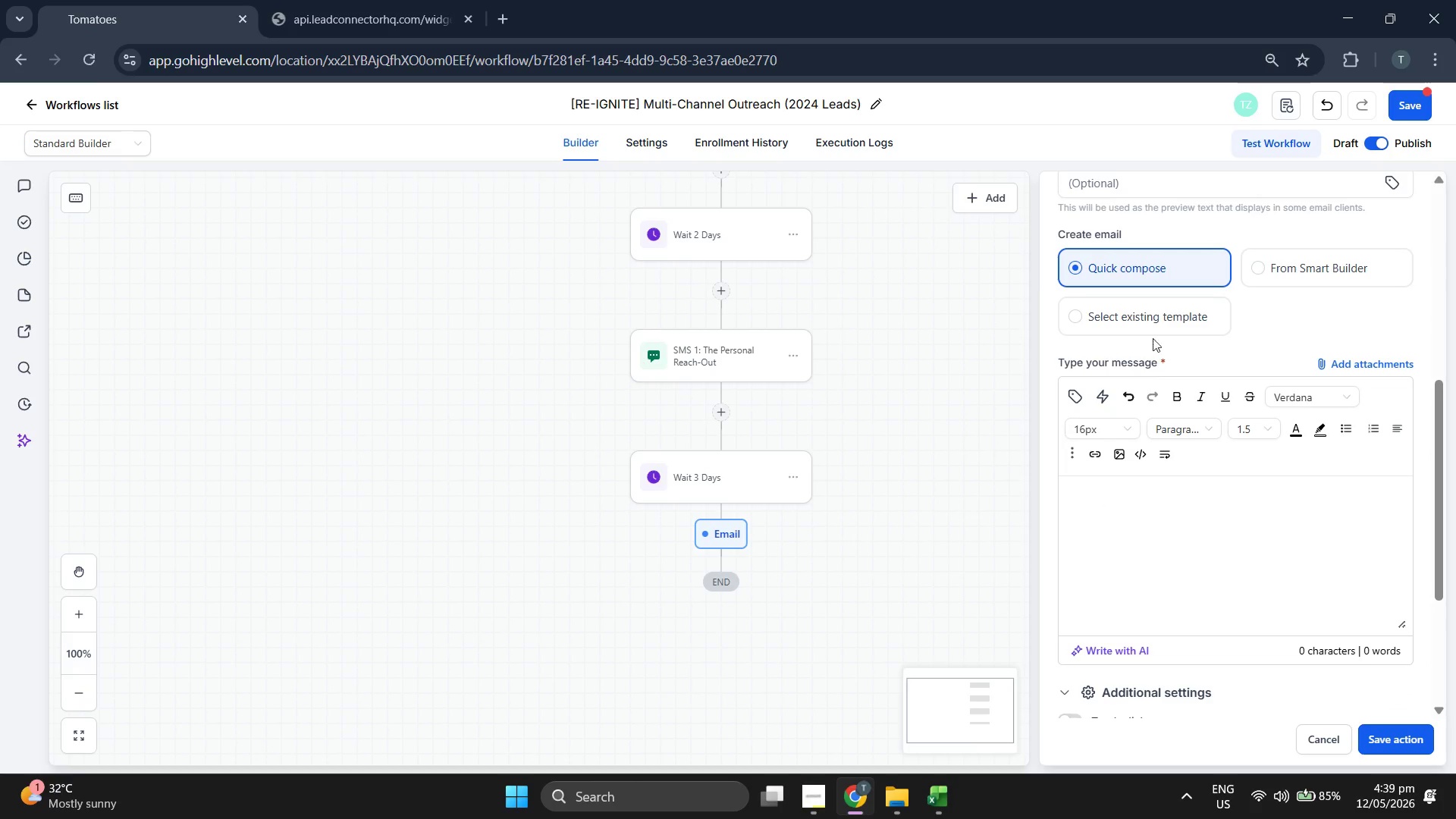 
left_click([1154, 321])
 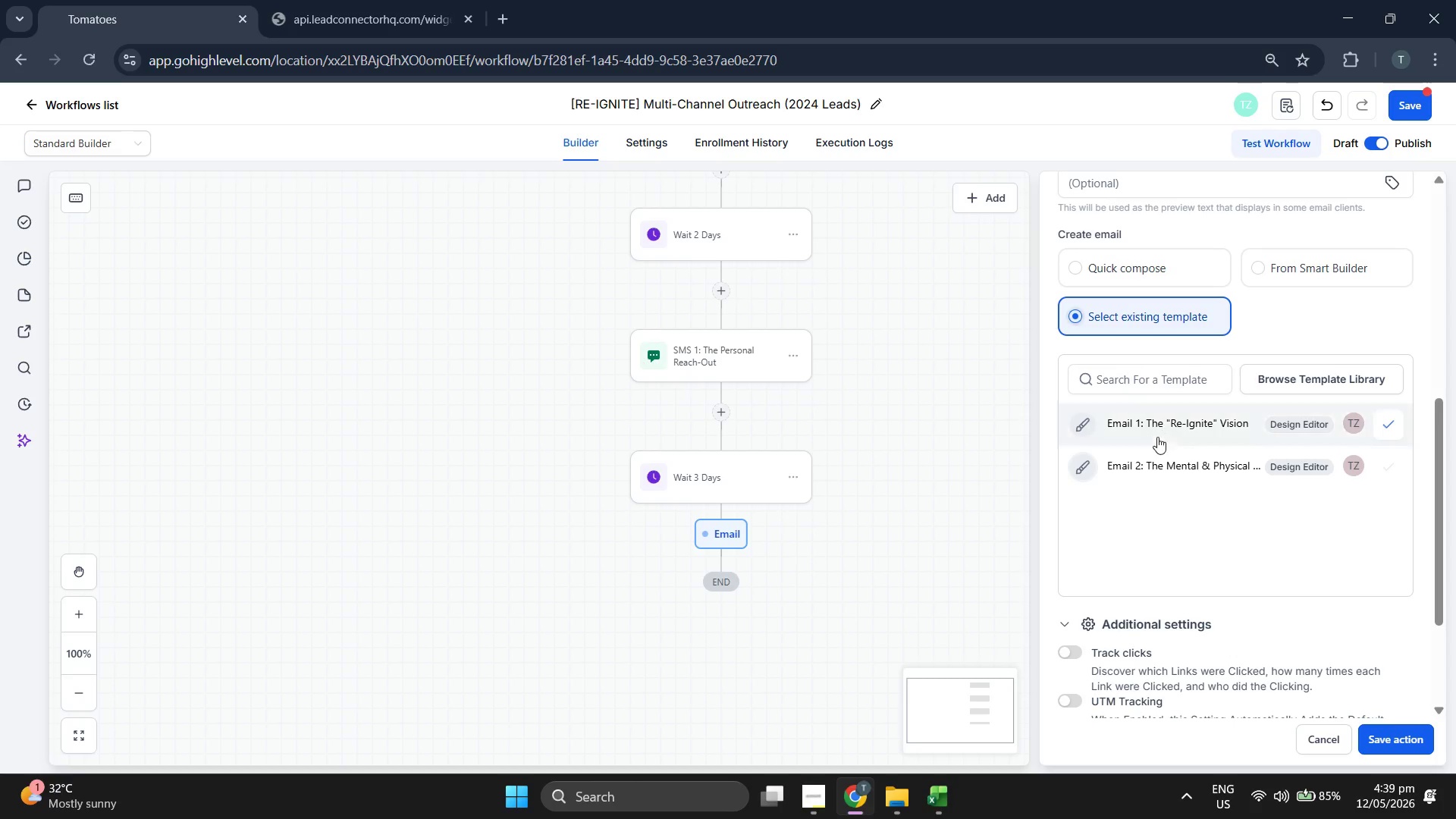 
left_click([1157, 468])
 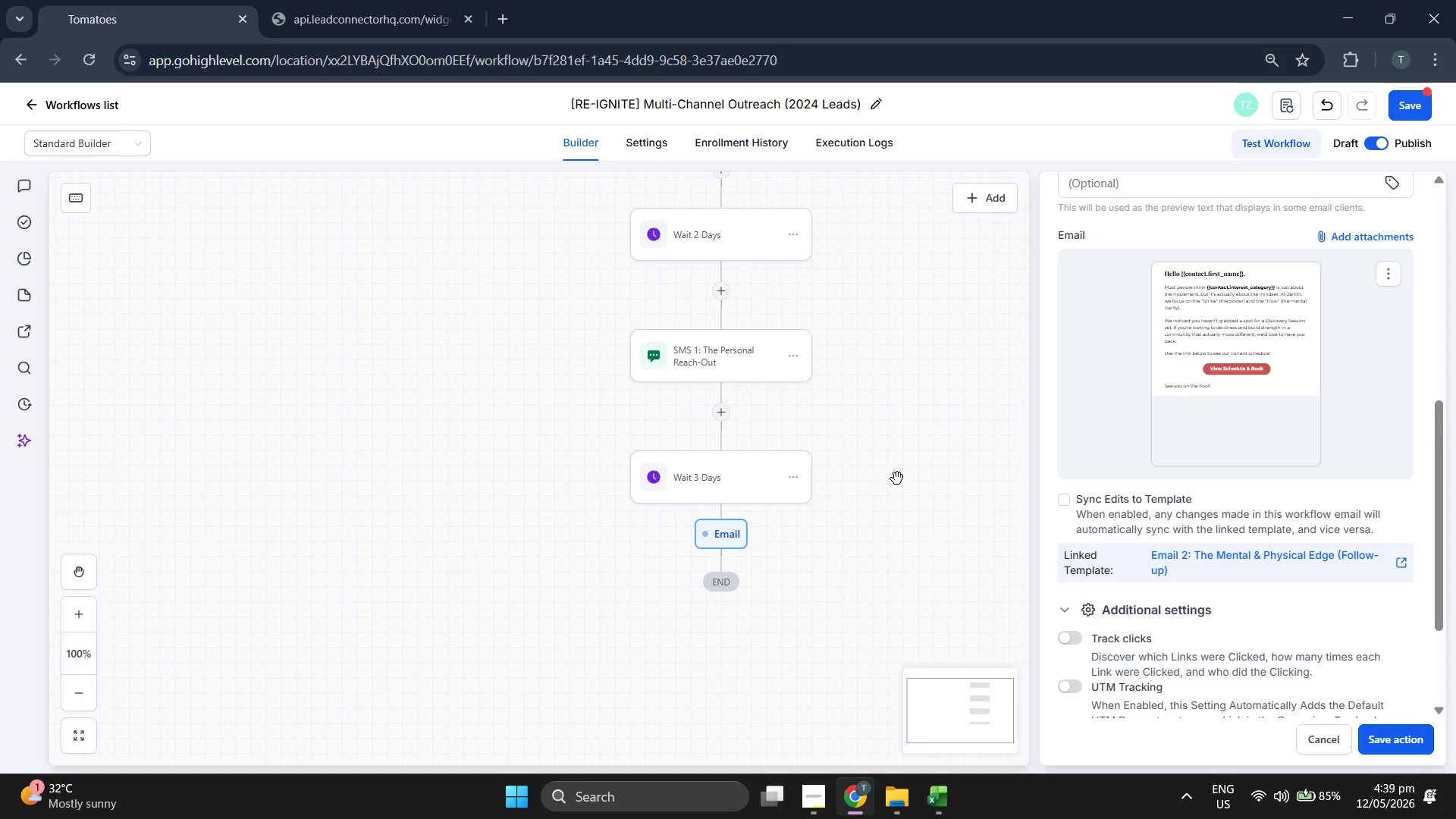 
scroll: coordinate [855, 453], scroll_direction: up, amount: 6.0
 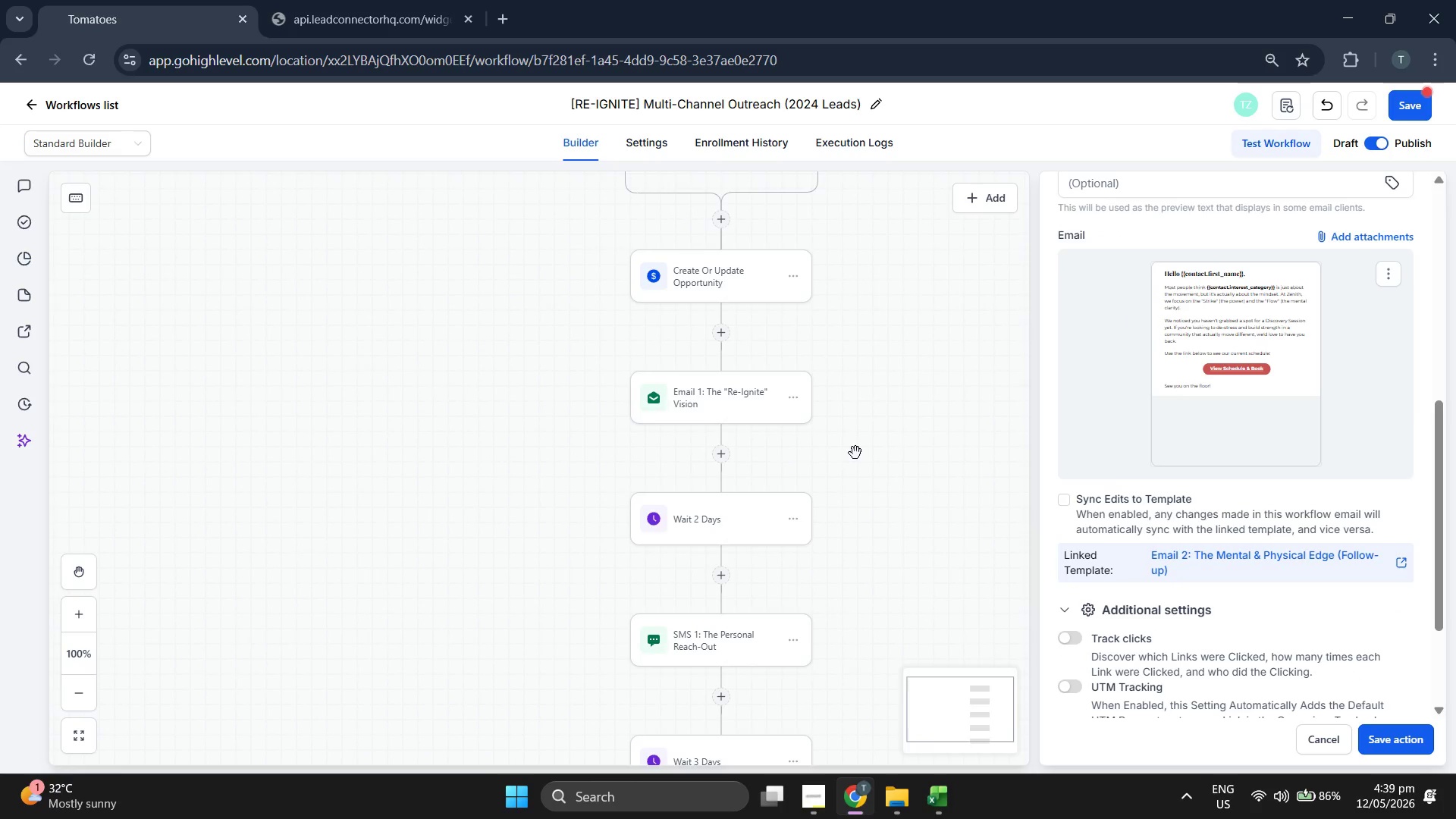 
scroll: coordinate [855, 453], scroll_direction: down, amount: 3.0
 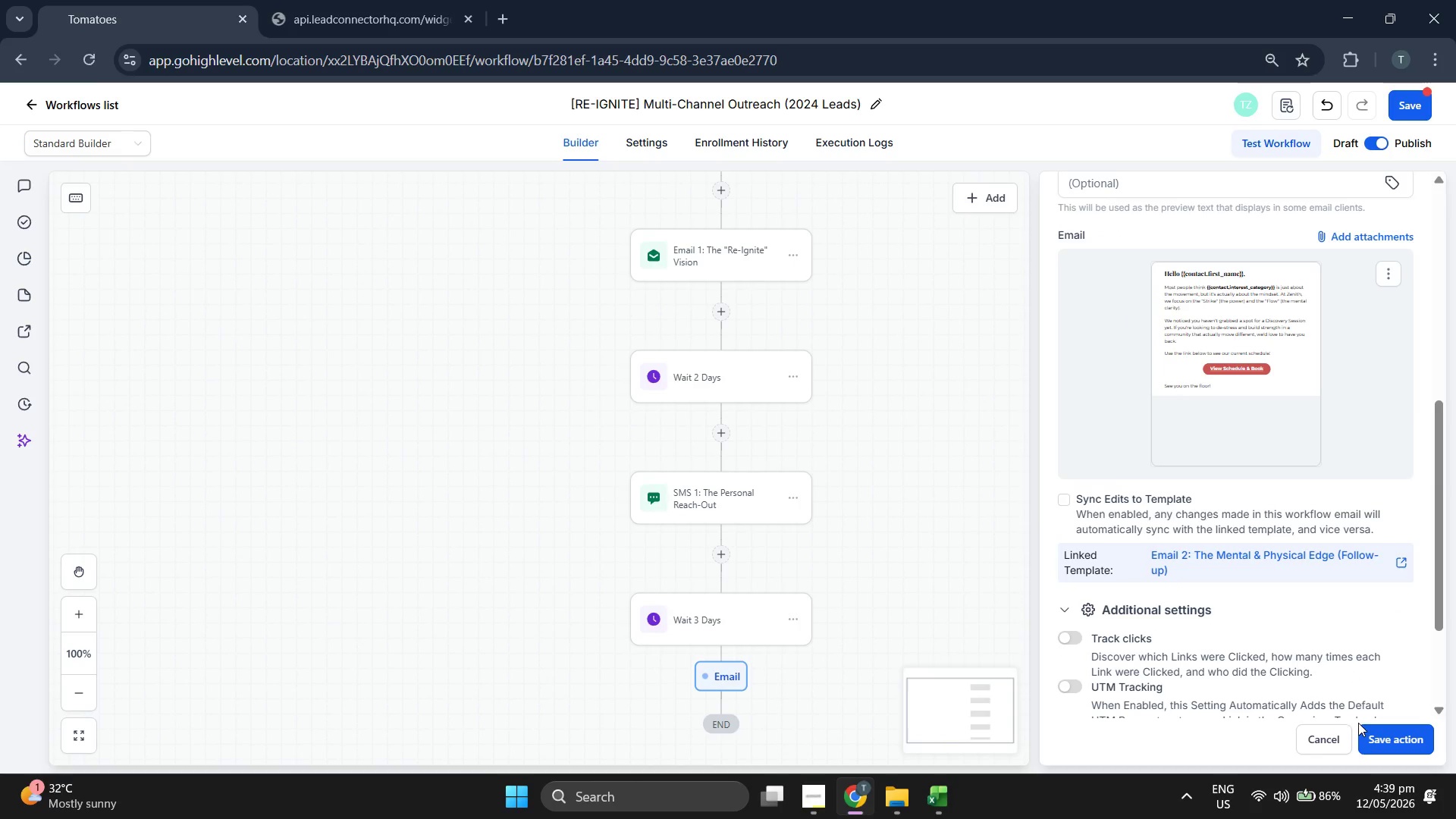 
left_click([1367, 724])
 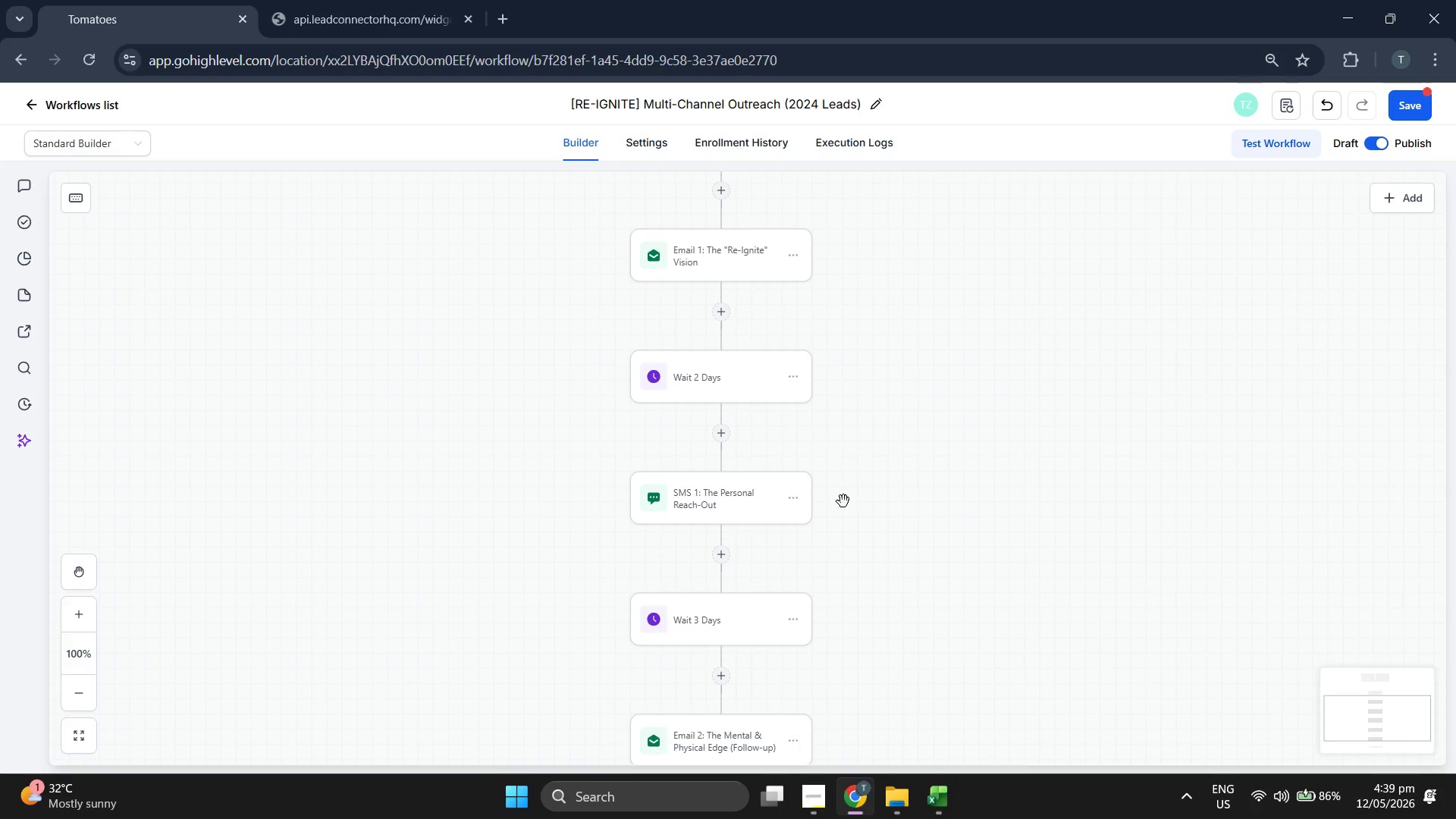 
scroll: coordinate [833, 482], scroll_direction: down, amount: 3.0
 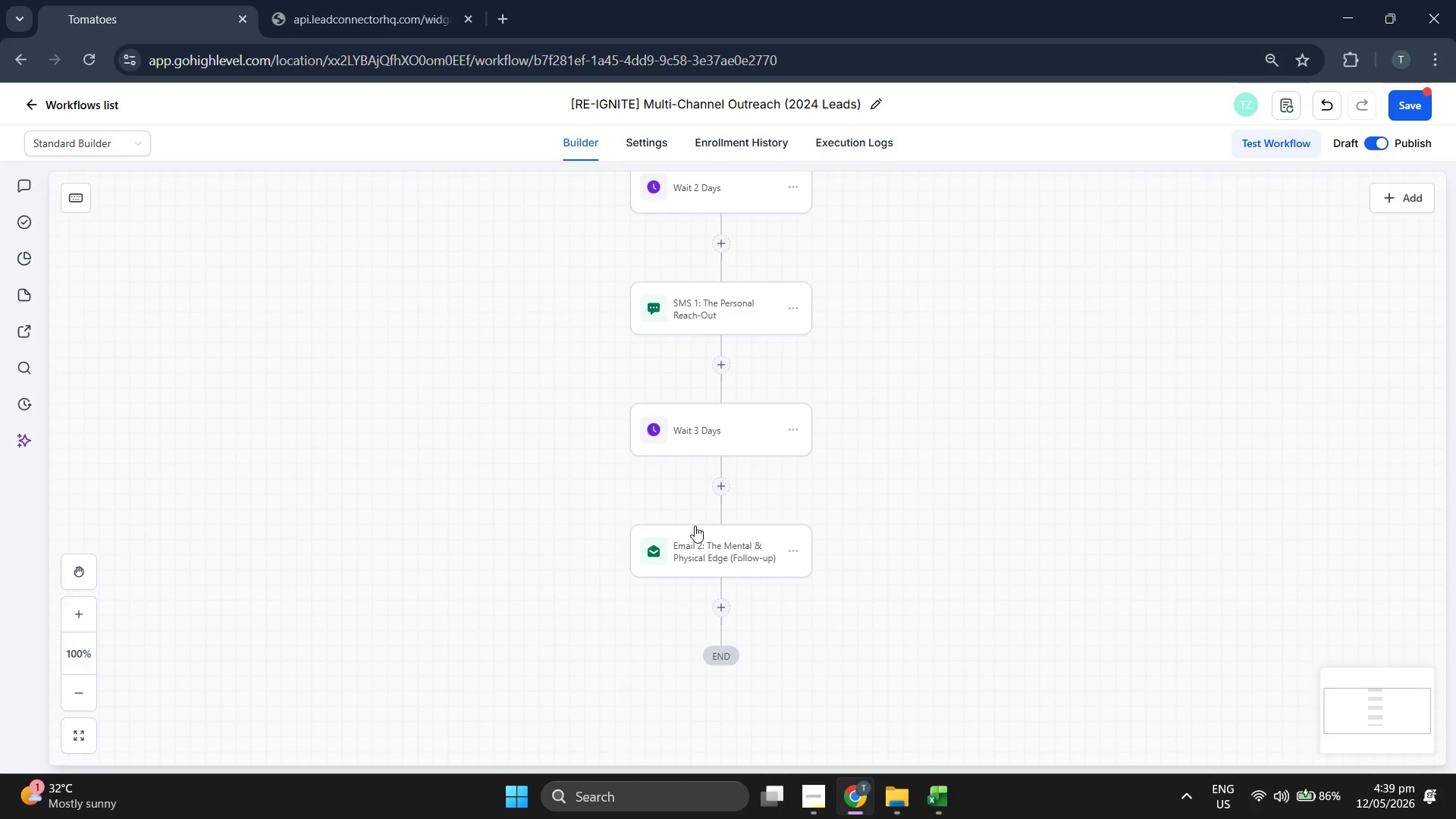 
left_click([726, 557])
 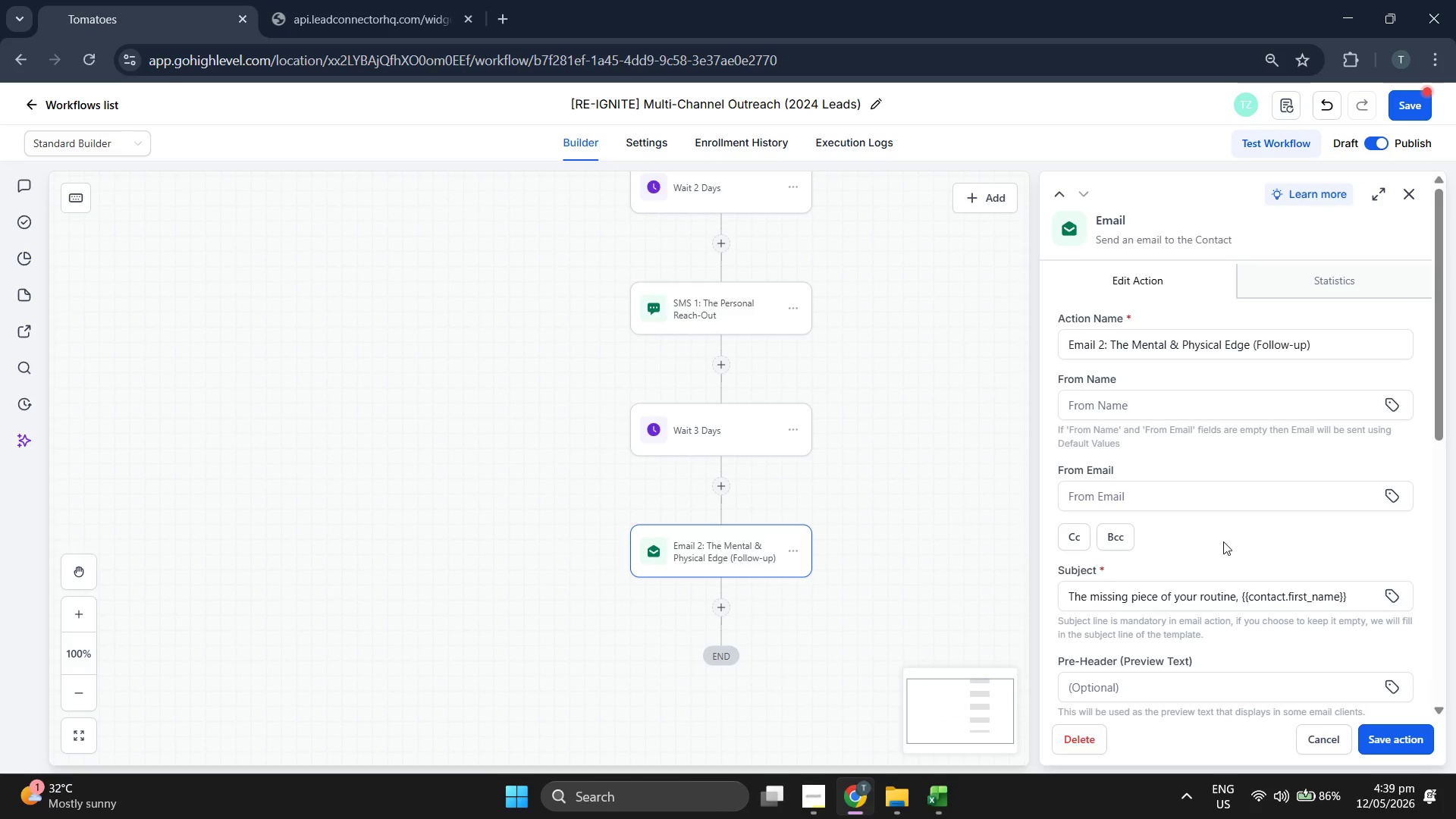 
scroll: coordinate [1223, 541], scroll_direction: down, amount: 4.0
 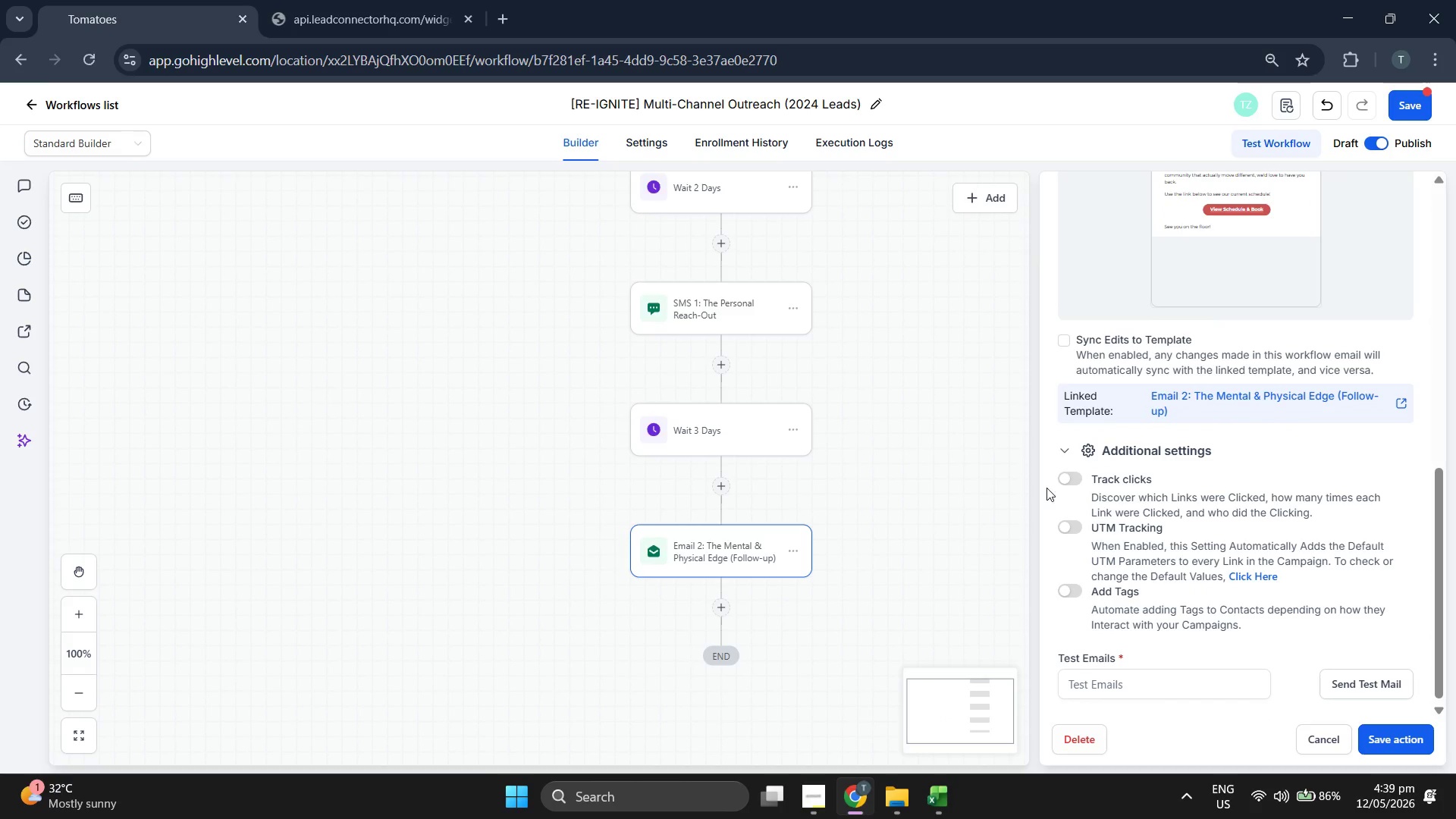 
left_click([1069, 481])
 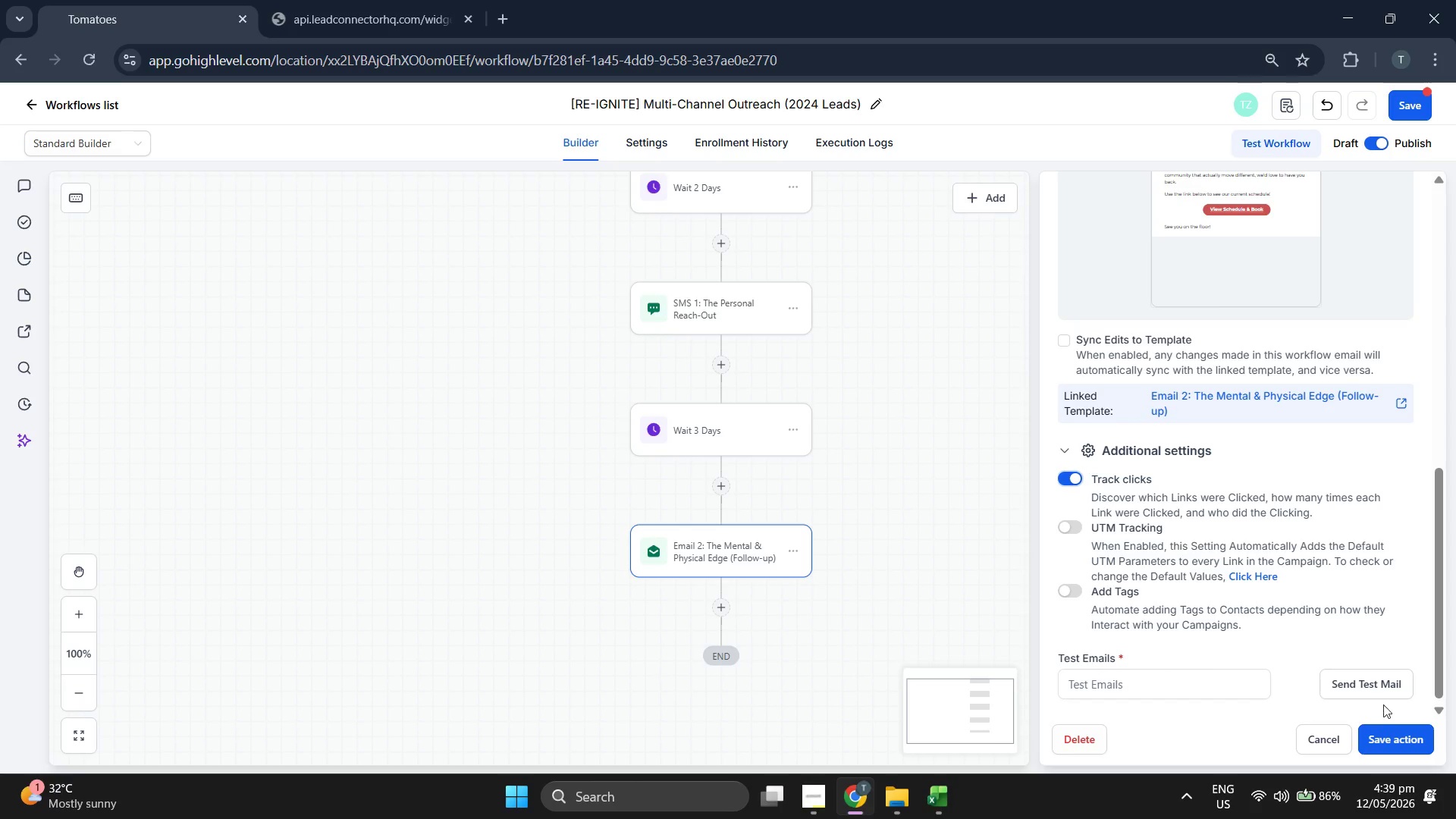 
left_click([1392, 728])
 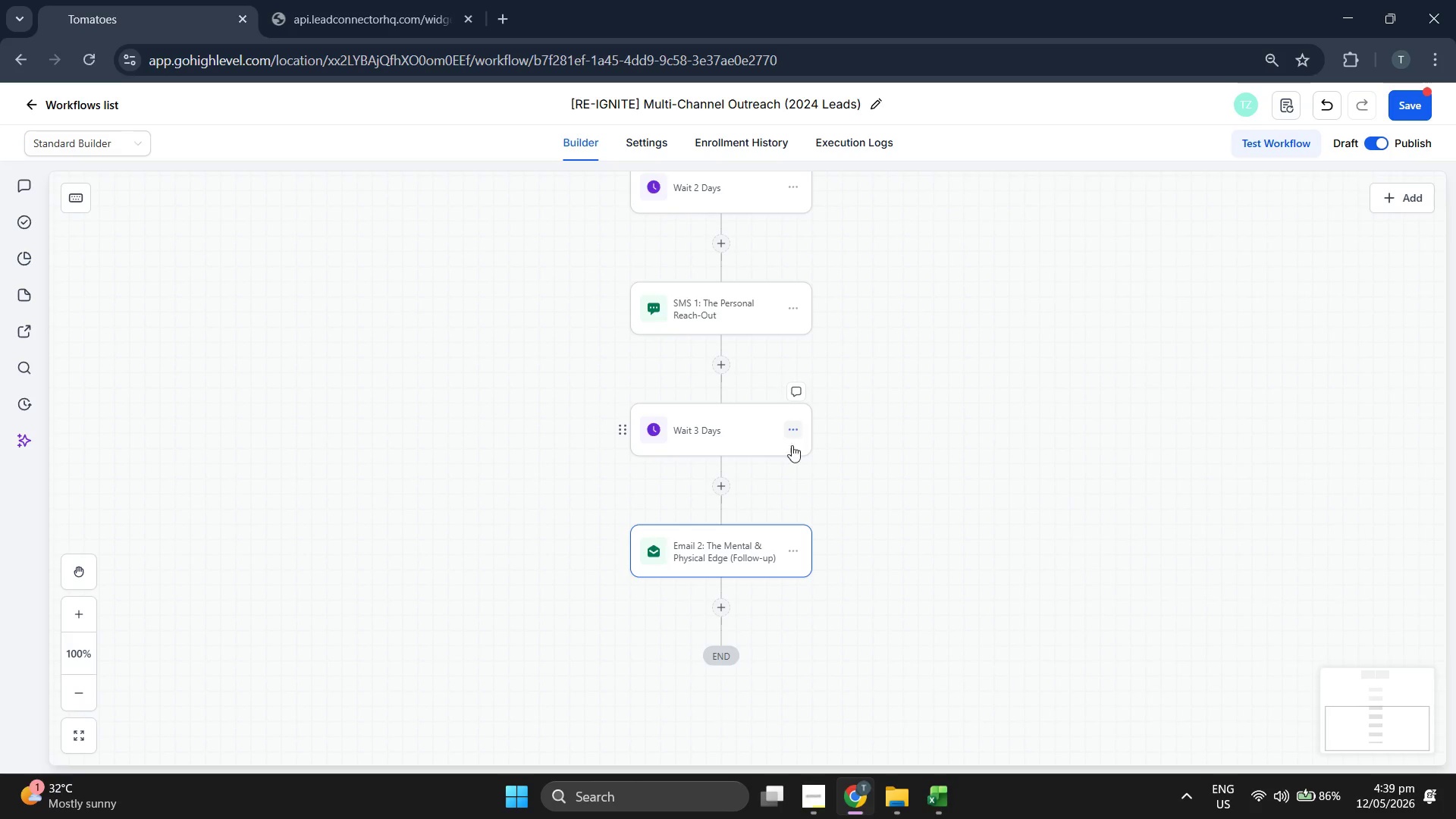 
scroll: coordinate [733, 332], scroll_direction: up, amount: 4.0
 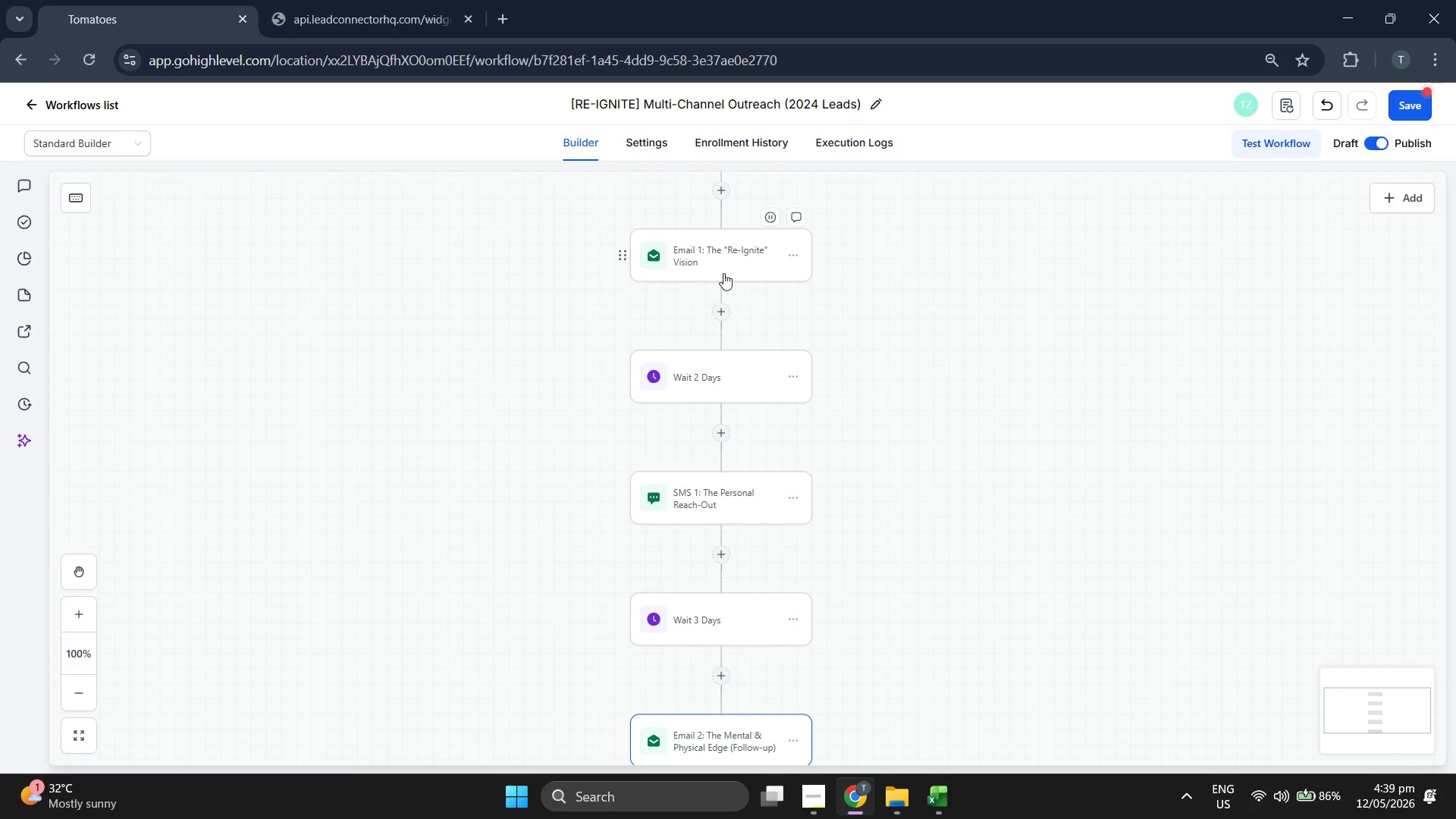 
left_click([723, 262])
 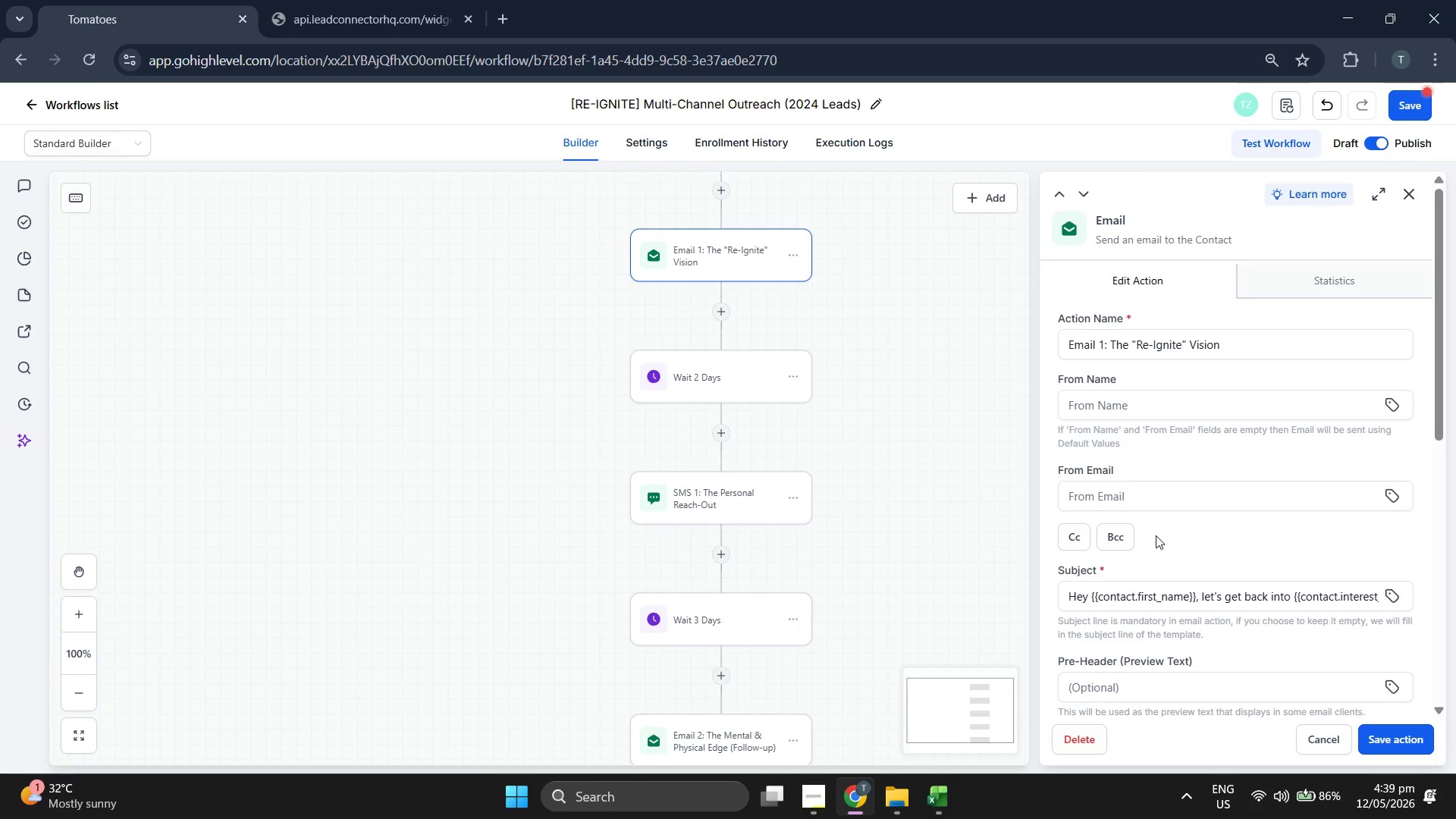 
scroll: coordinate [1132, 562], scroll_direction: down, amount: 5.0
 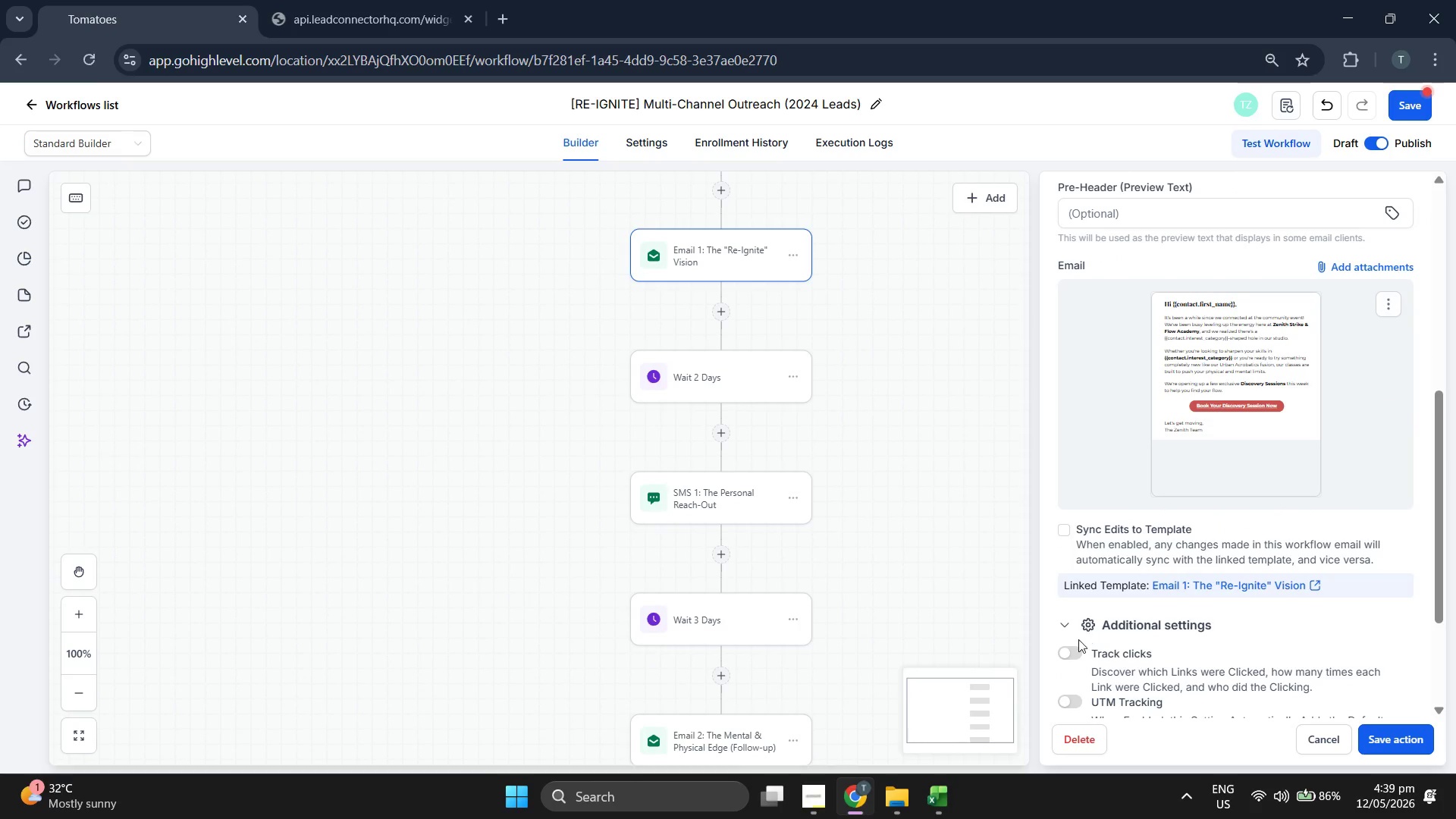 
left_click([1065, 655])
 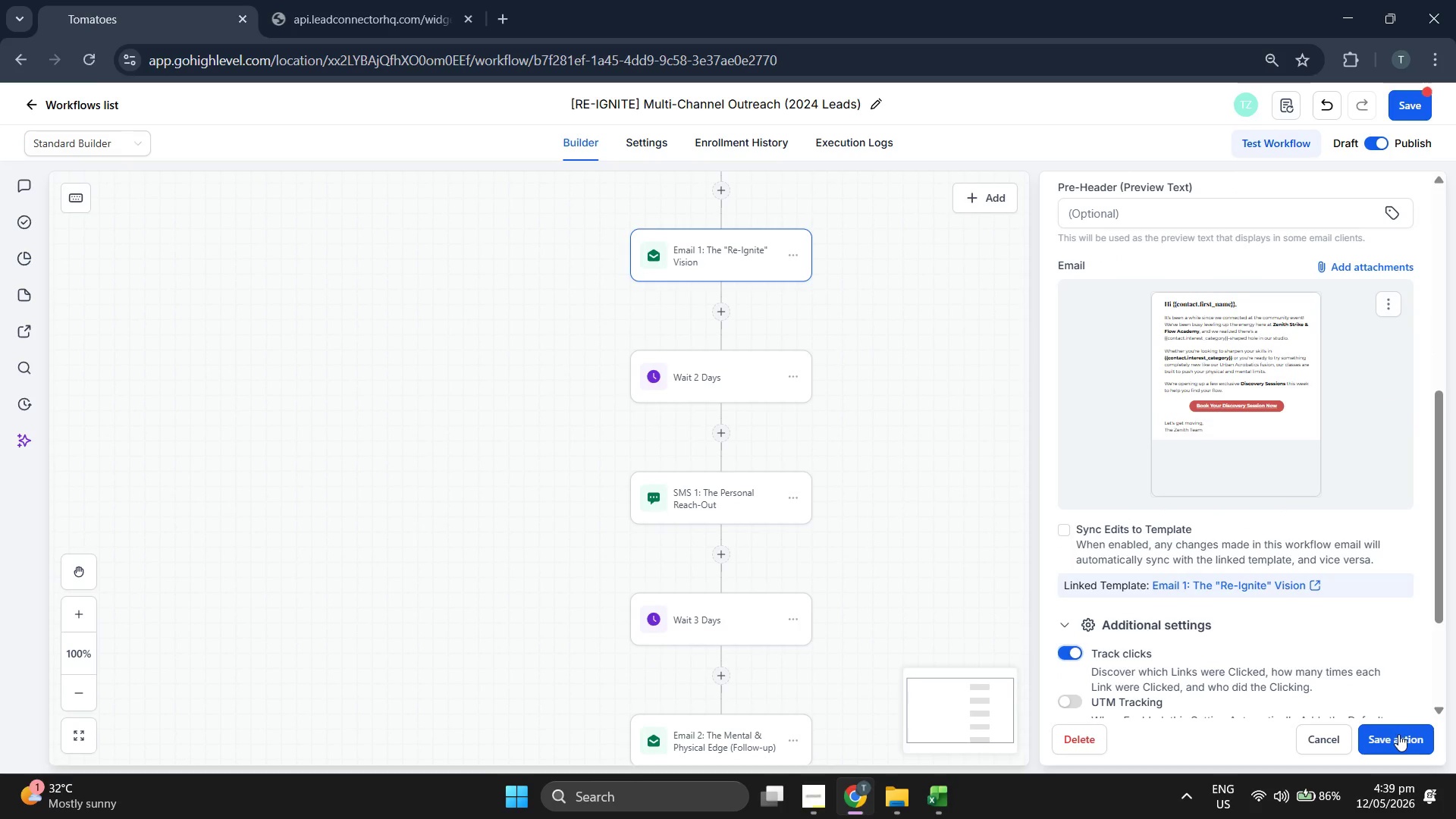 
left_click([1401, 736])
 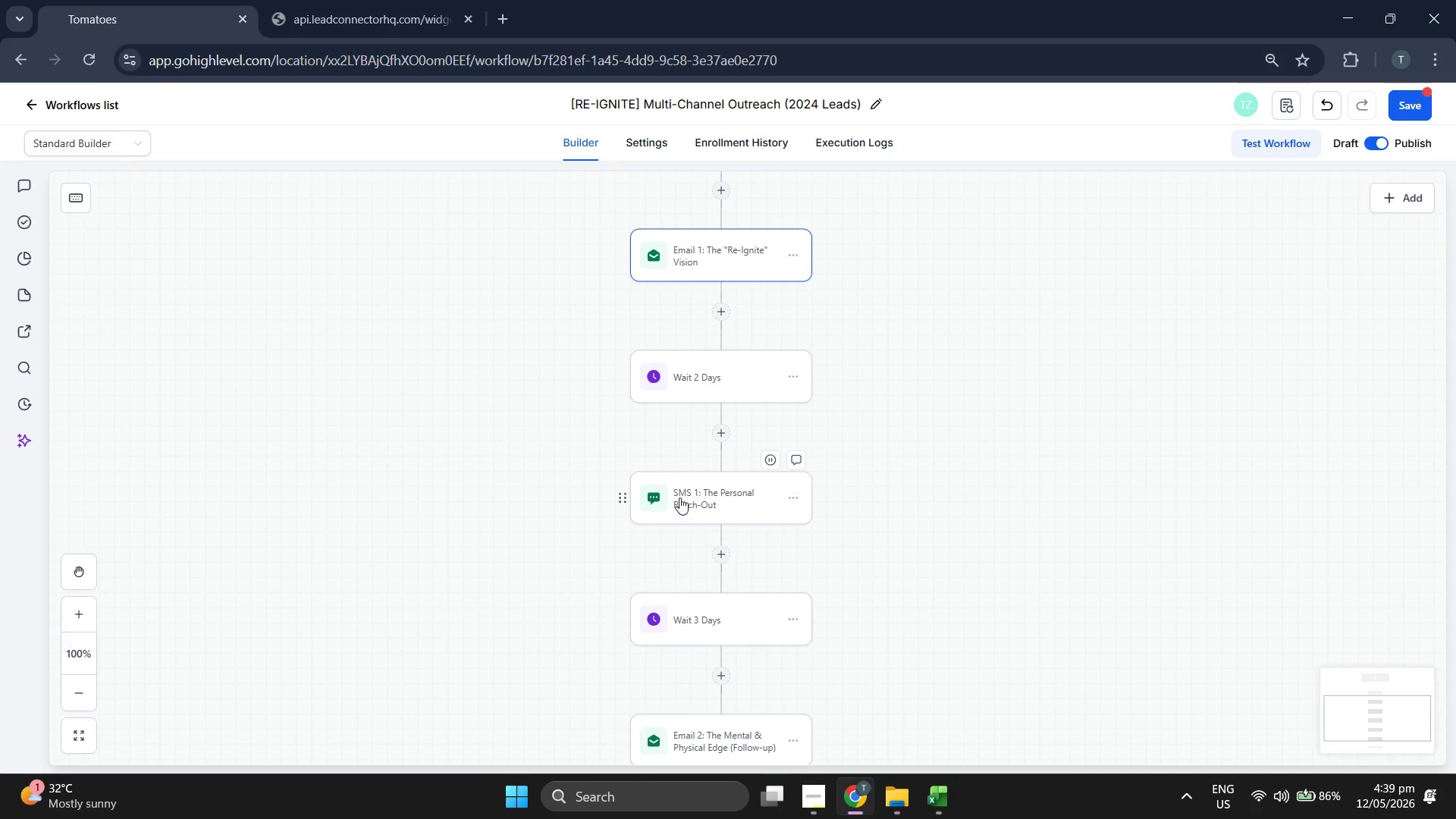 
left_click([679, 485])
 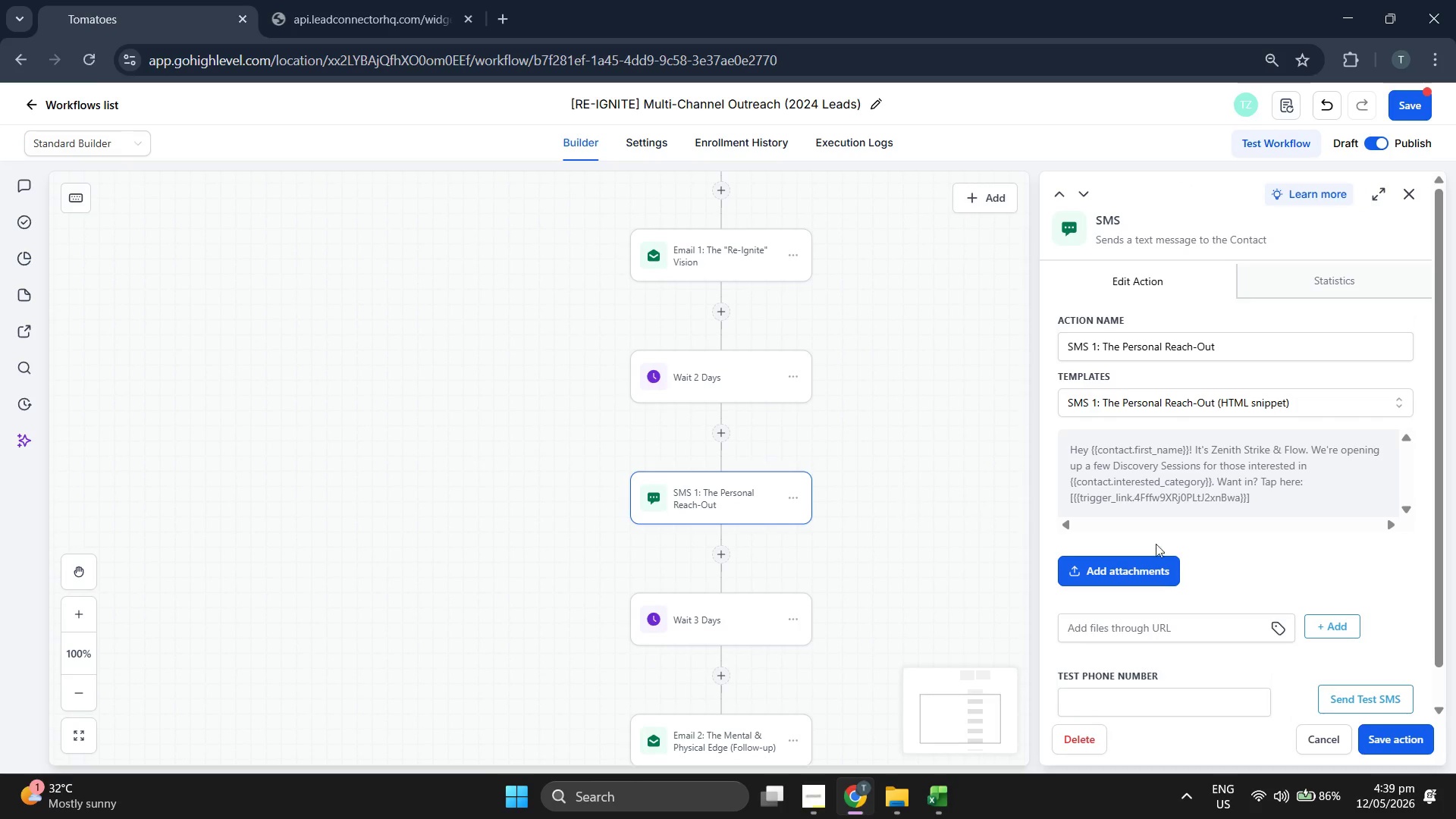 
scroll: coordinate [1180, 550], scroll_direction: down, amount: 3.0
 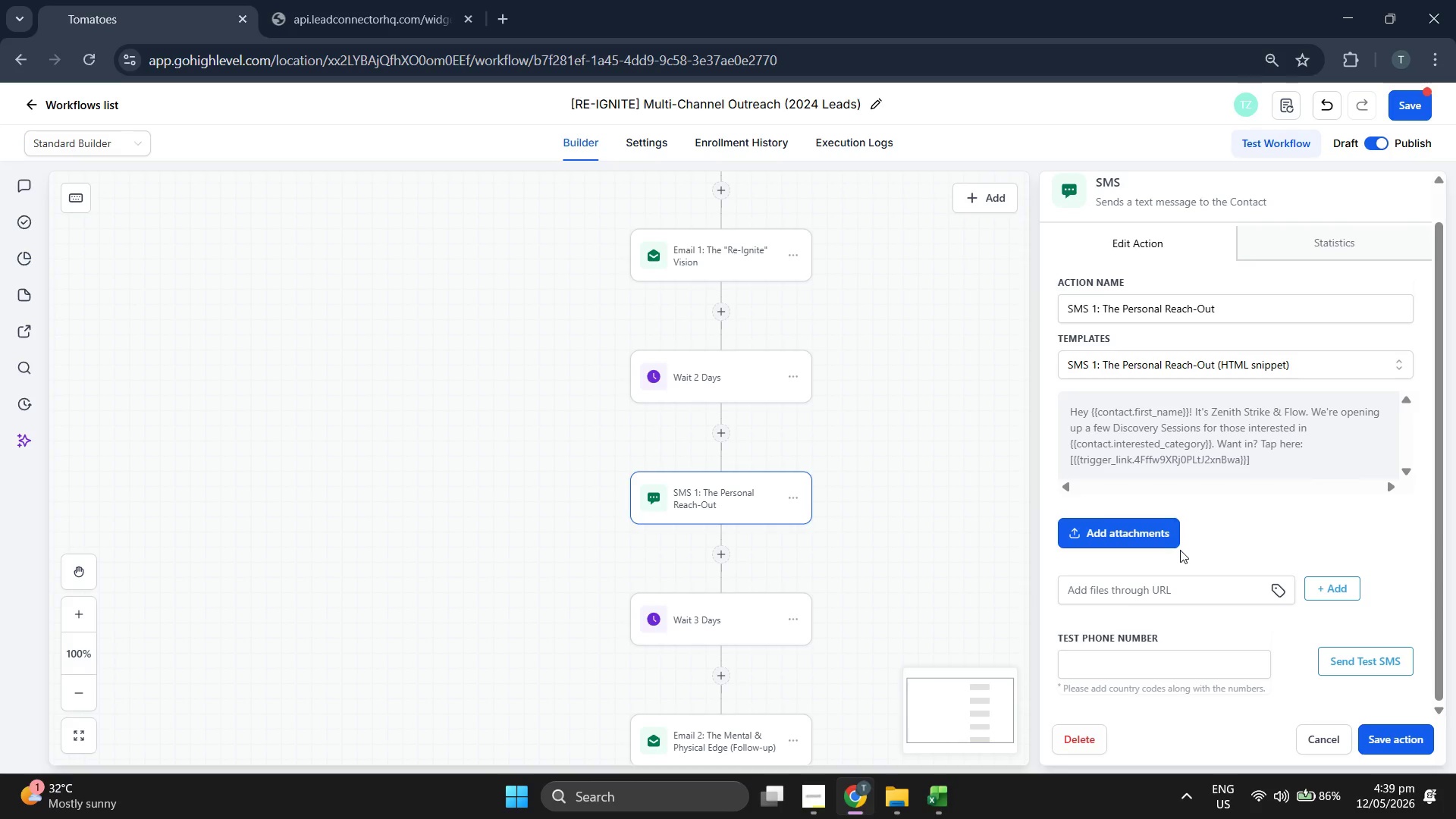 
scroll: coordinate [1180, 550], scroll_direction: up, amount: 2.0
 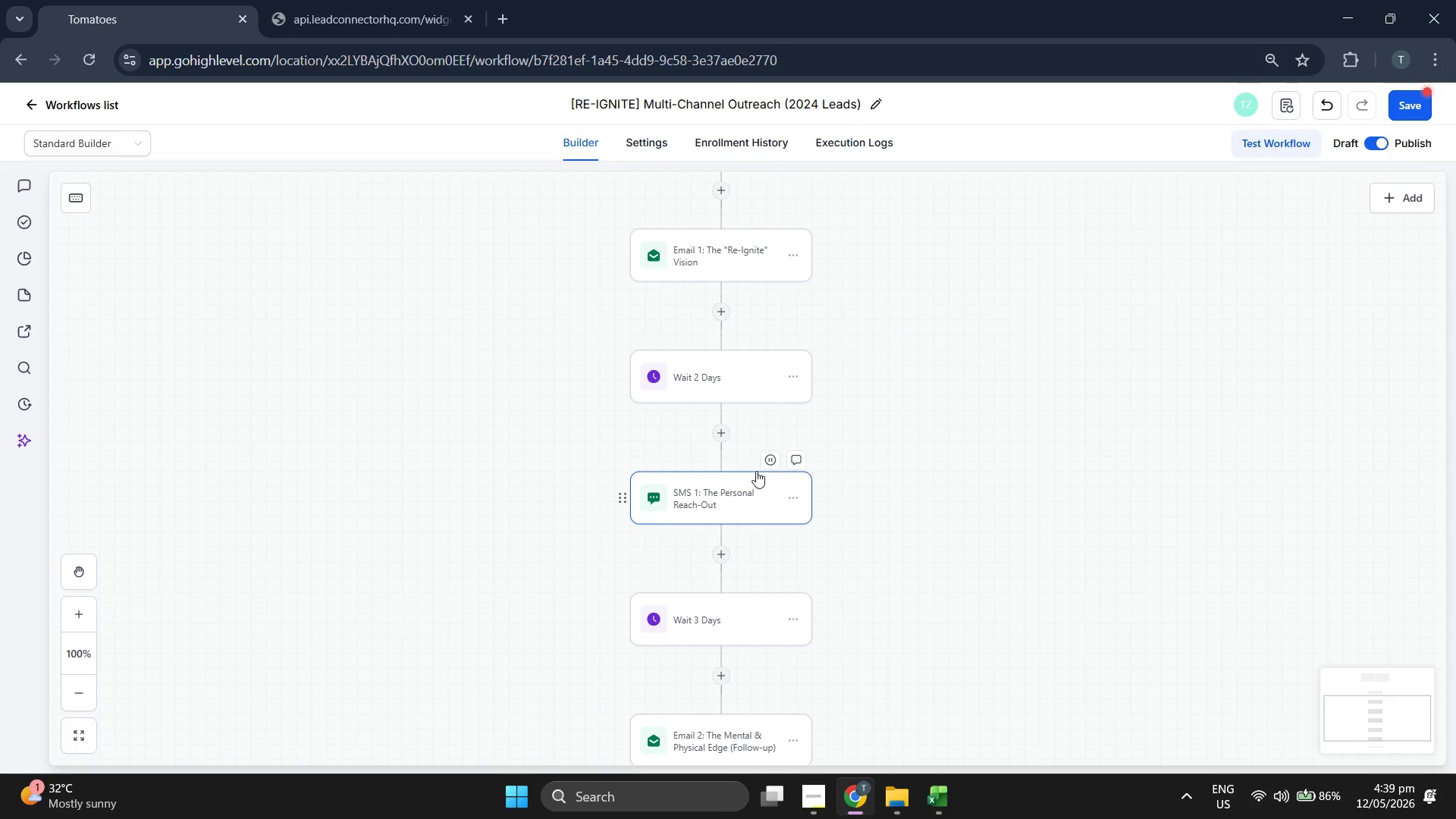 
scroll: coordinate [755, 470], scroll_direction: down, amount: 5.0
 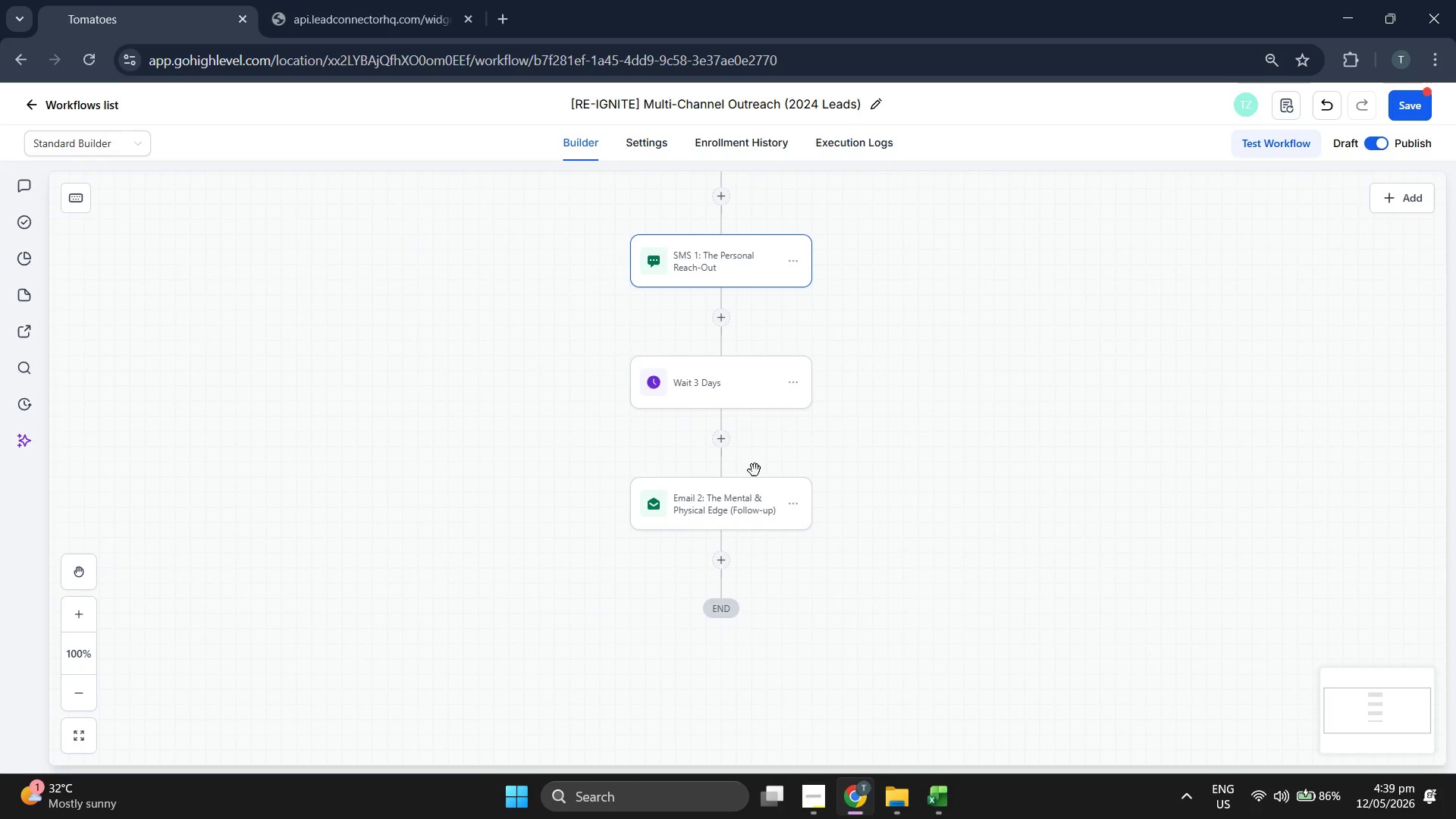 
left_click([854, 443])
 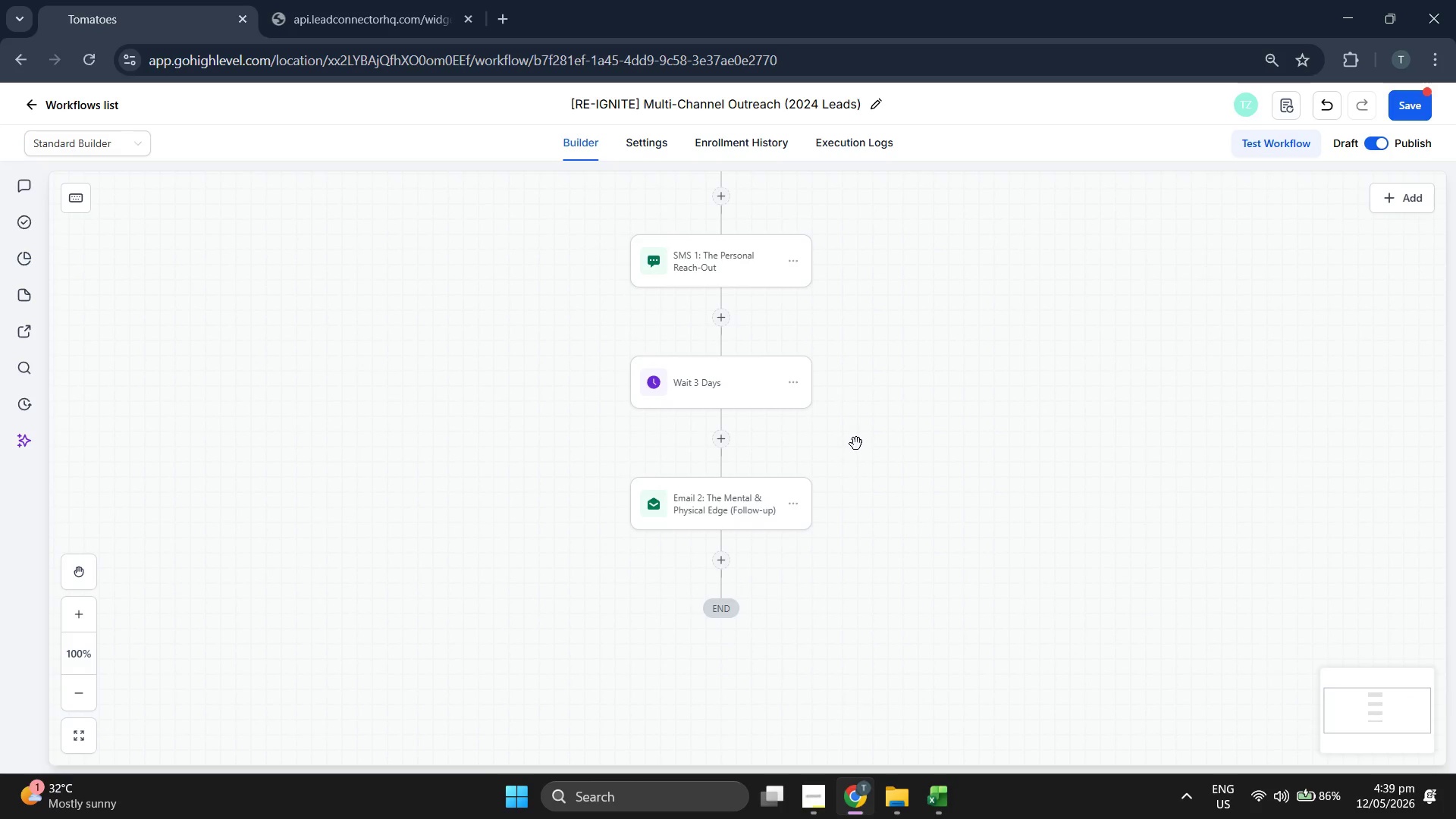 
scroll: coordinate [845, 408], scroll_direction: down, amount: 2.0
 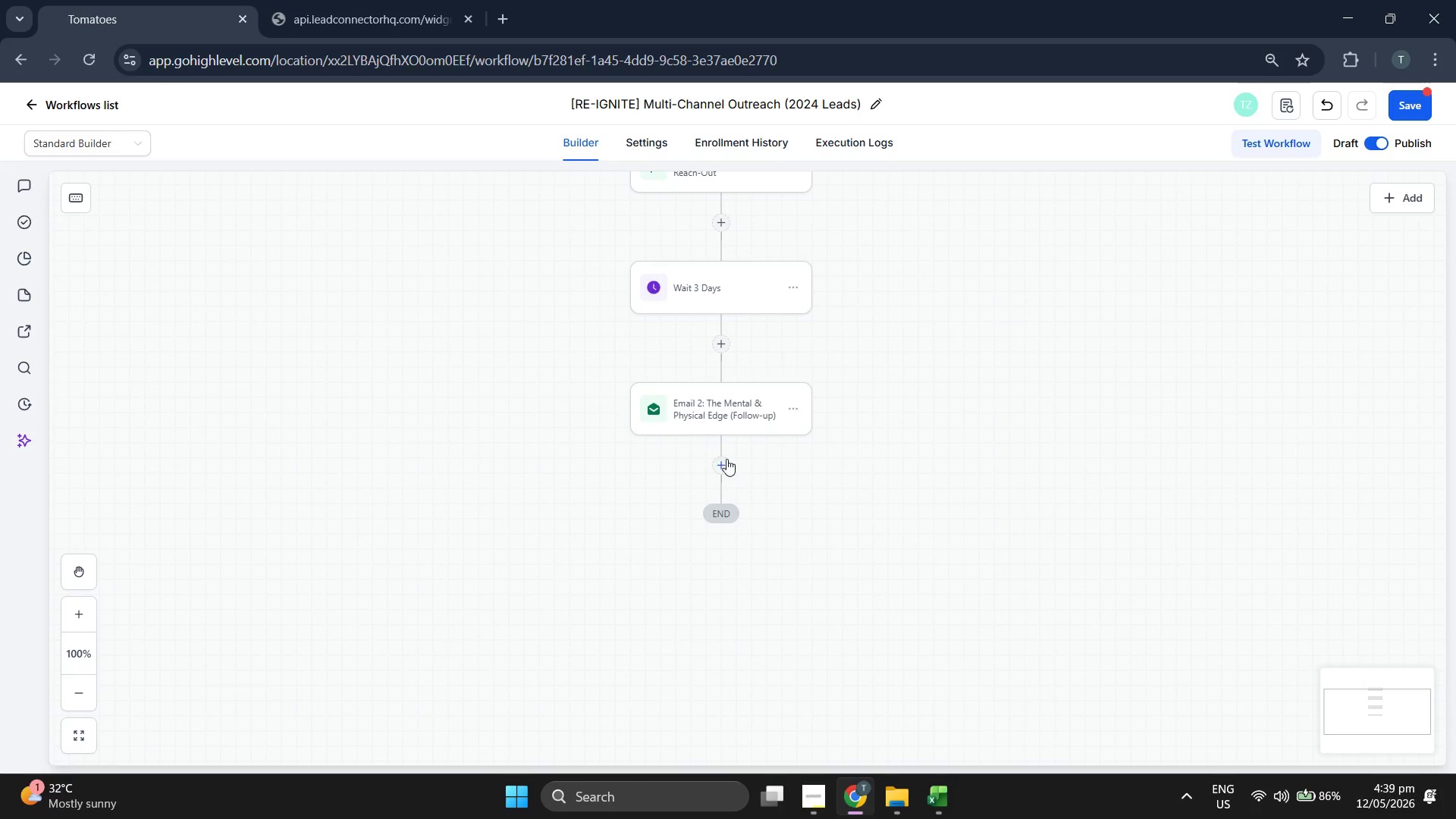 
left_click([729, 459])
 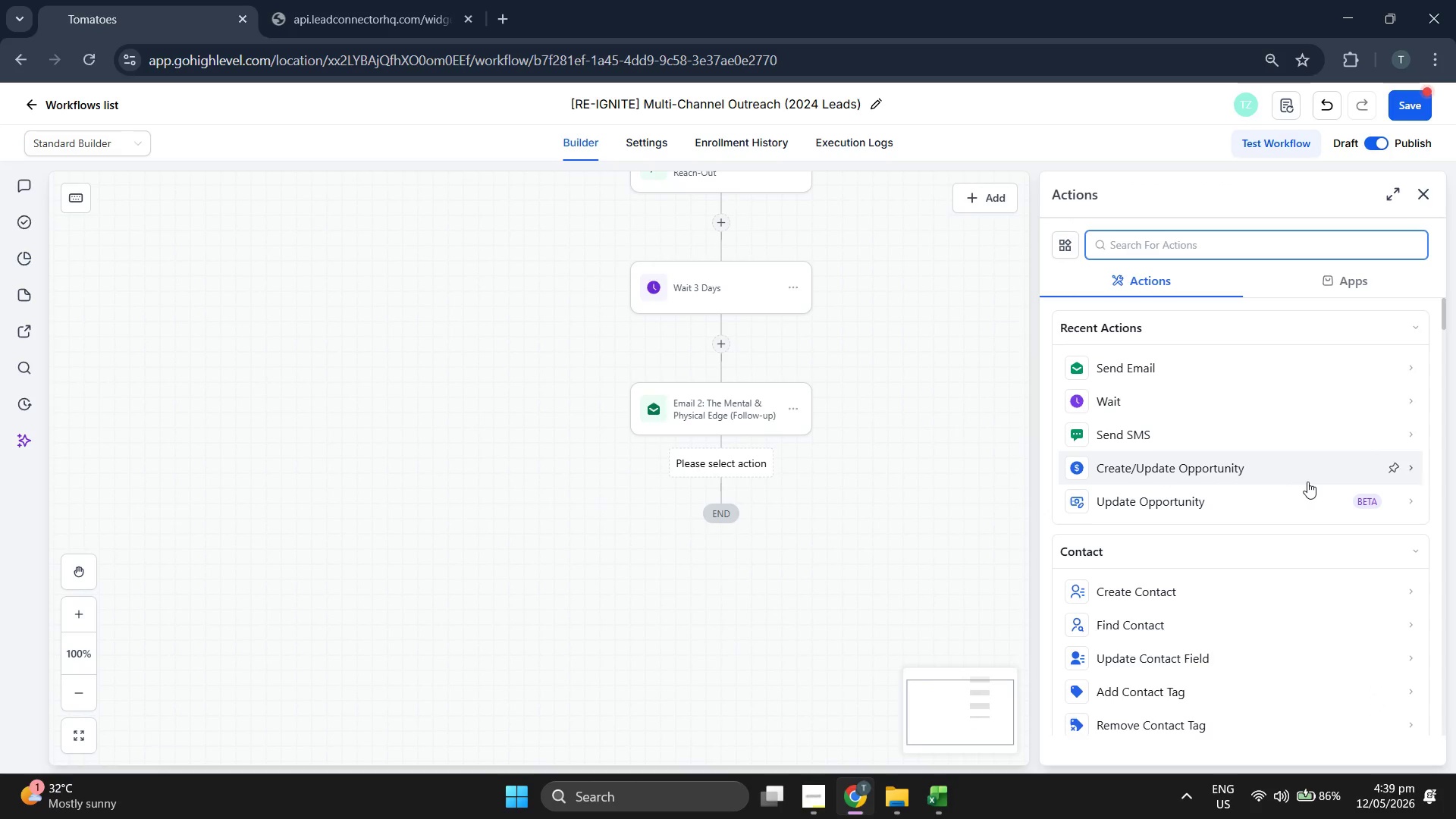 
scroll: coordinate [1307, 482], scroll_direction: down, amount: 9.0
 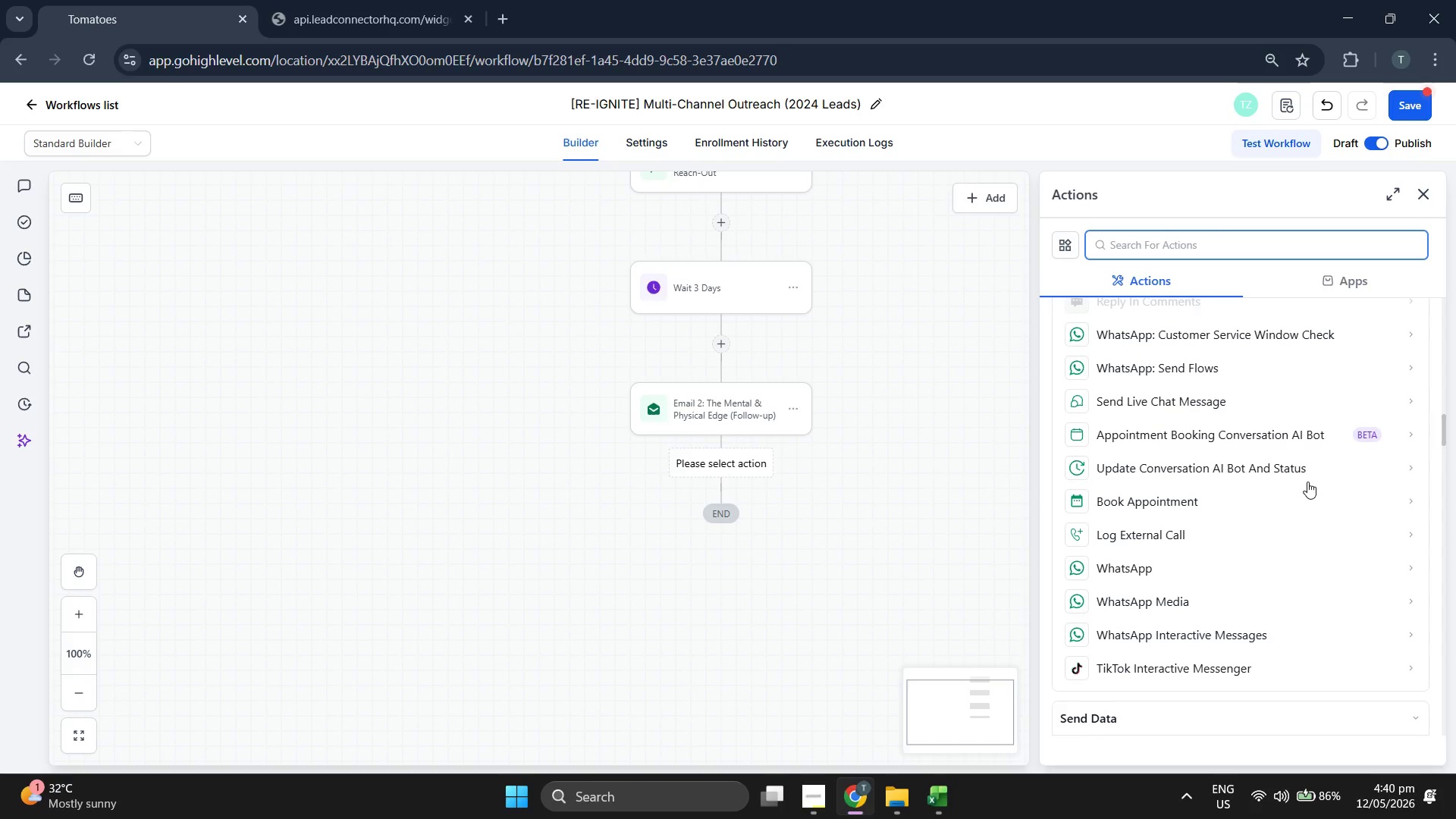 
scroll: coordinate [1307, 482], scroll_direction: up, amount: 4.0
 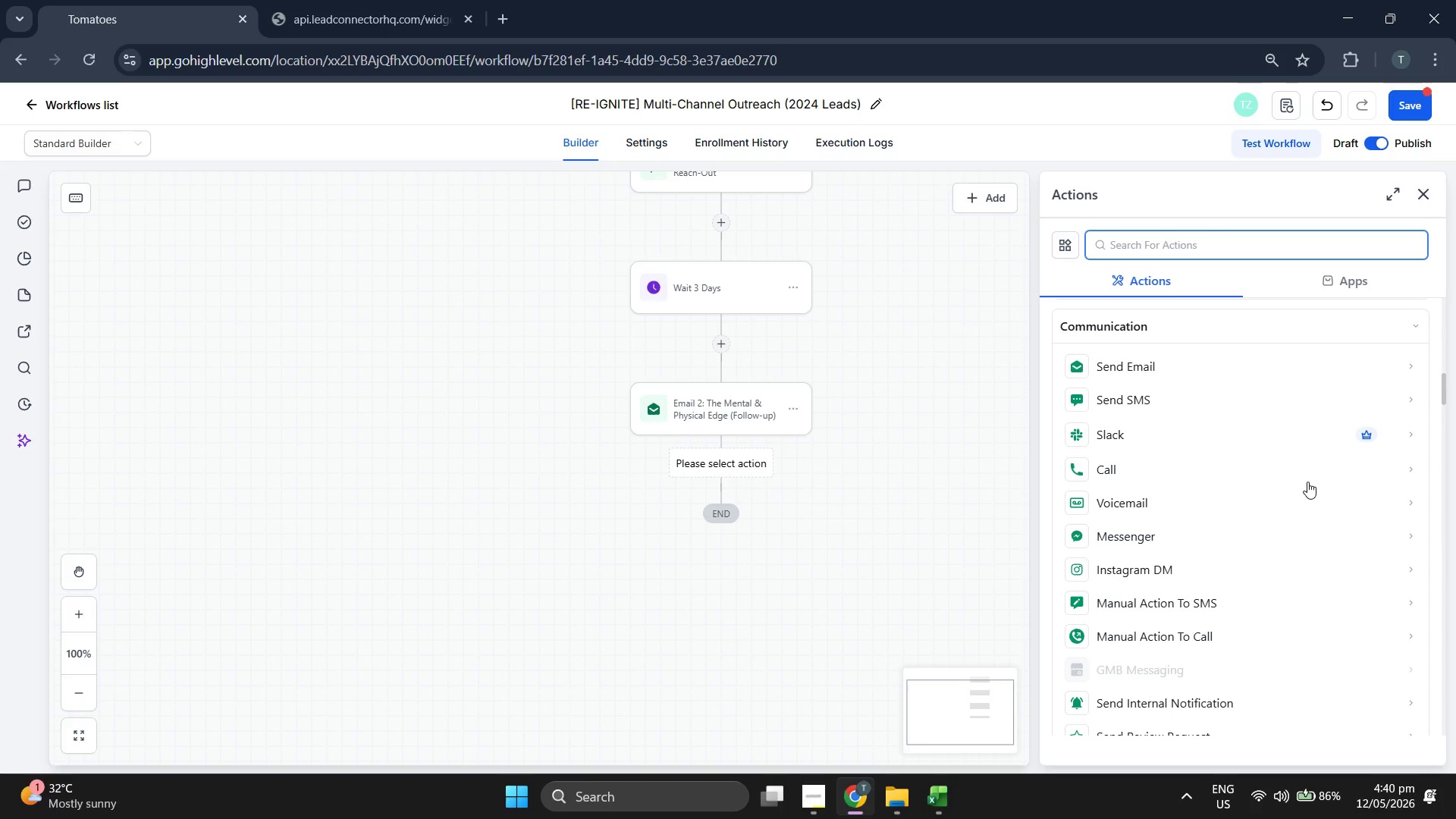 
scroll: coordinate [1307, 482], scroll_direction: down, amount: 3.0
 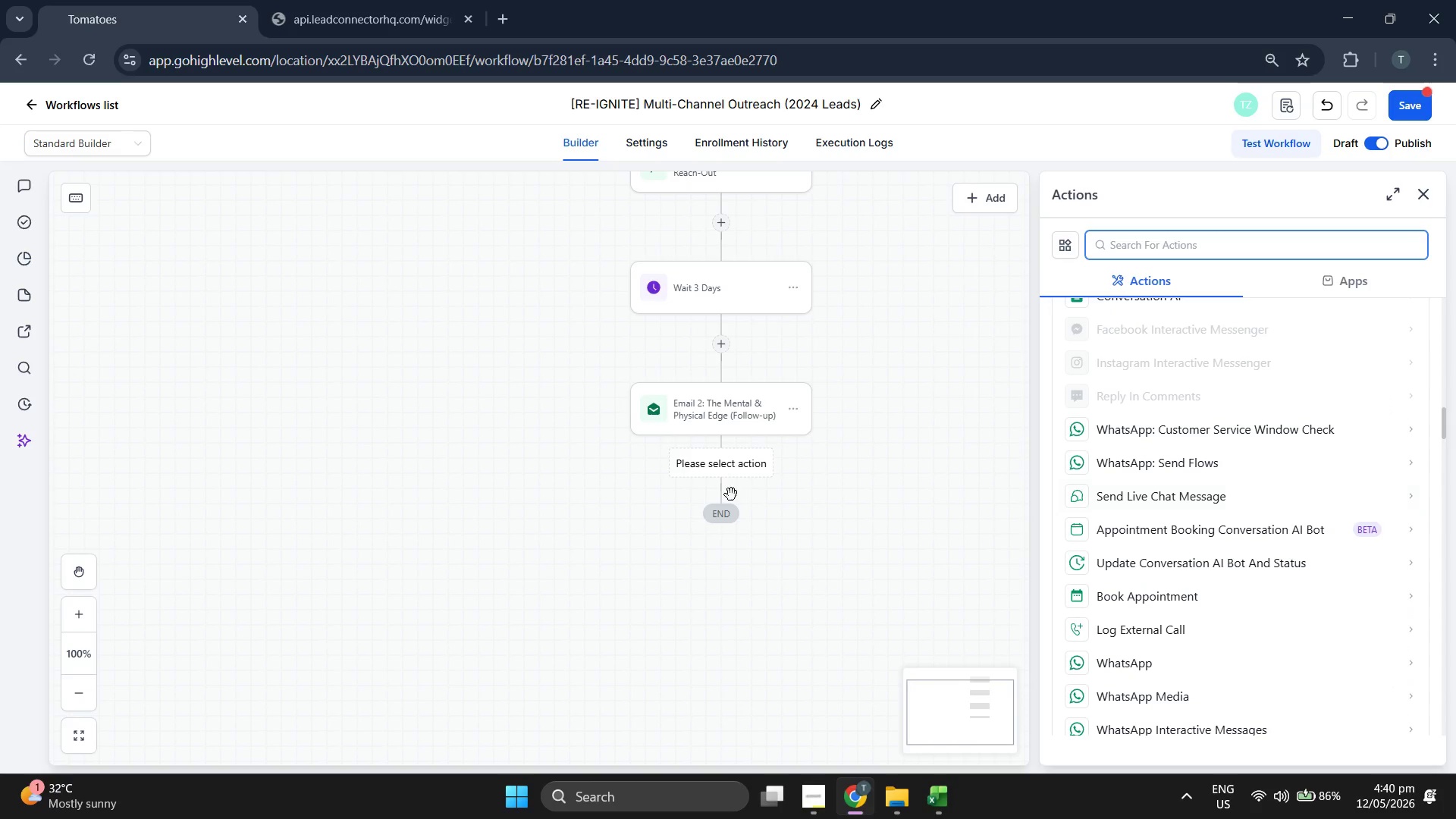 
scroll: coordinate [845, 452], scroll_direction: up, amount: 9.0
 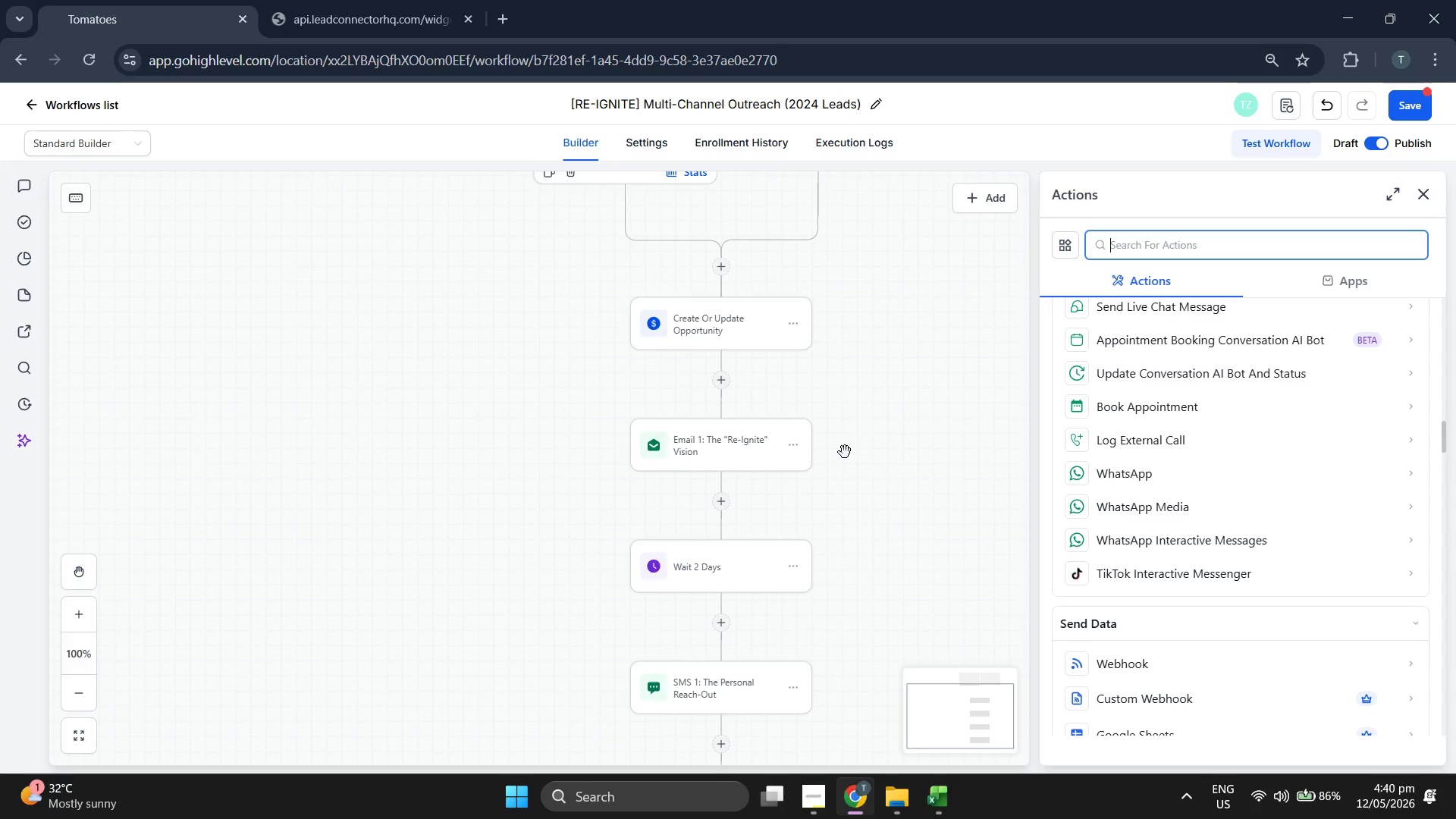 
scroll: coordinate [845, 452], scroll_direction: down, amount: 11.0
 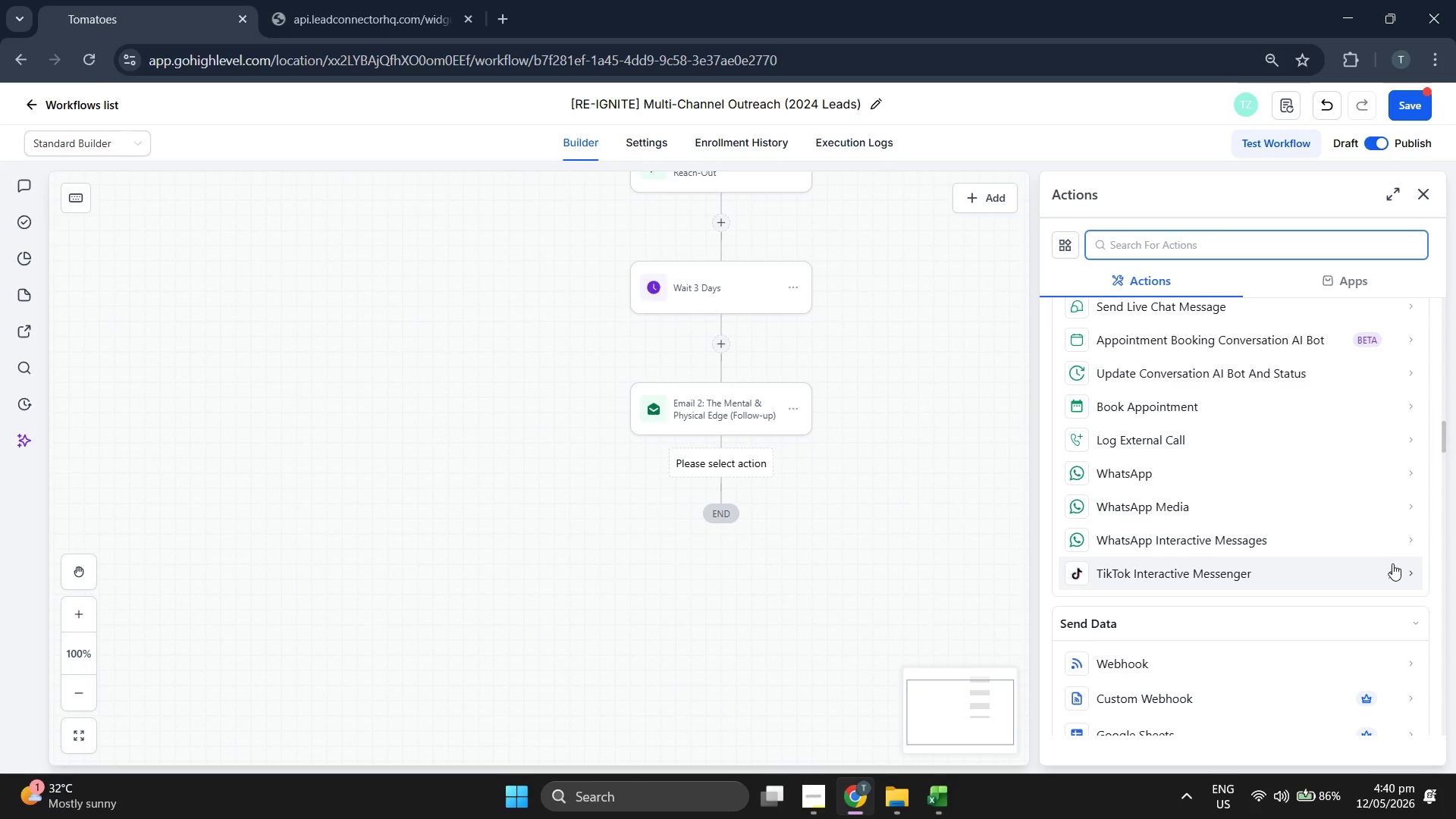 
scroll: coordinate [1314, 557], scroll_direction: up, amount: 10.0
 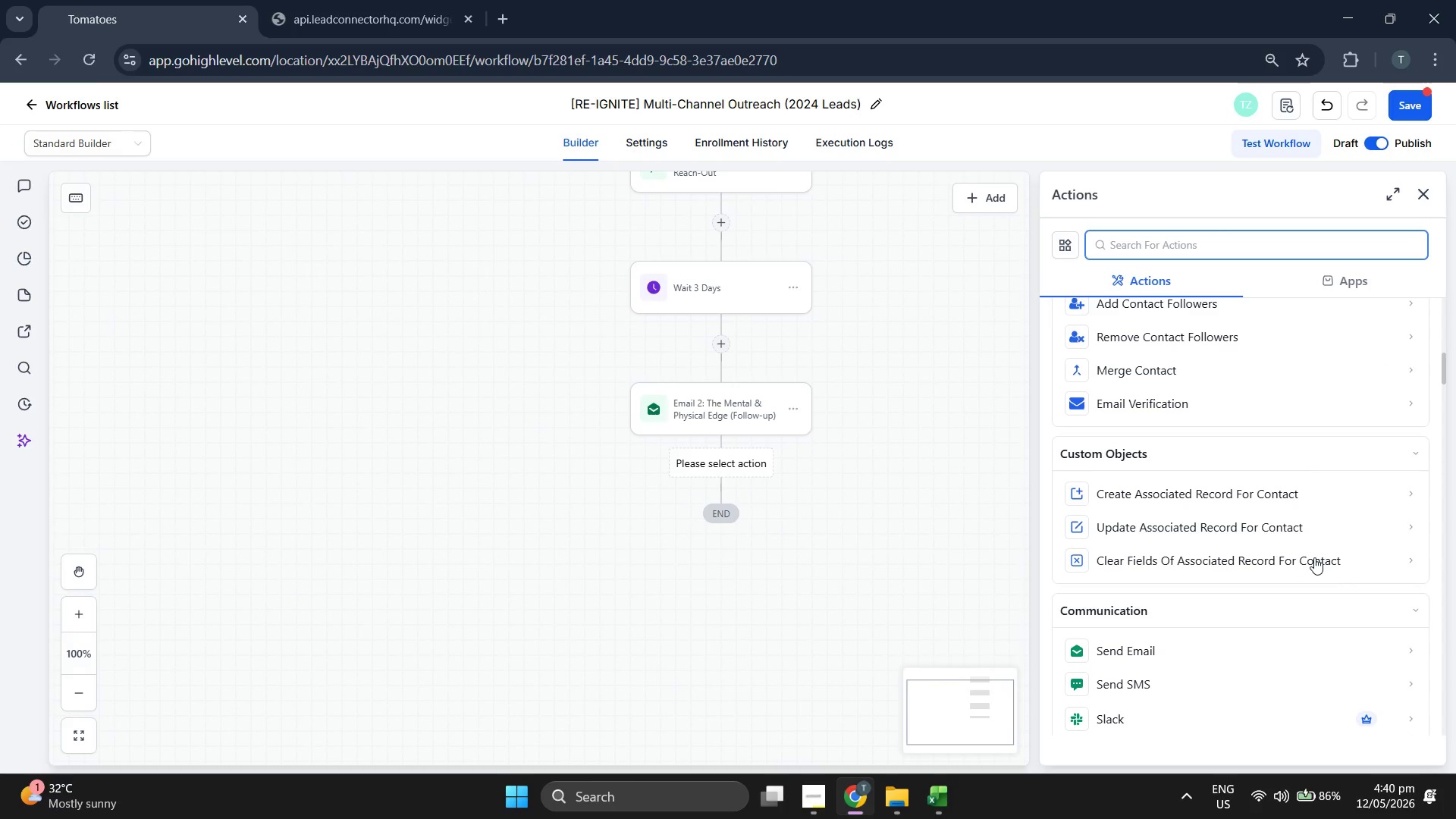 
scroll: coordinate [1314, 557], scroll_direction: down, amount: 15.0
 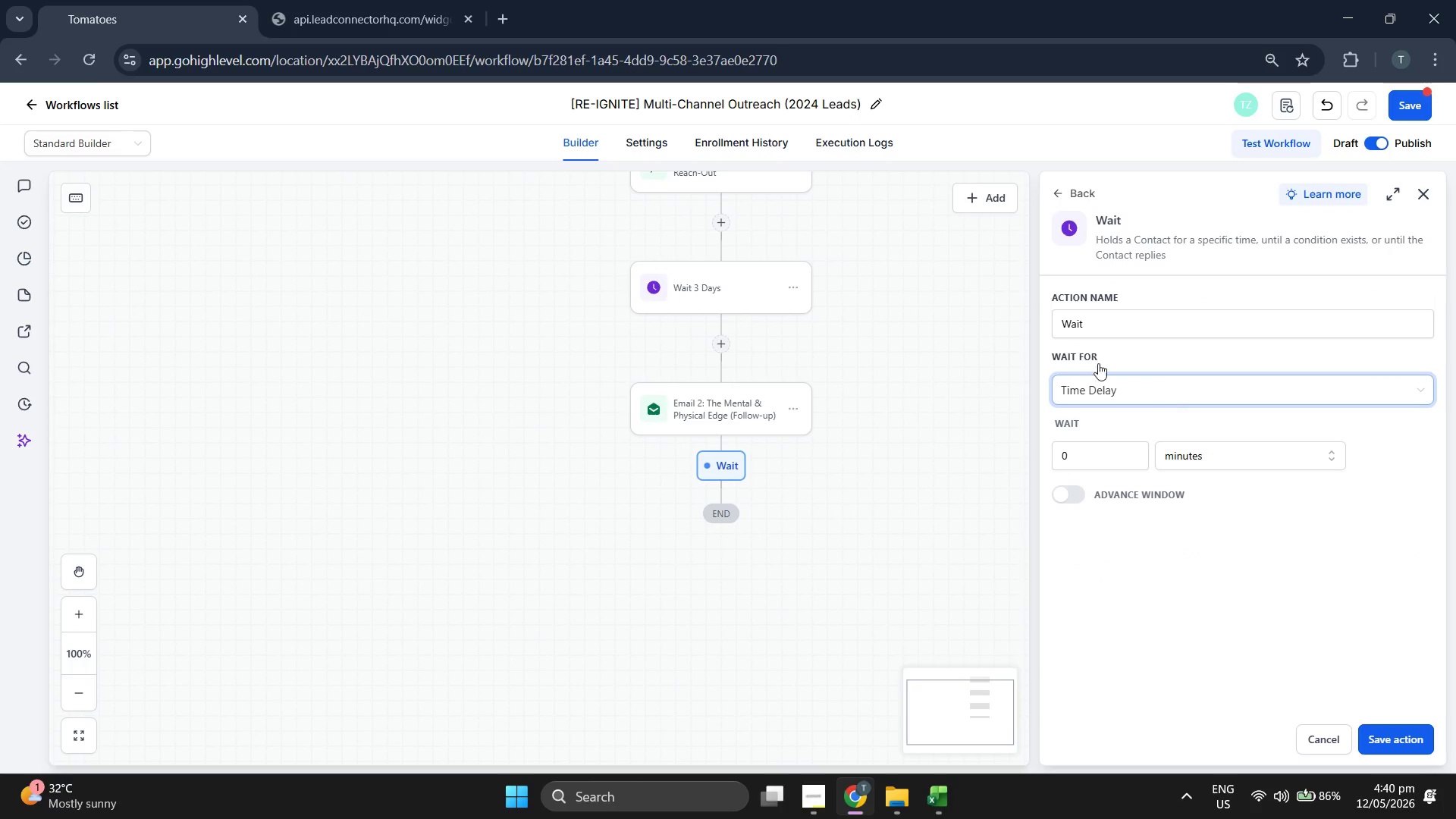 
type( 5 Days)
 